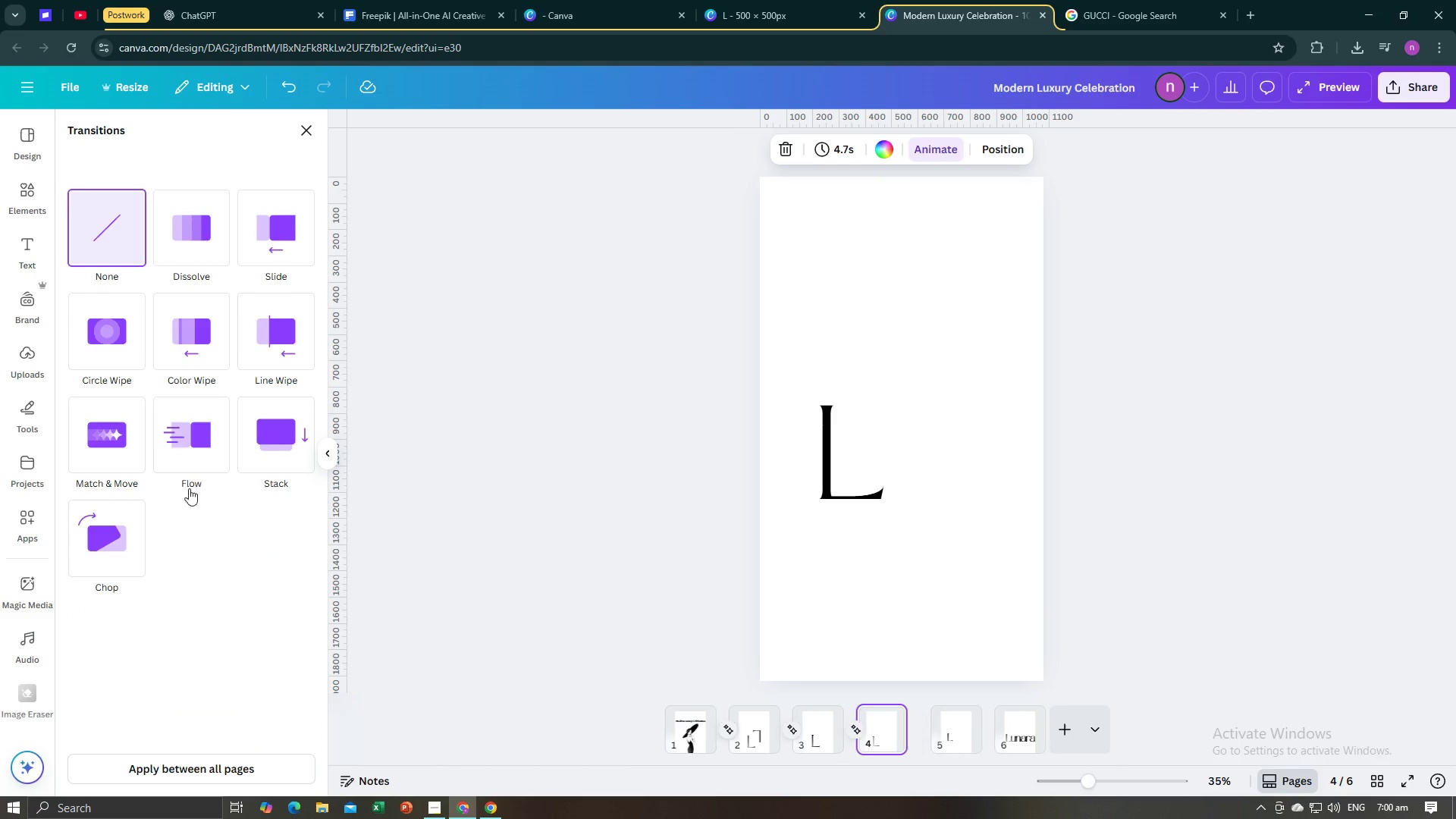 
left_click([104, 438])
 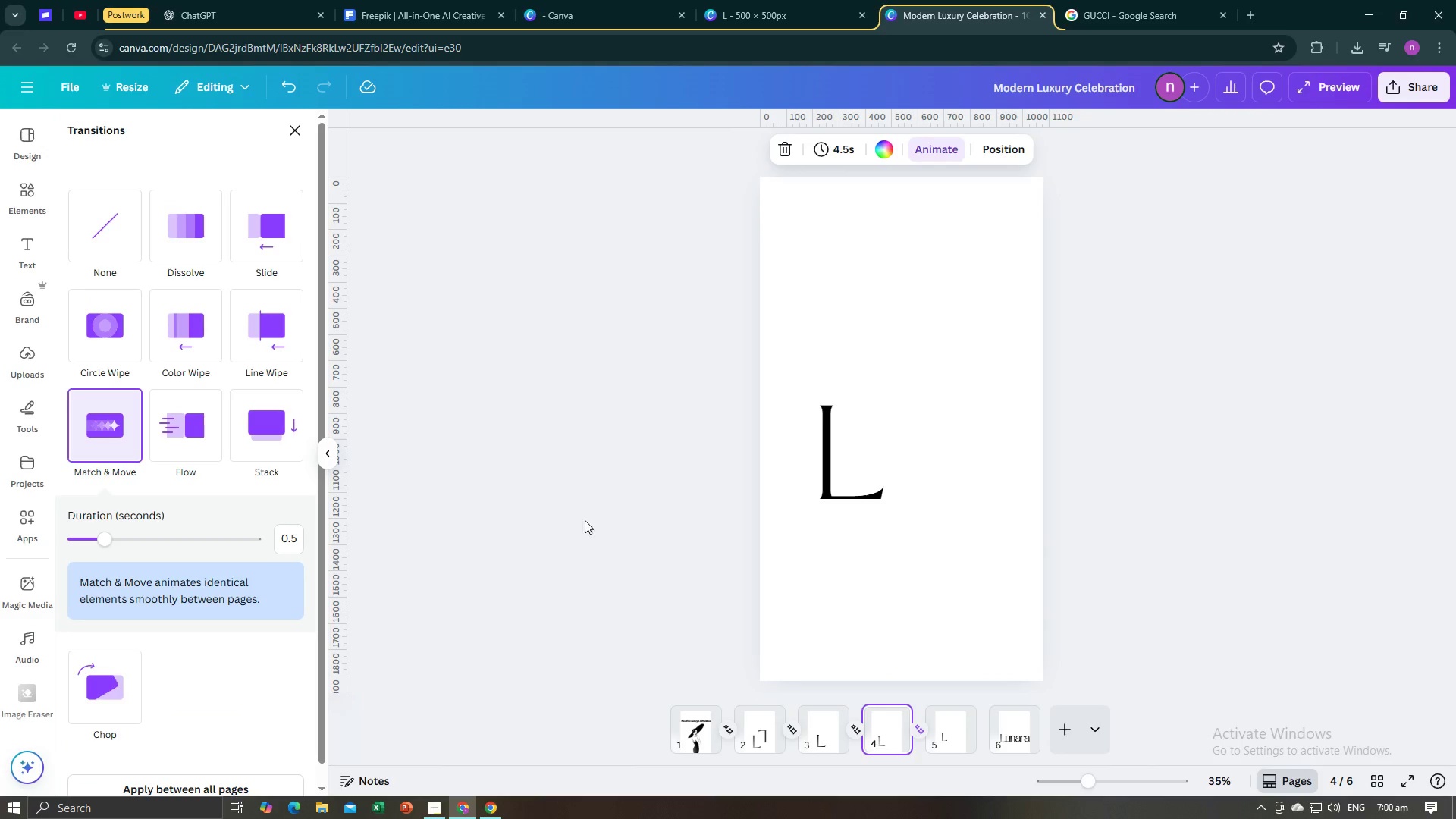 
left_click([950, 729])
 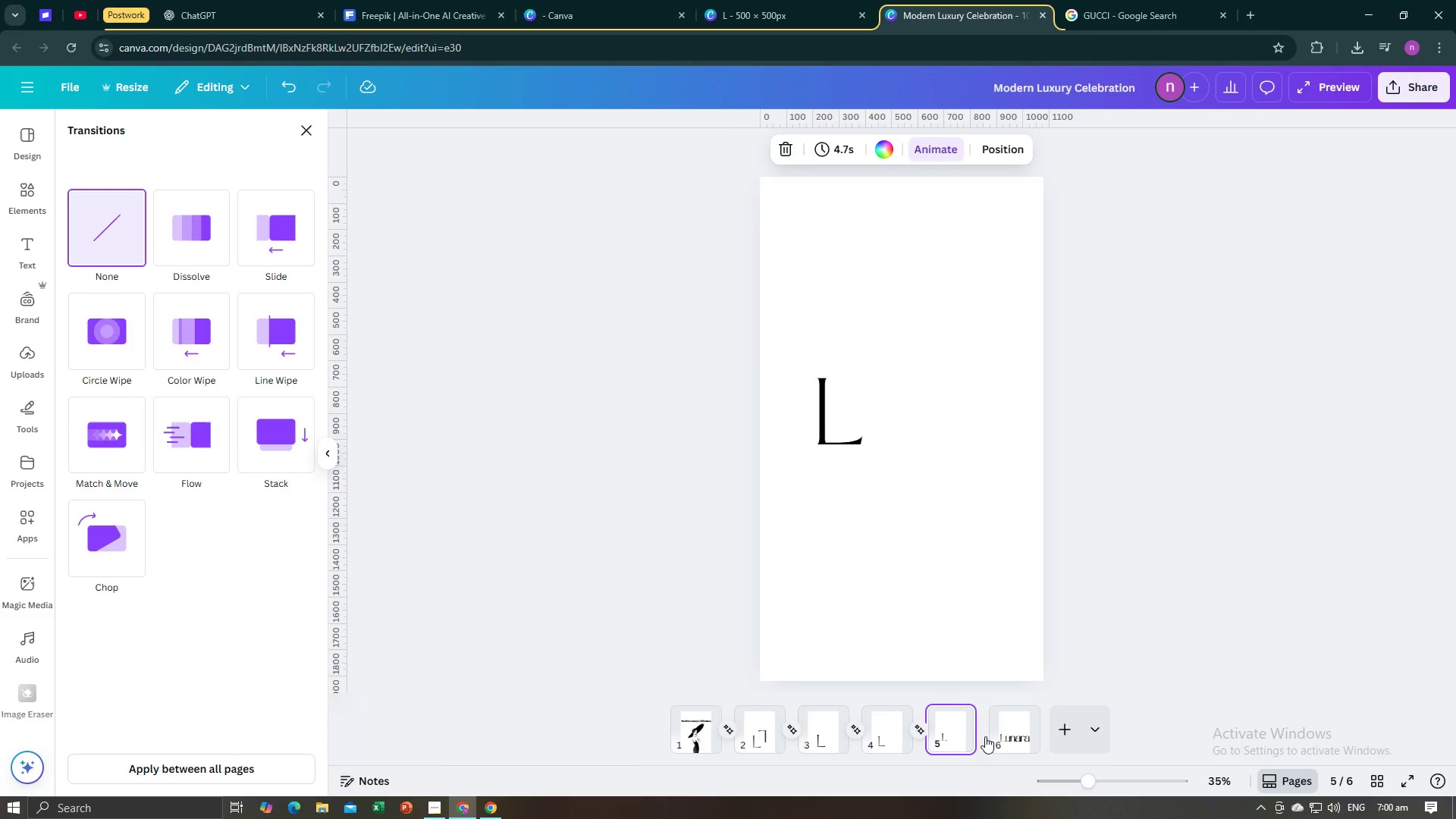 
left_click([985, 736])
 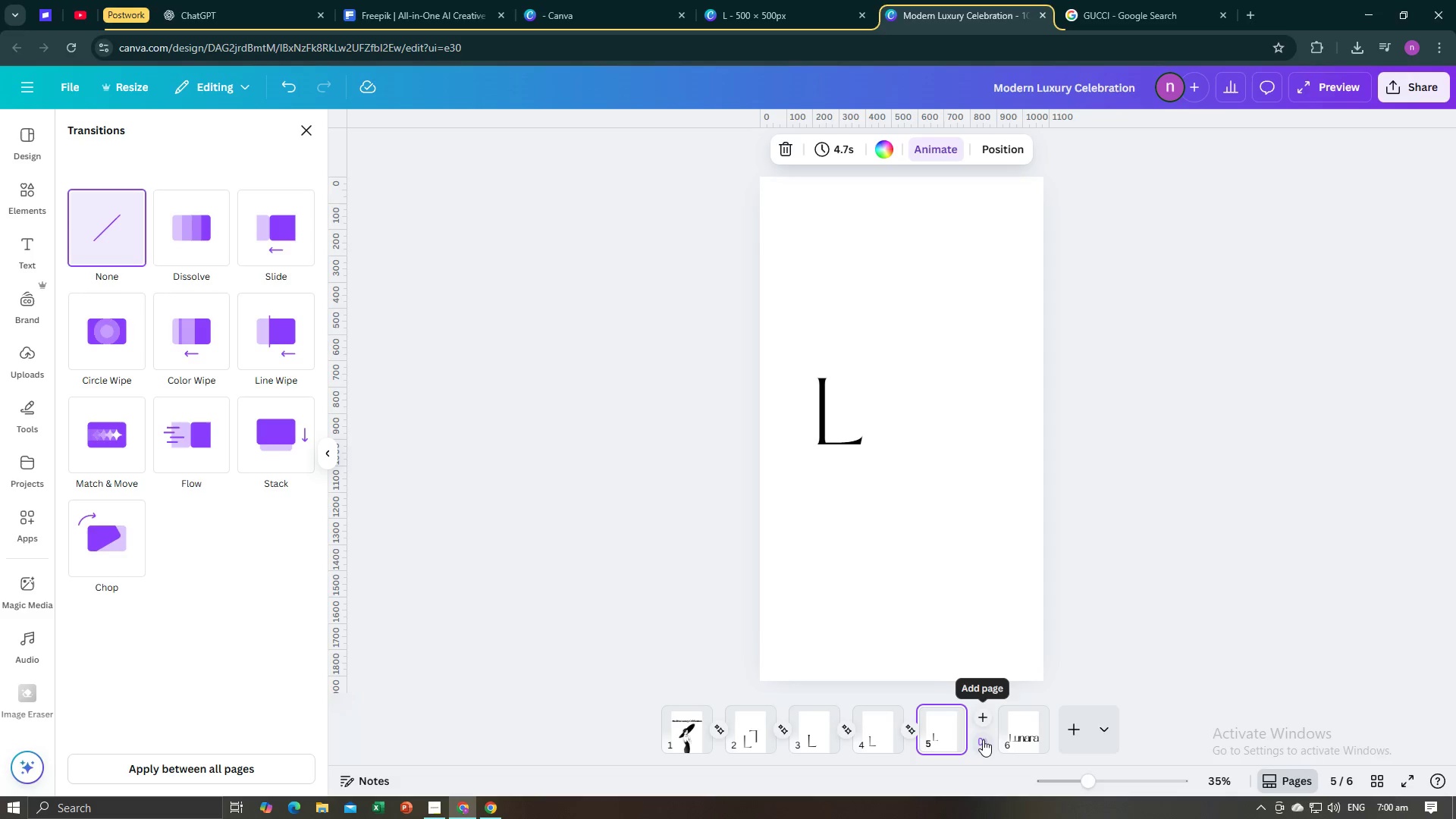 
left_click([983, 739])
 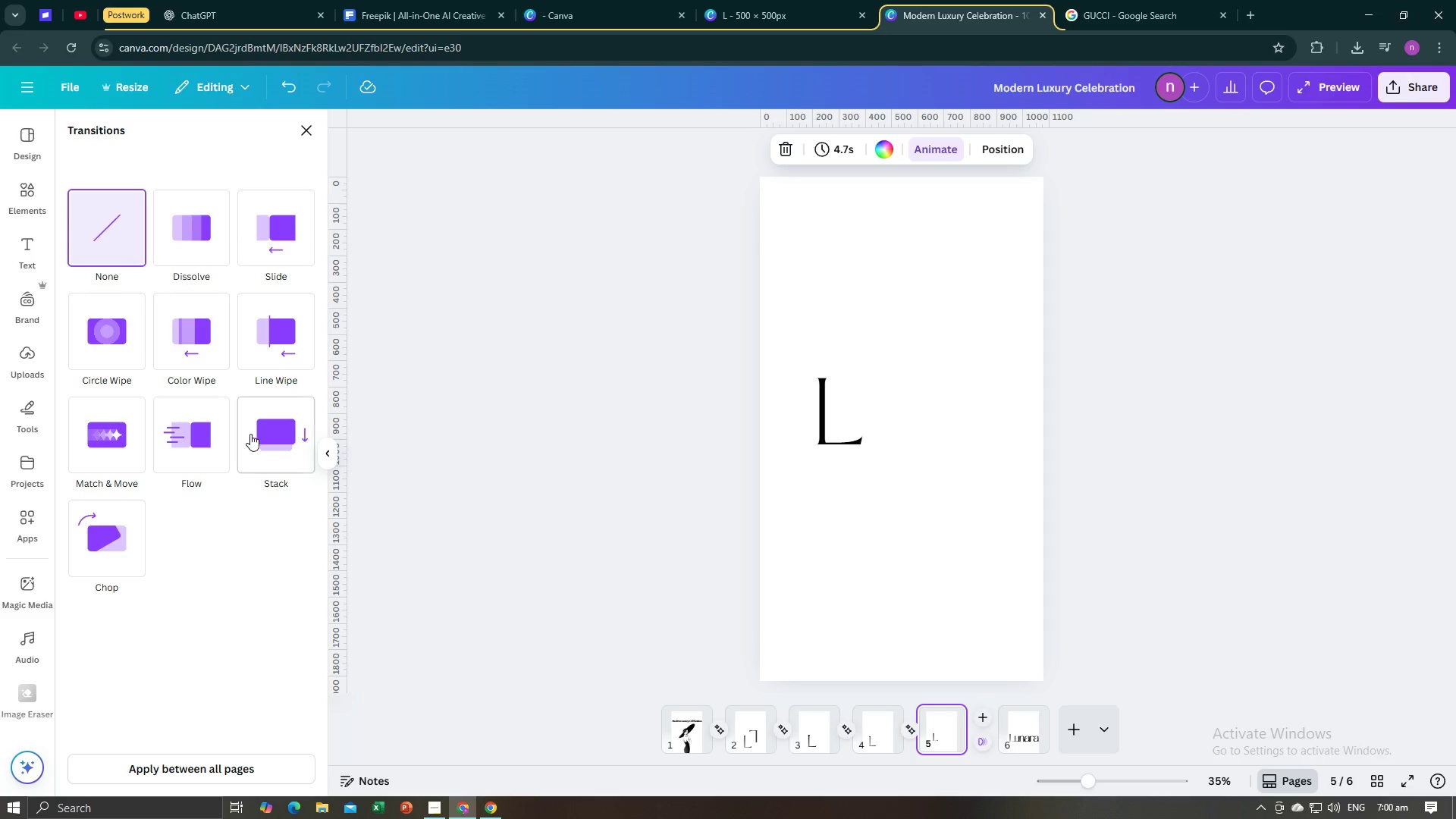 
left_click([120, 447])
 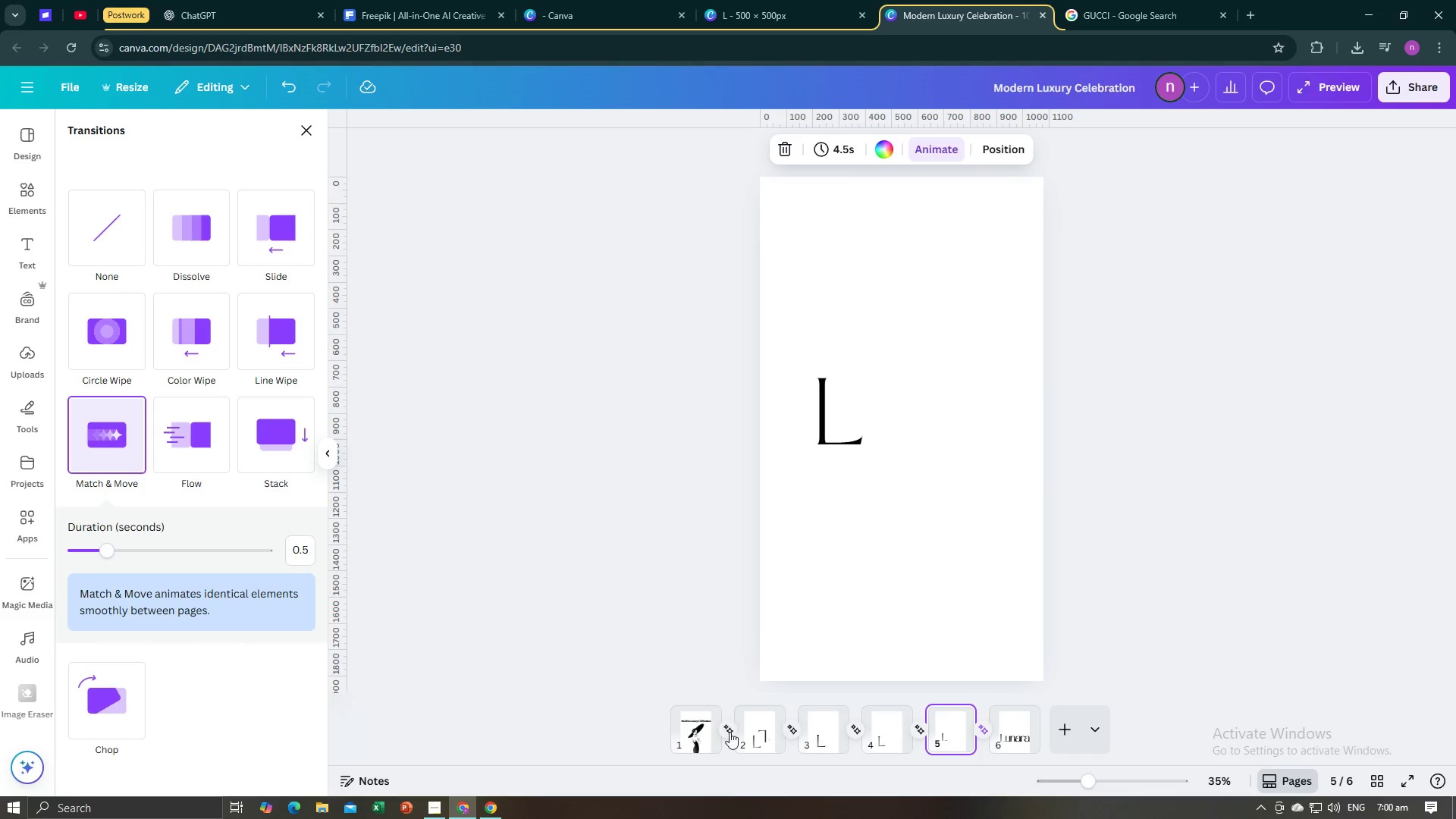 
left_click([689, 747])
 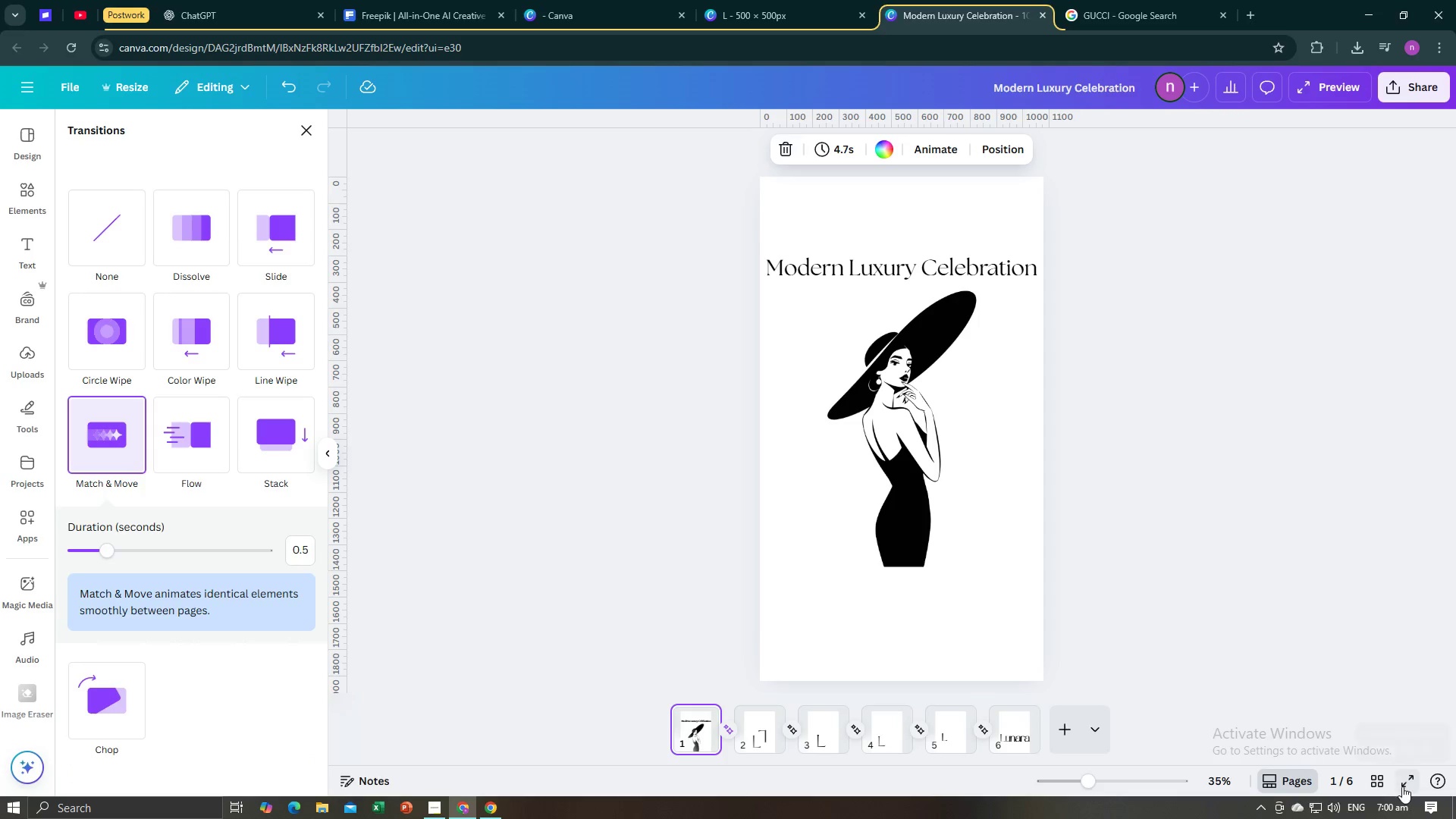 
left_click([1402, 786])
 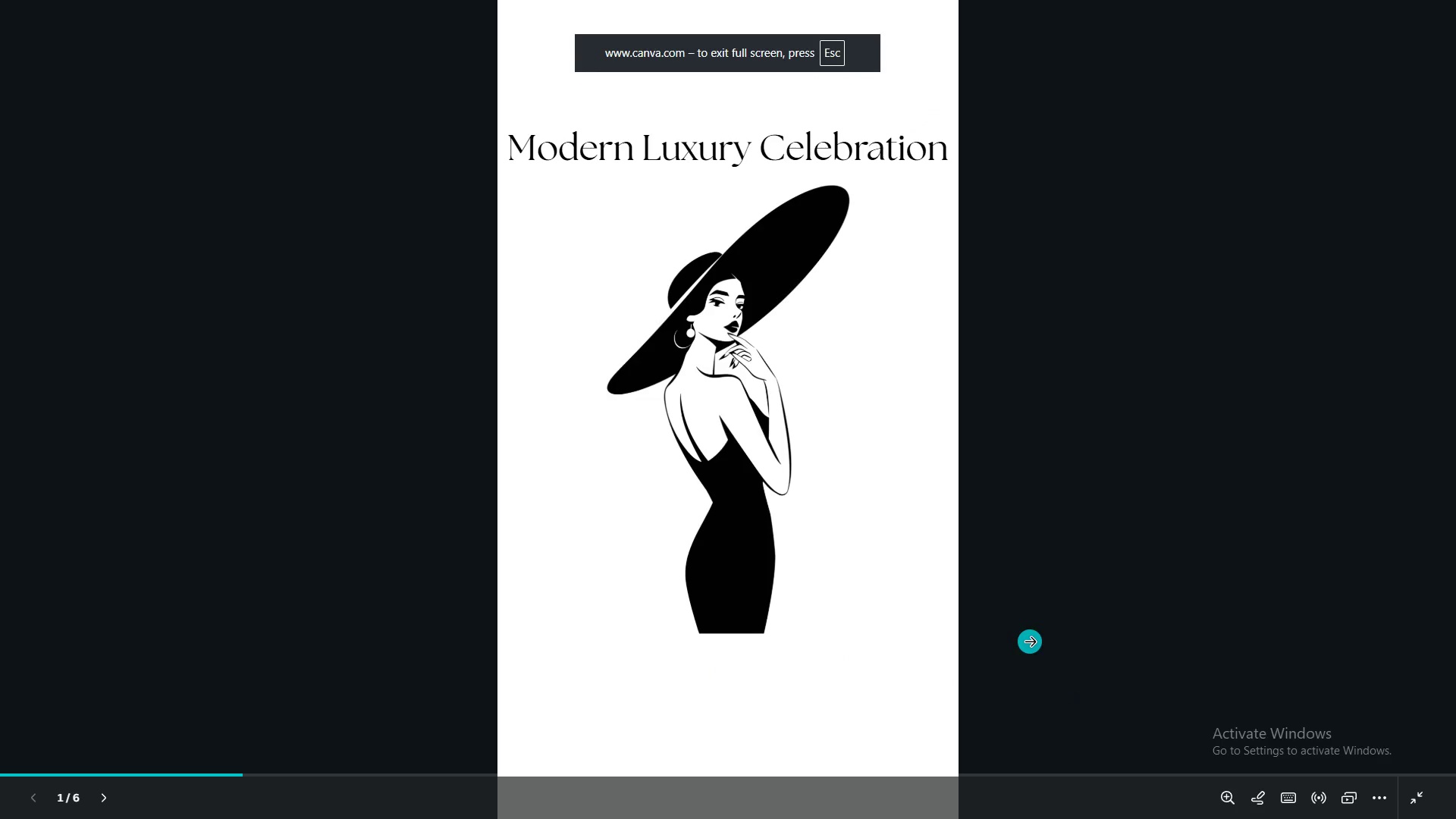 
key(ArrowRight)
 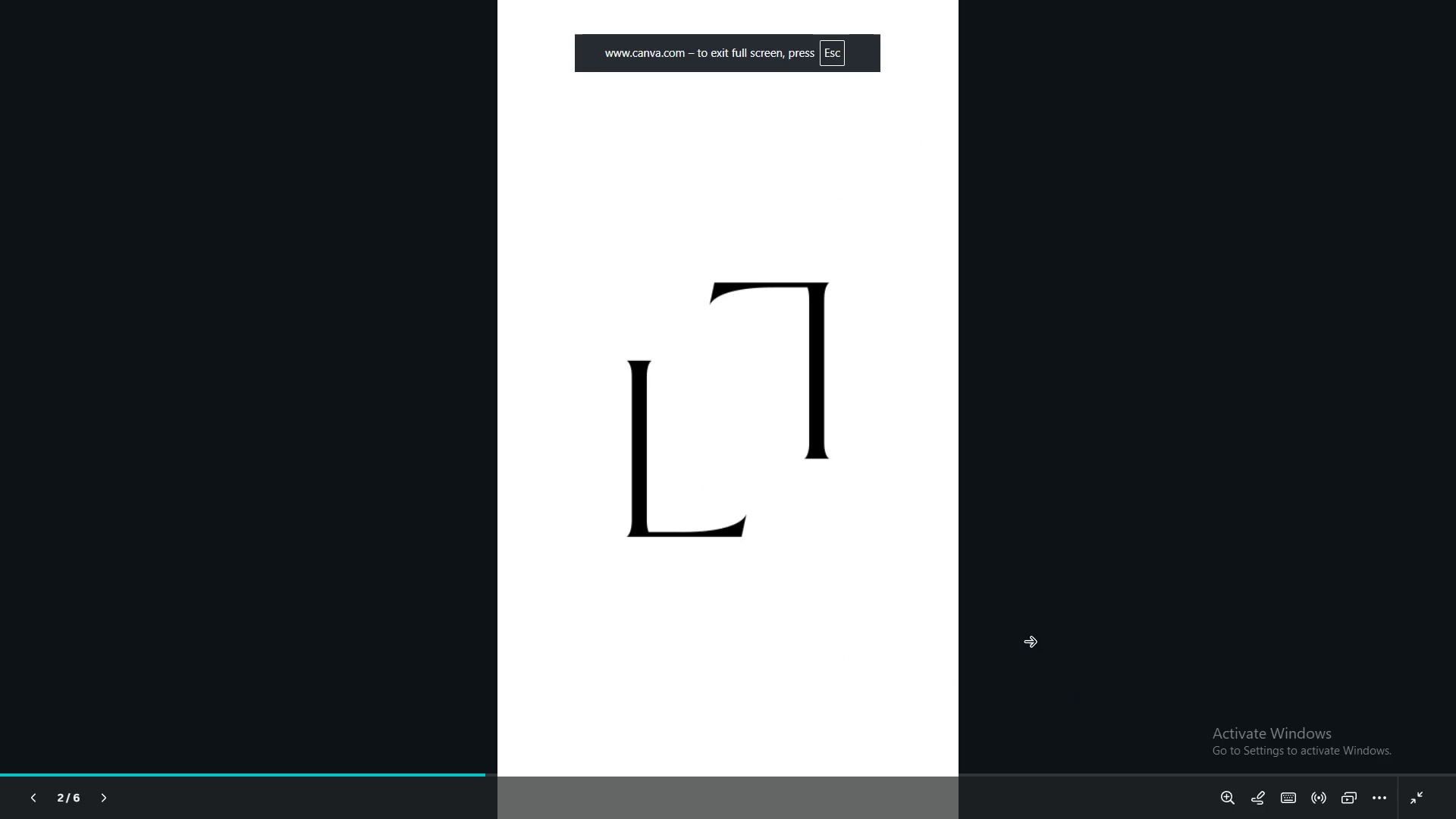 
key(ArrowRight)
 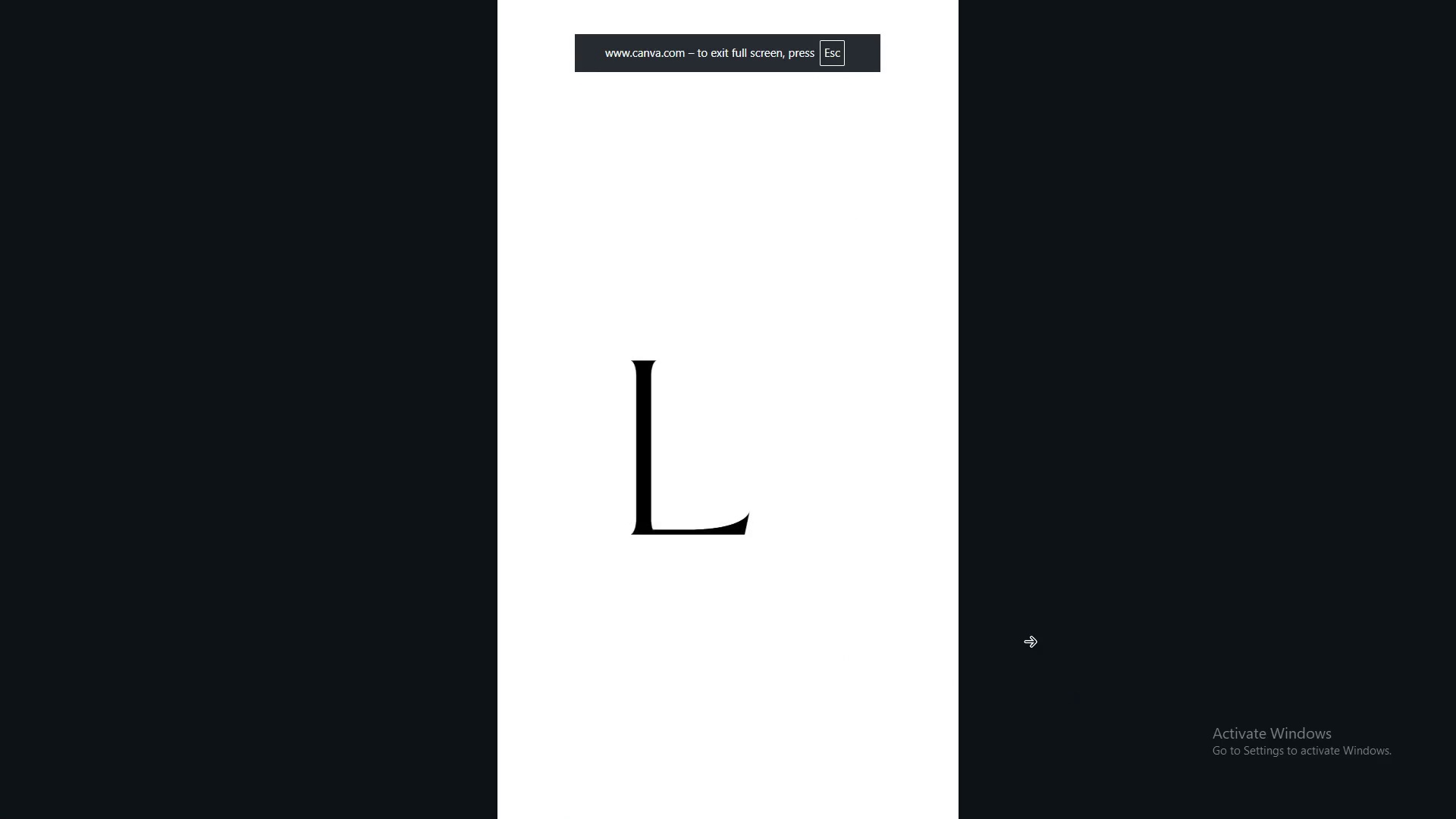 
key(ArrowRight)
 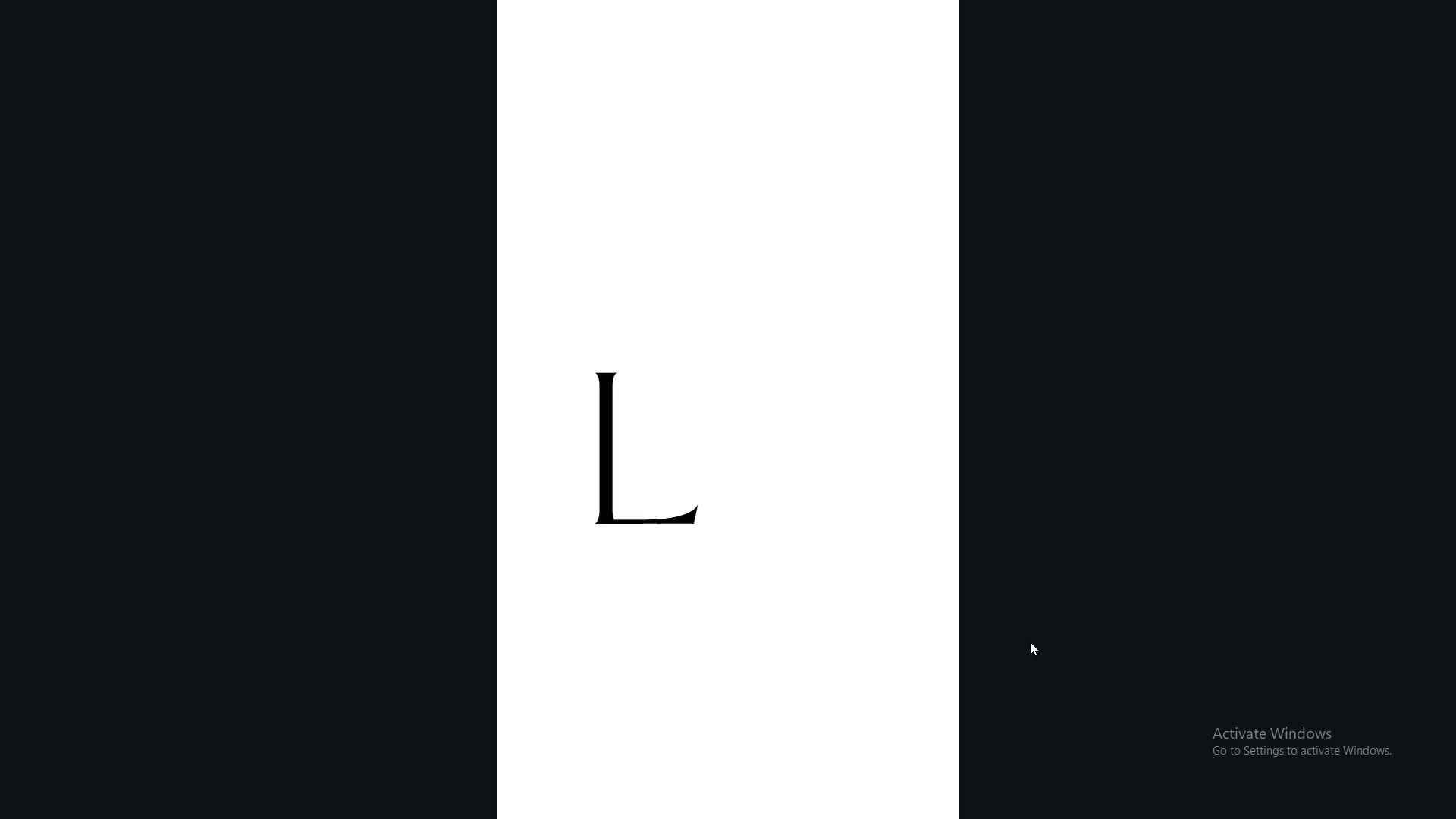 
key(ArrowRight)
 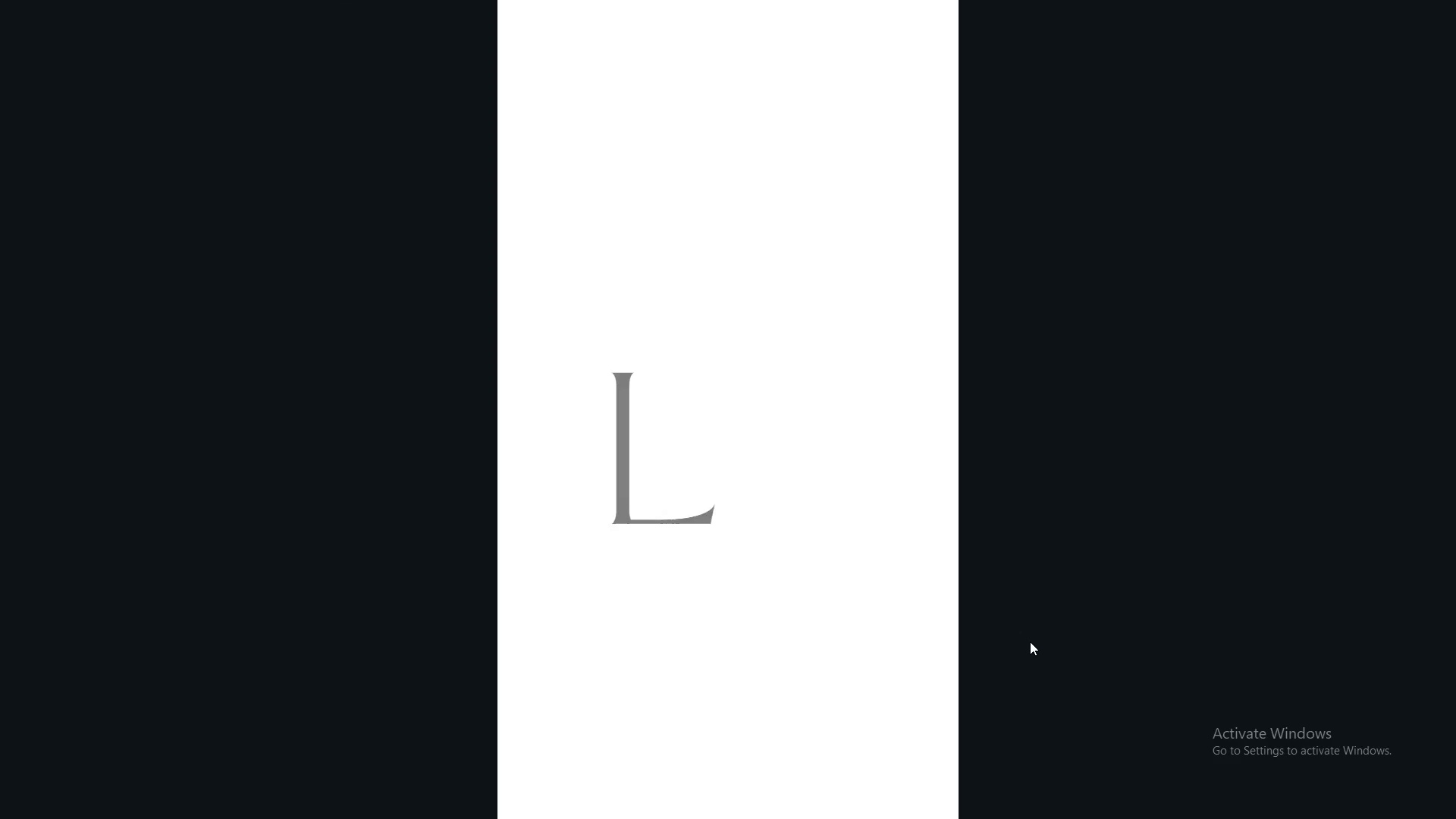 
key(ArrowRight)
 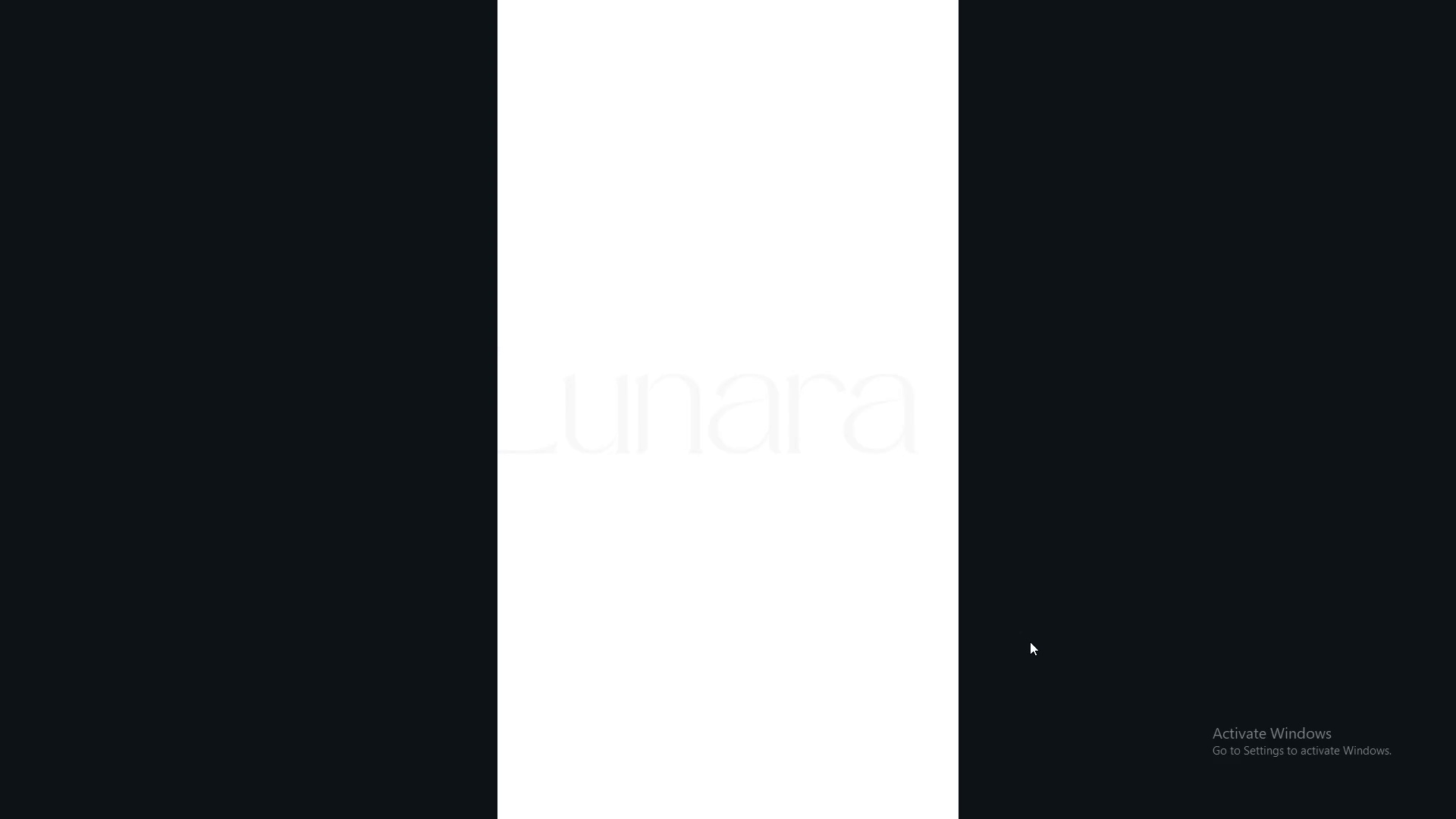 
key(ArrowRight)
 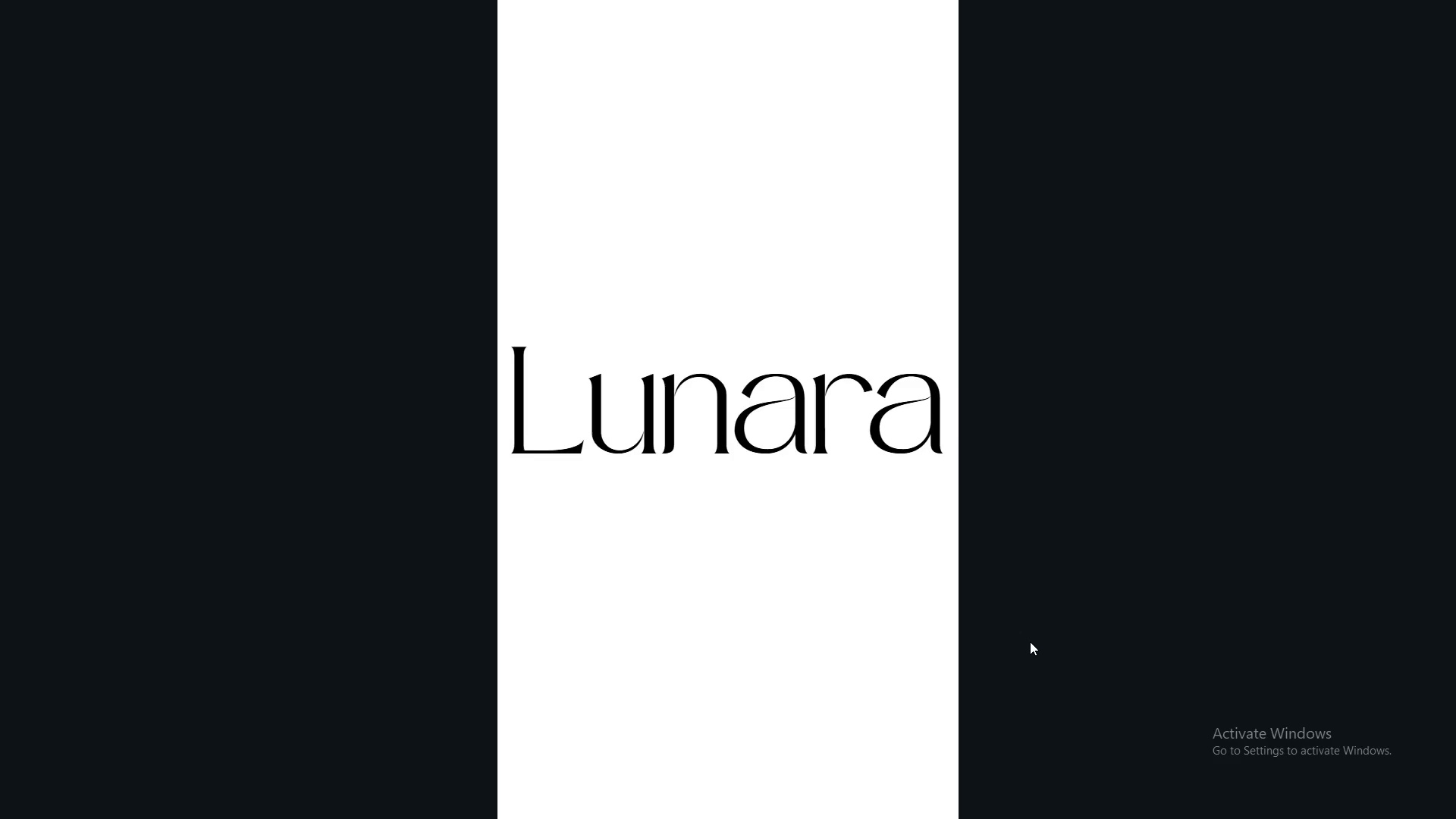 
key(ArrowLeft)
 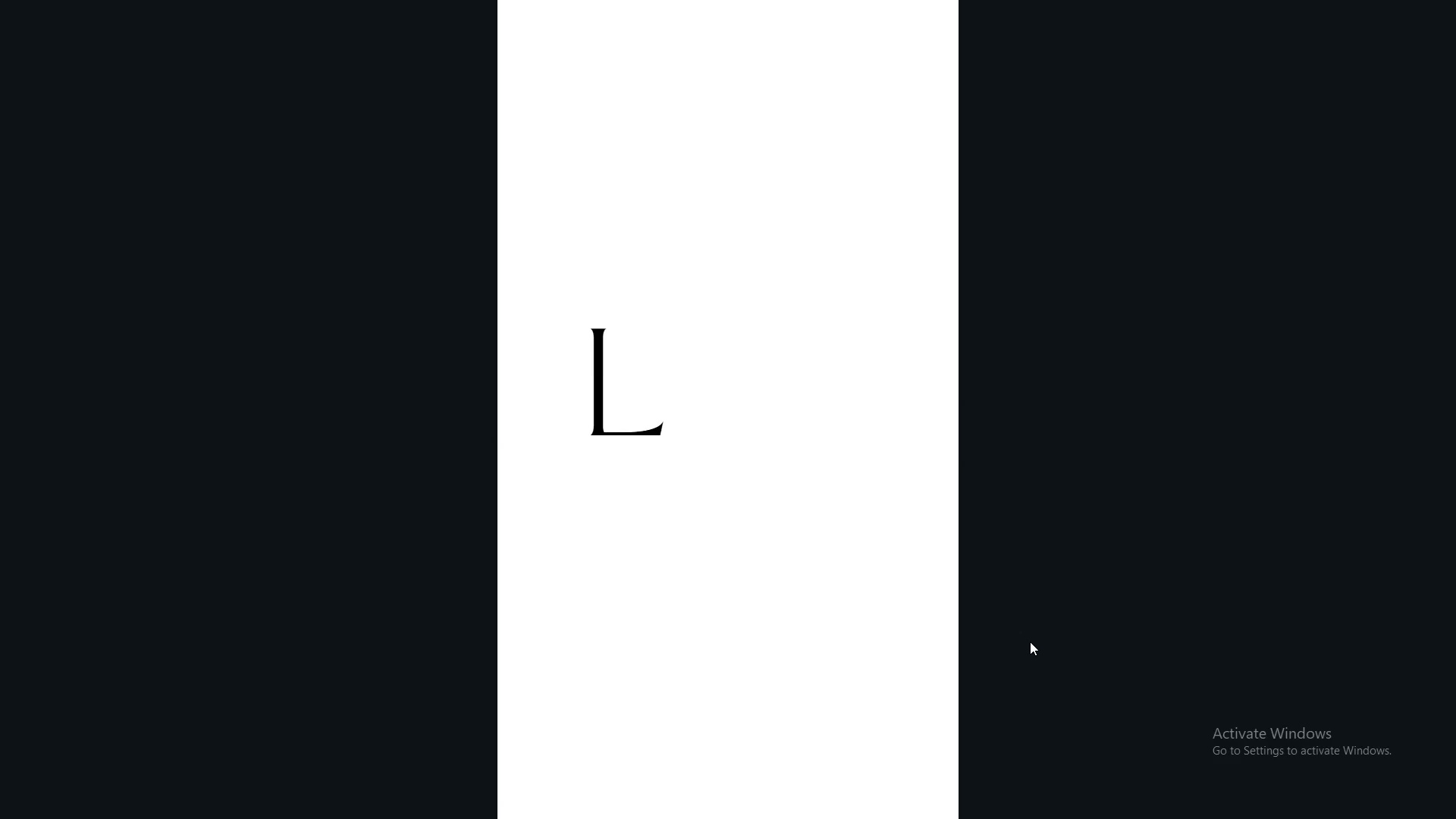 
key(ArrowLeft)
 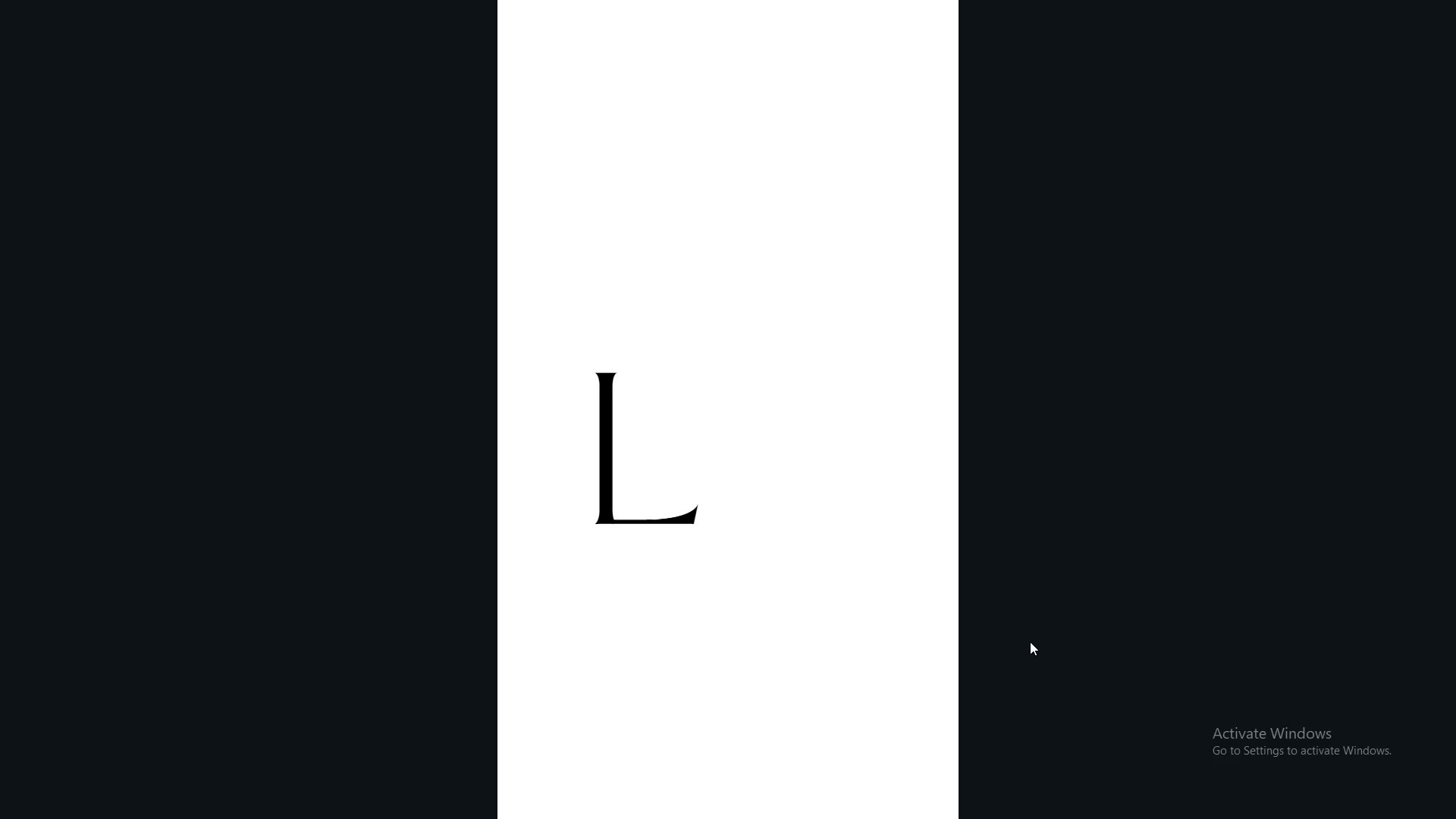 
key(ArrowLeft)
 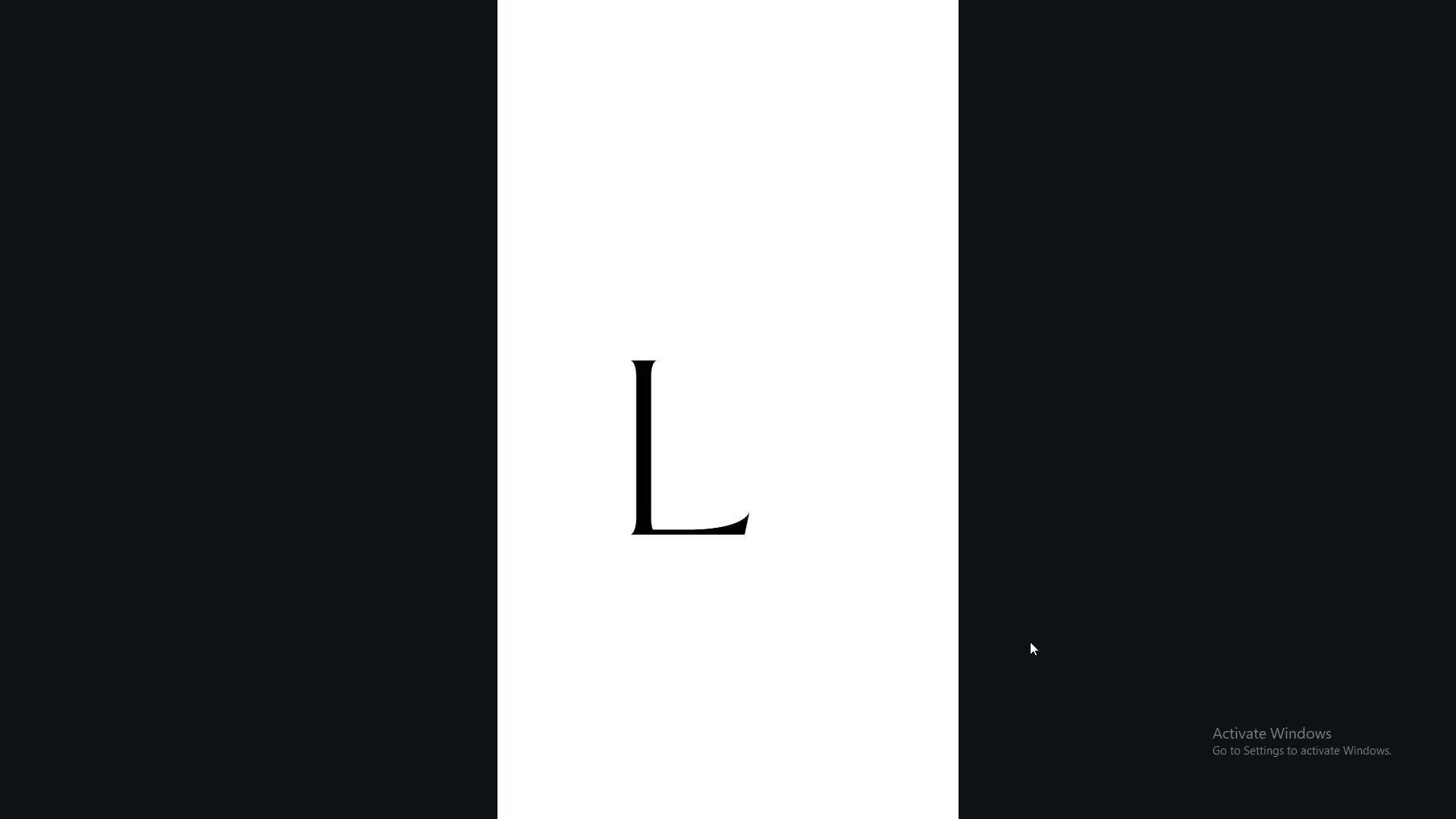 
key(ArrowLeft)
 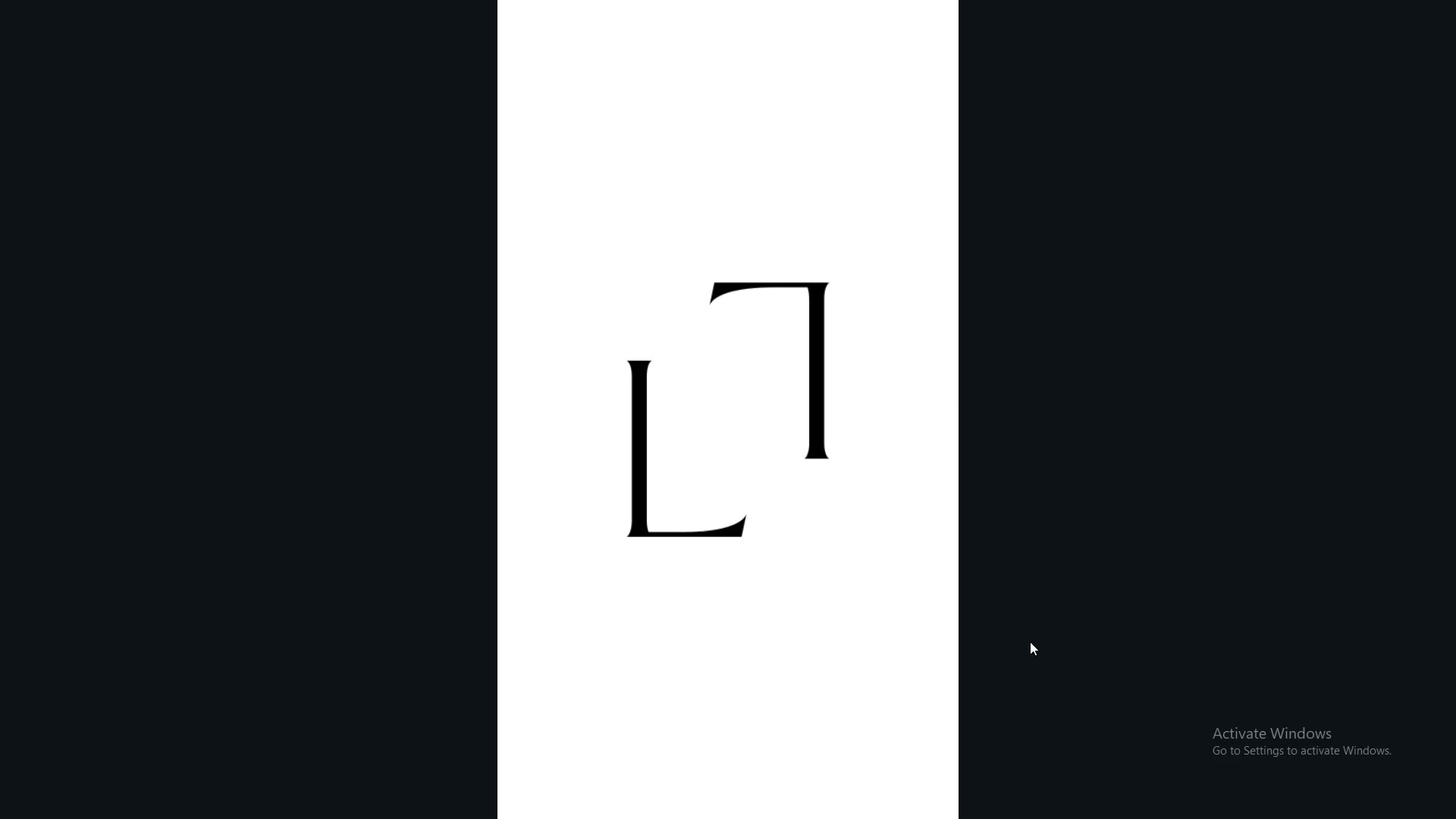 
key(ArrowRight)
 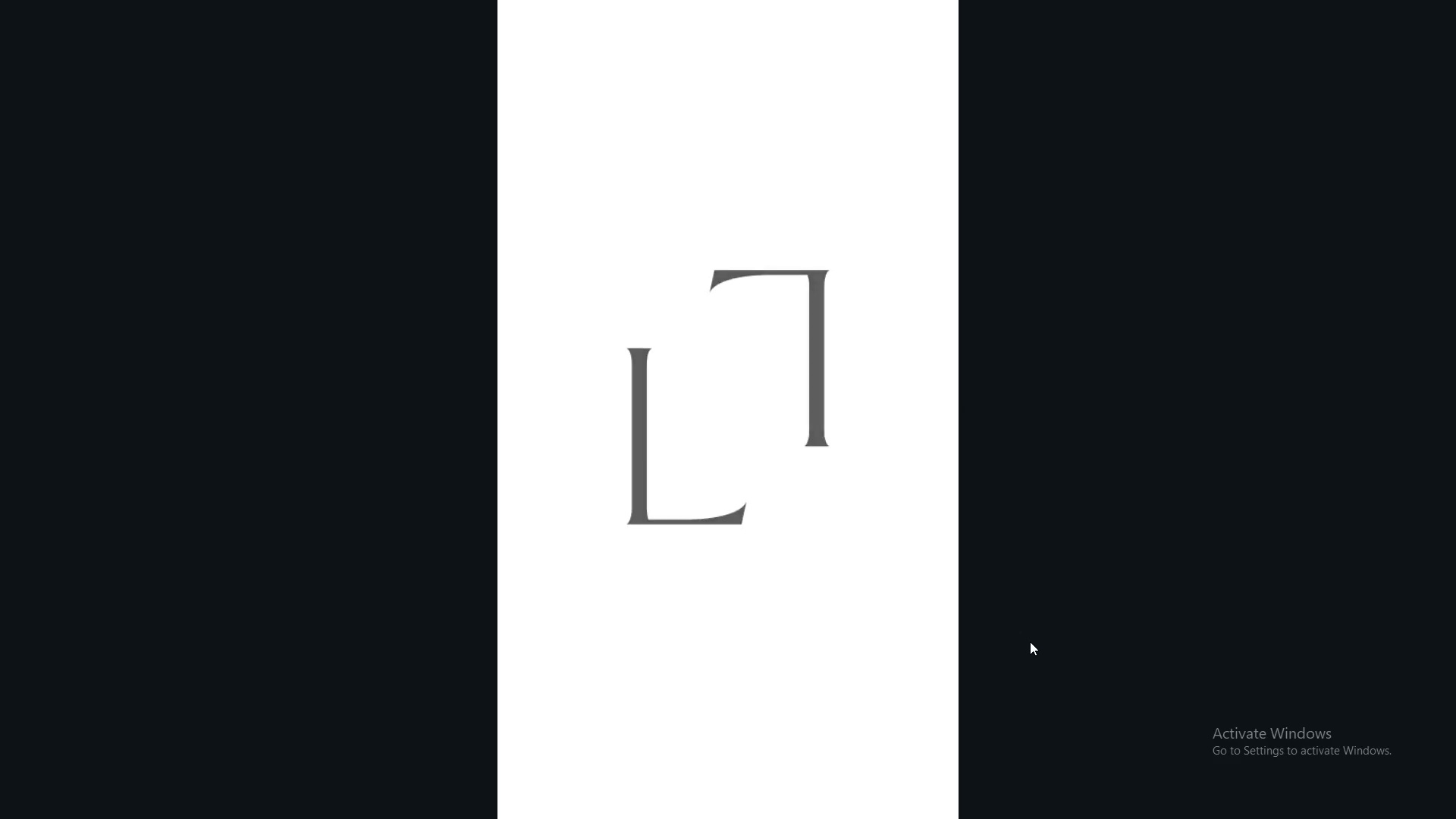 
key(ArrowRight)
 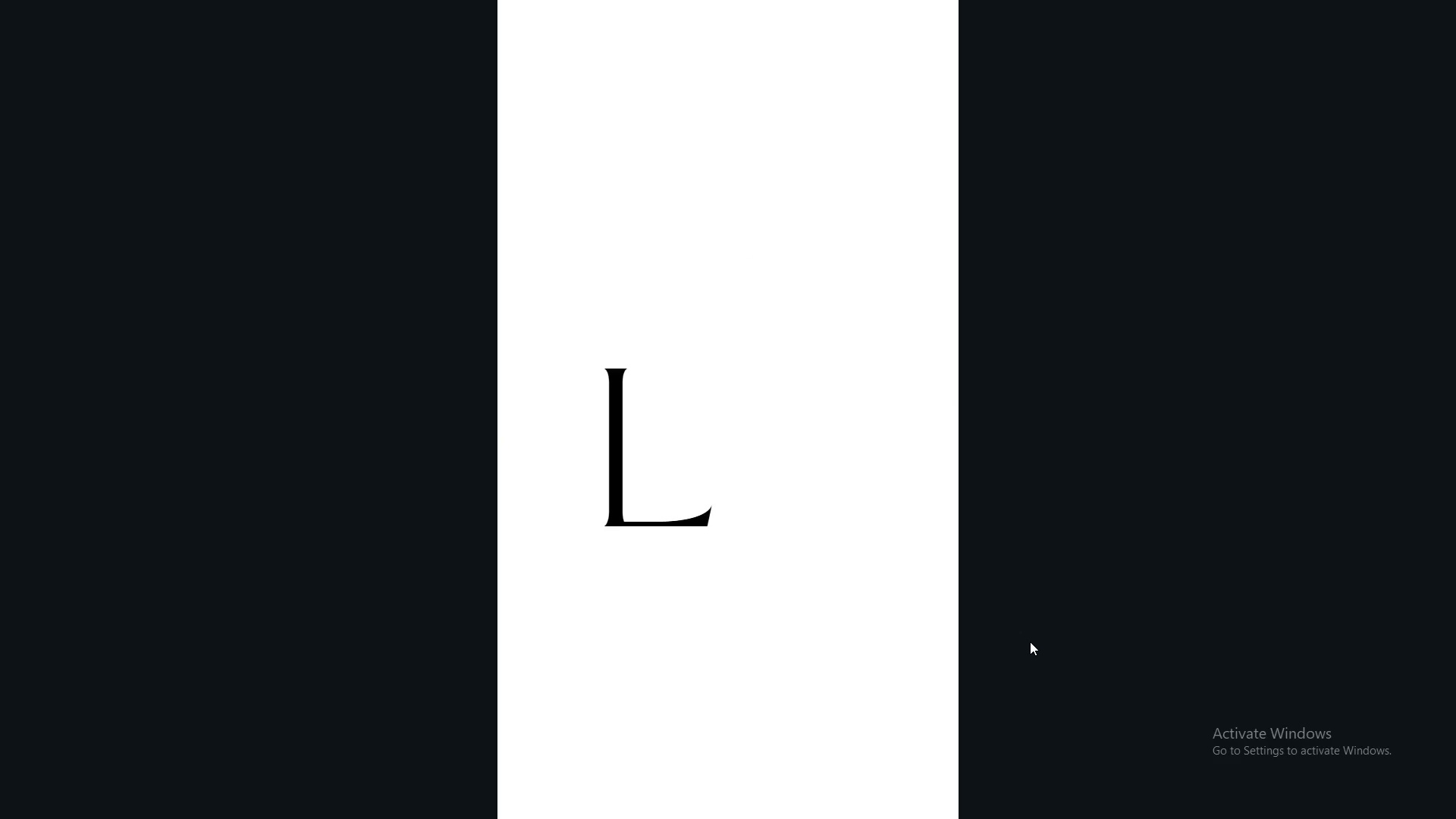 
key(ArrowRight)
 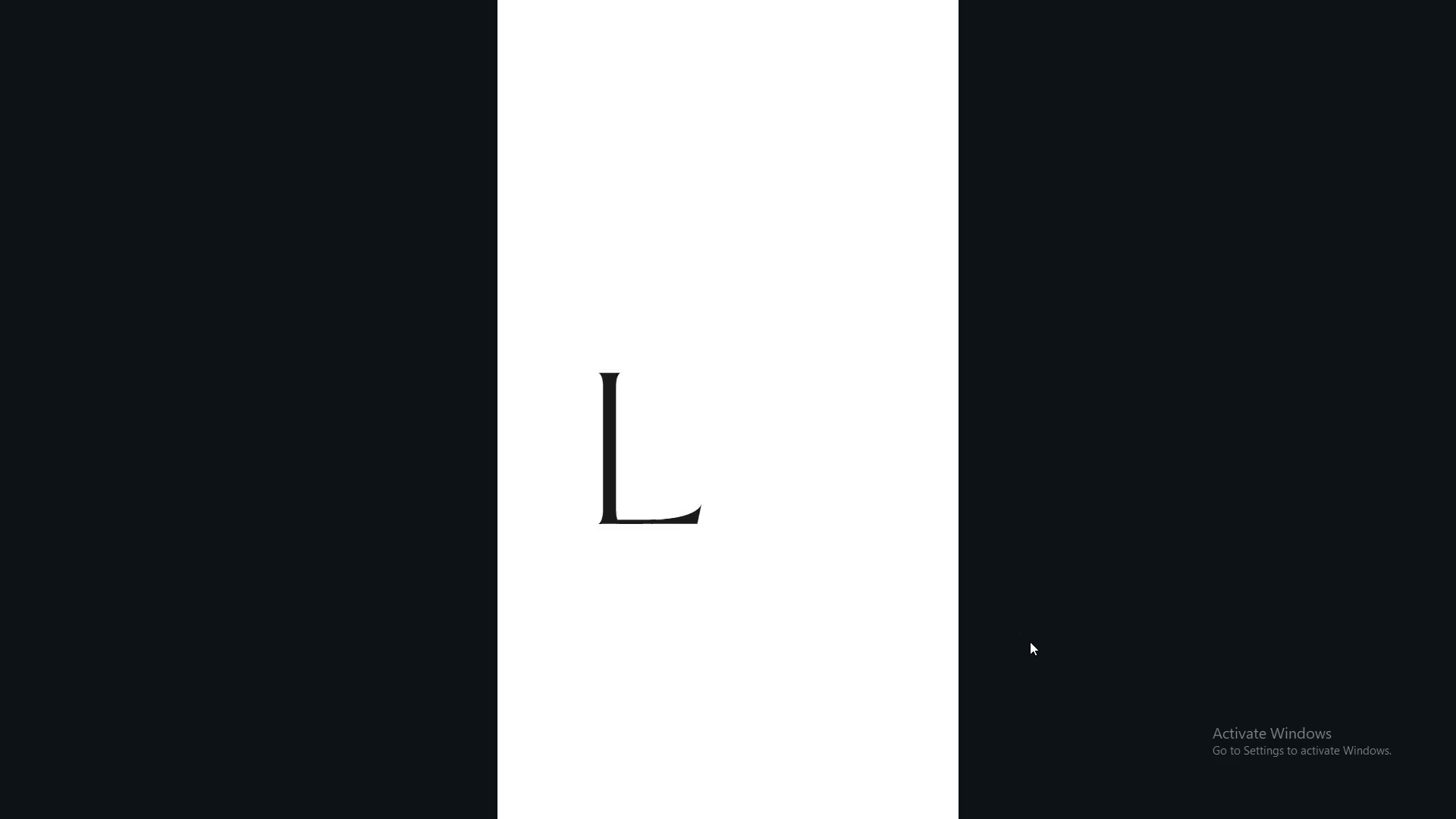 
key(ArrowRight)
 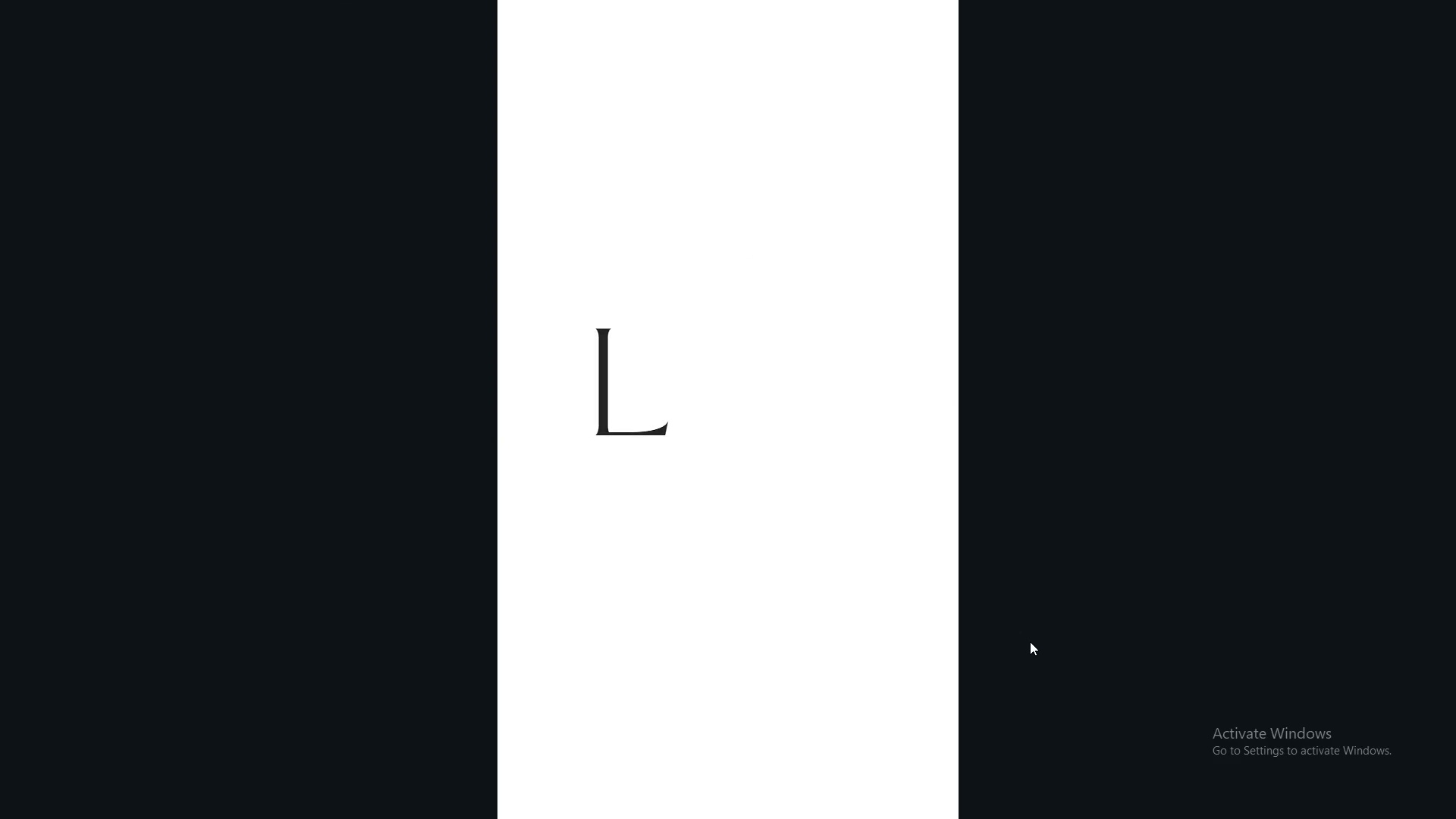 
hold_key(key=ArrowRight, duration=0.37)
 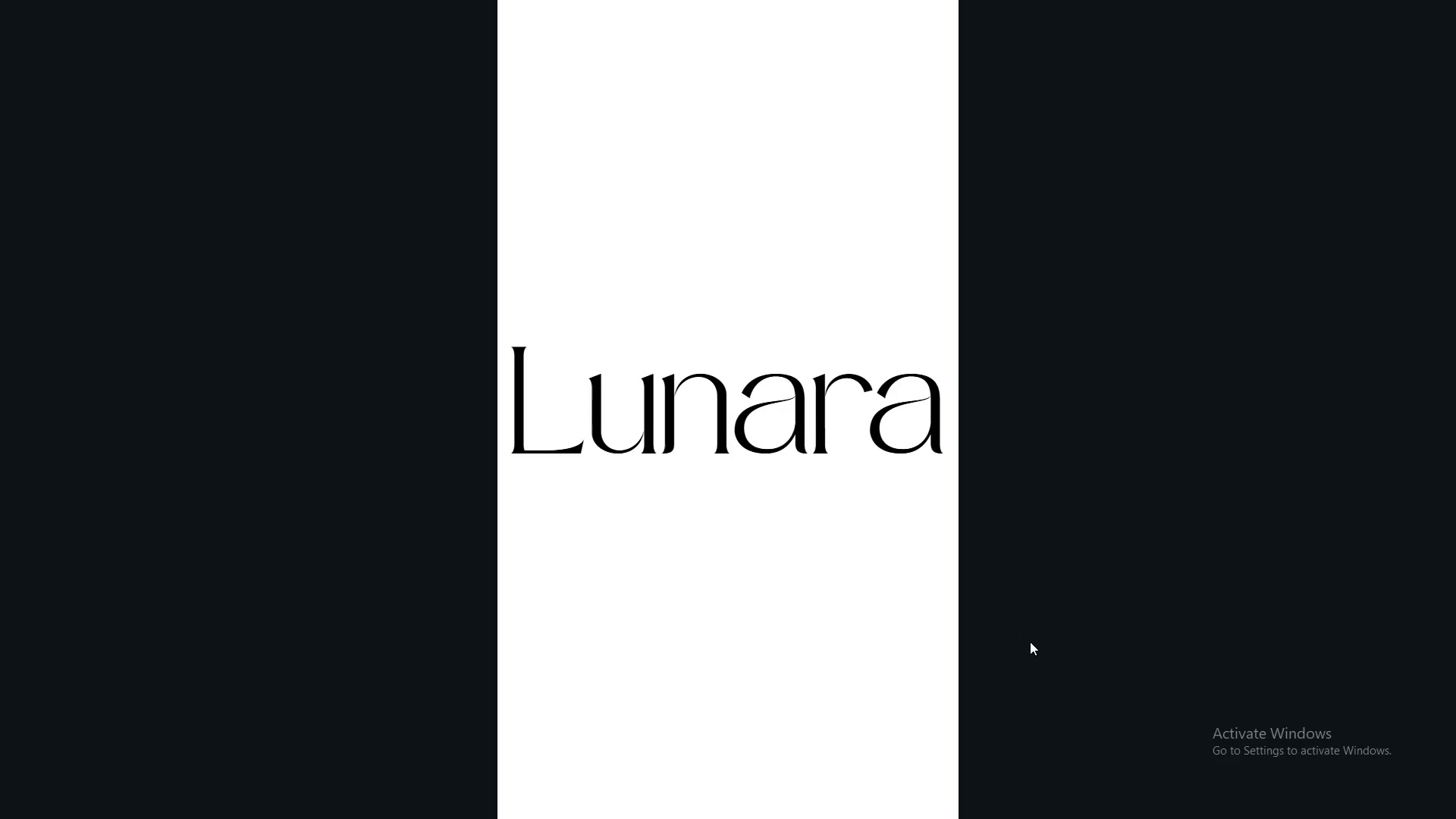 
key(ArrowLeft)
 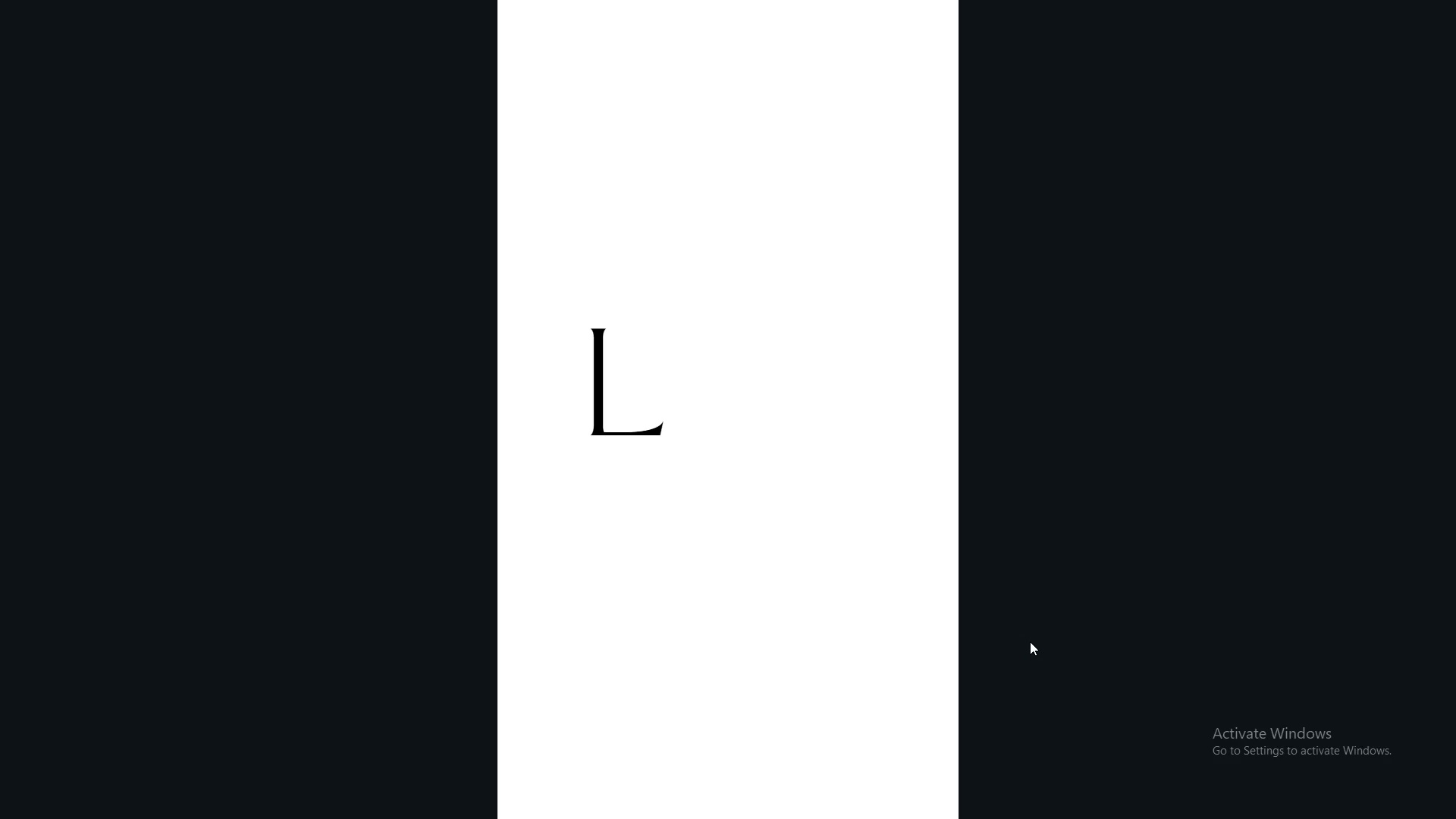 
key(ArrowRight)
 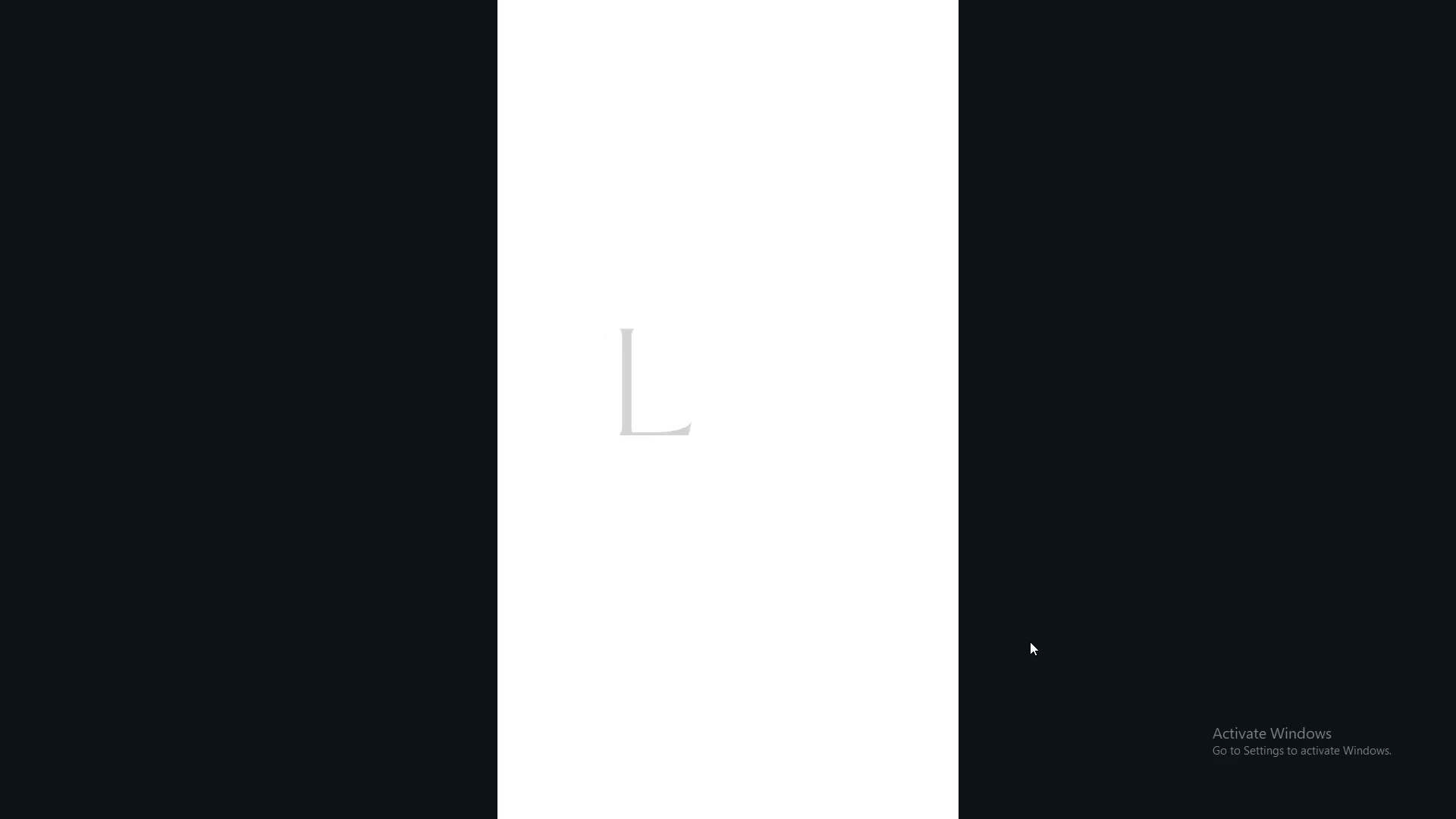 
key(ArrowRight)
 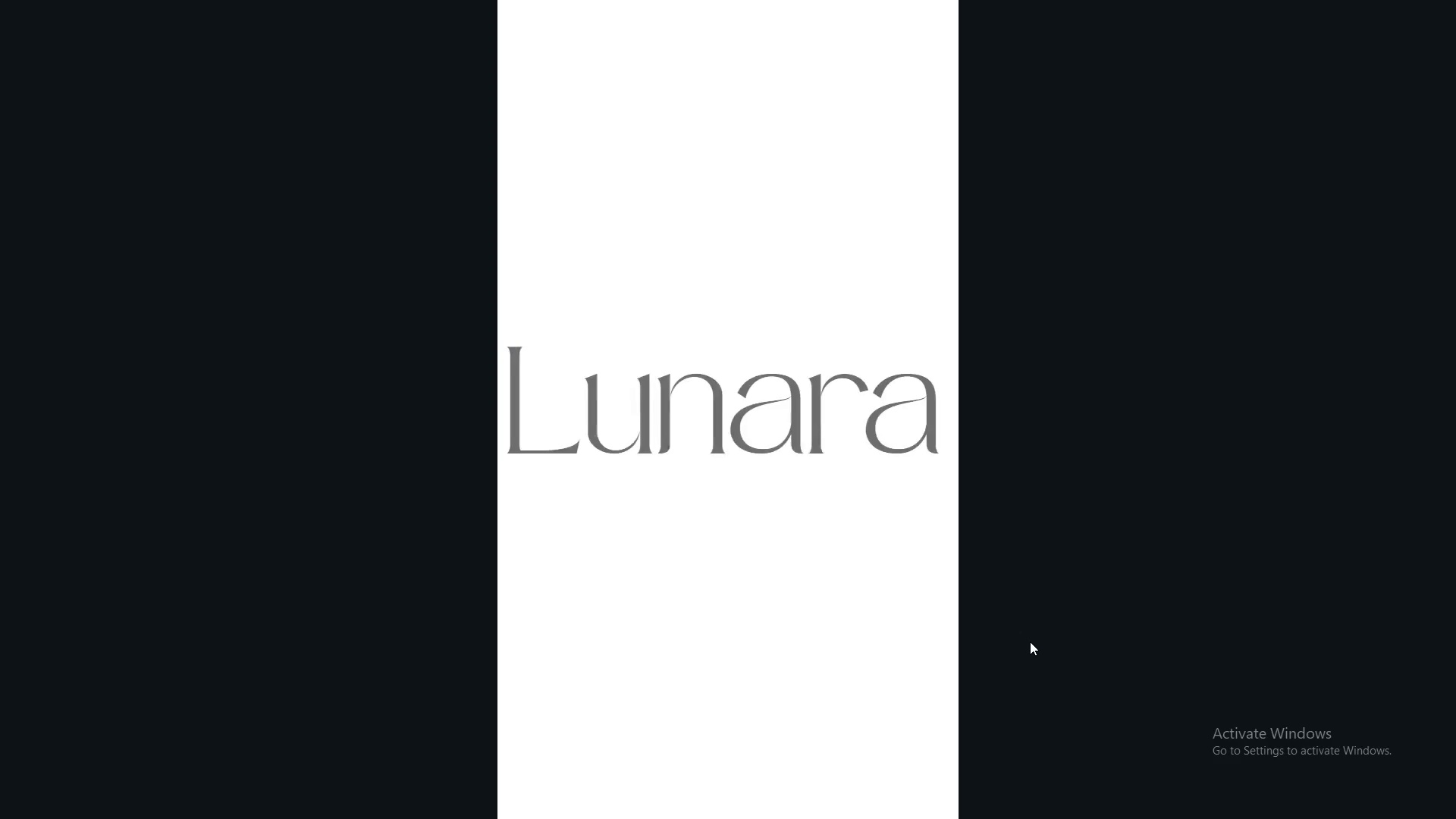 
key(ArrowUp)
 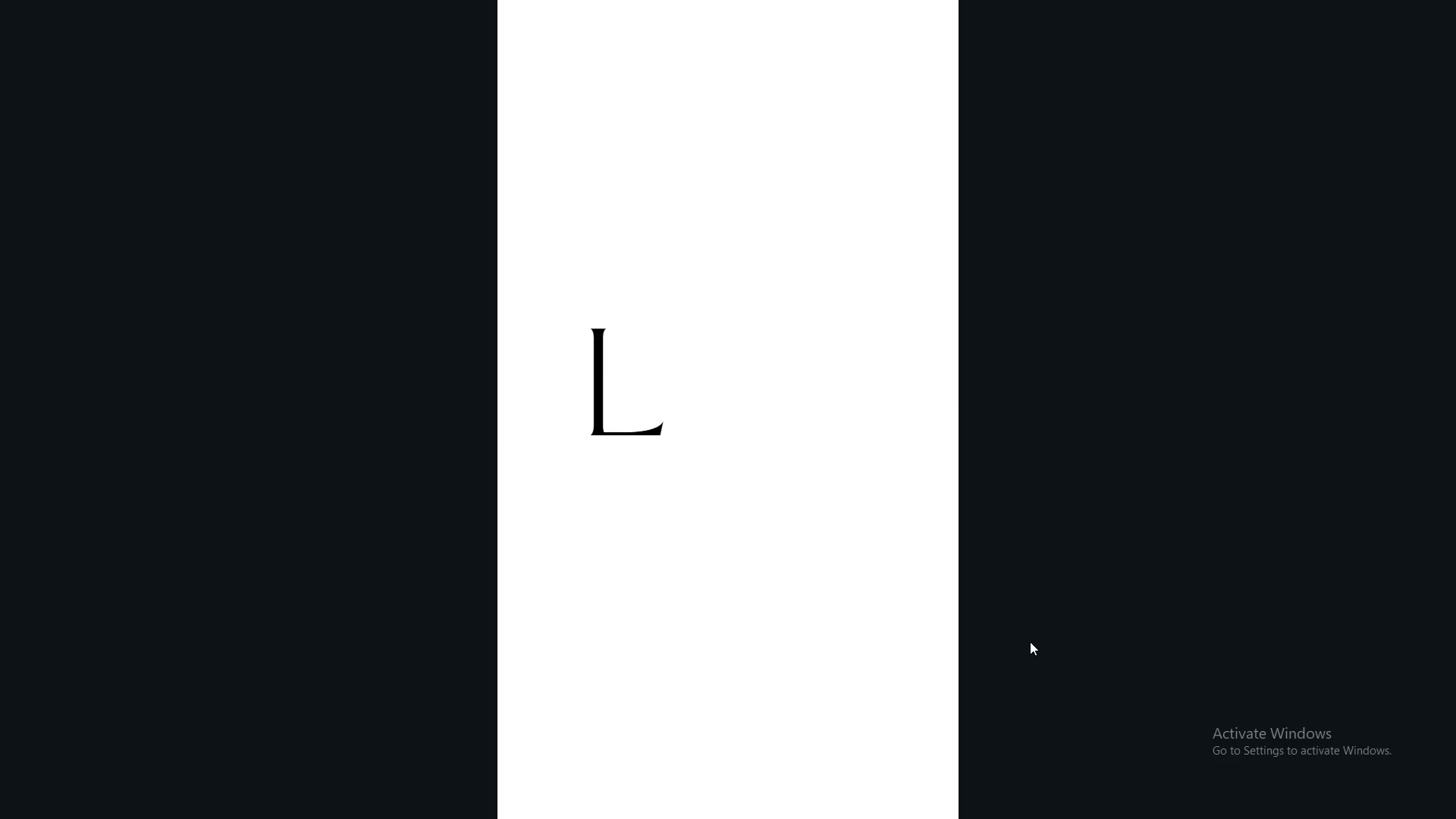 
key(ArrowLeft)
 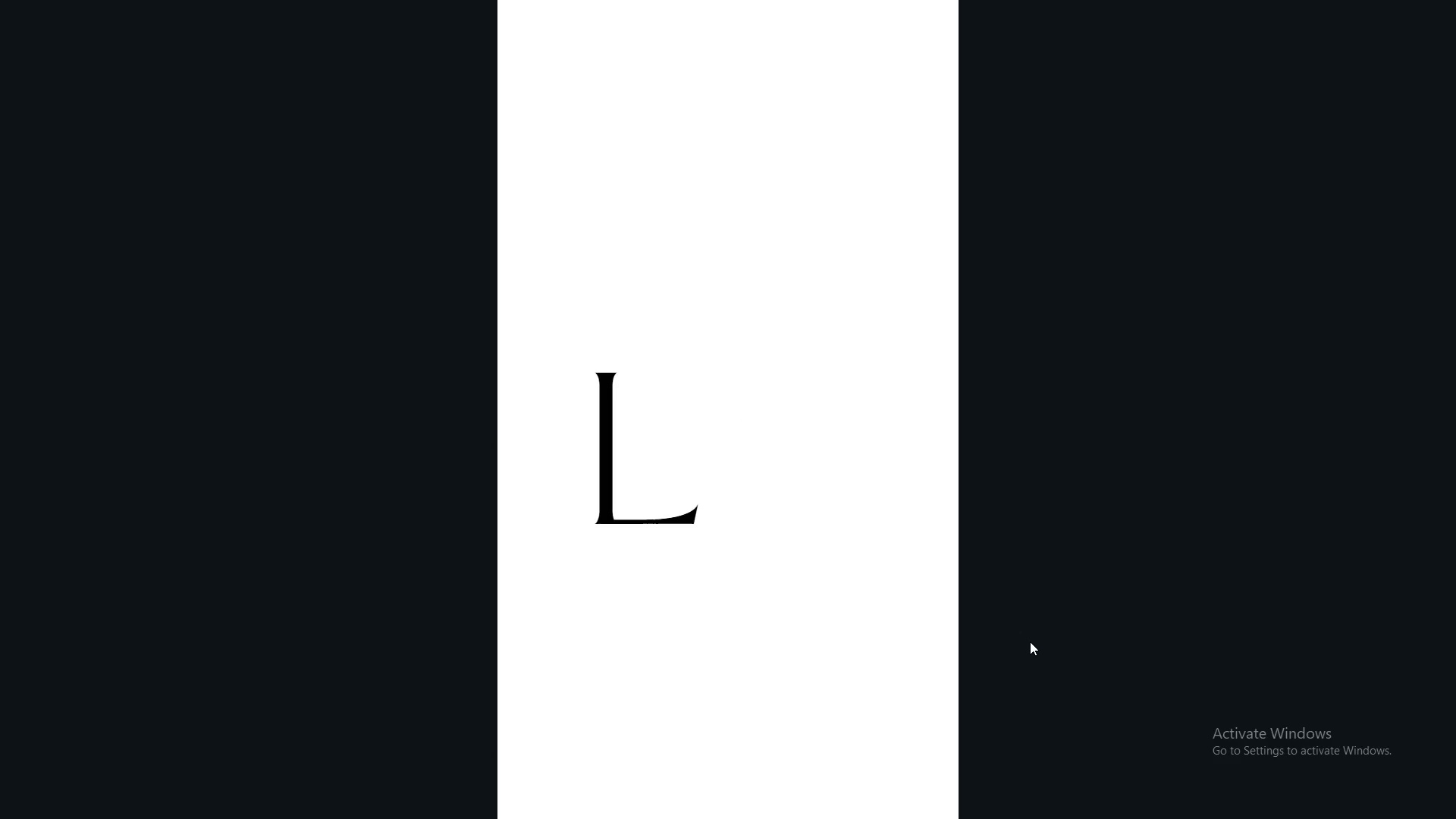 
key(ArrowLeft)
 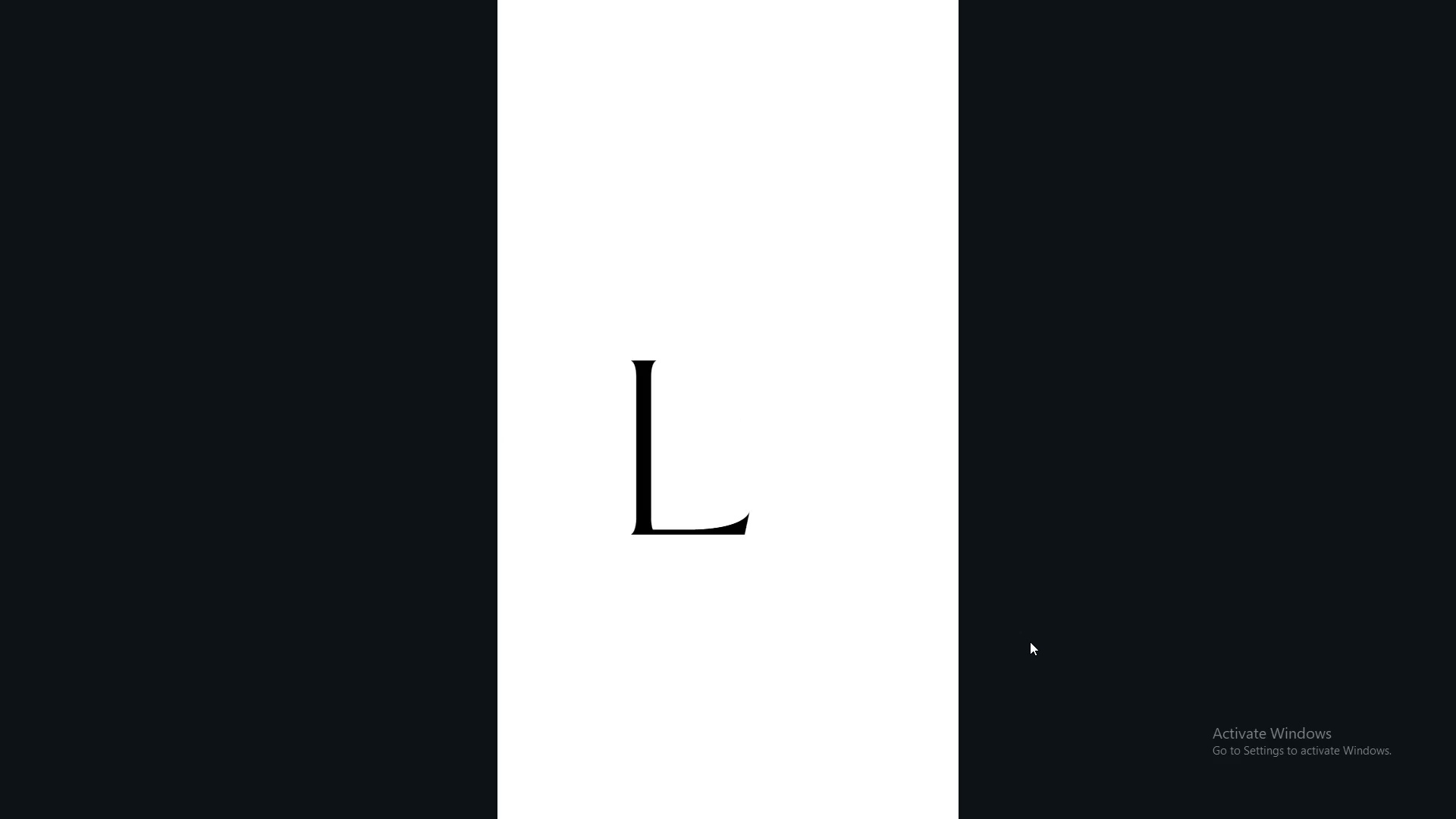 
key(ArrowLeft)
 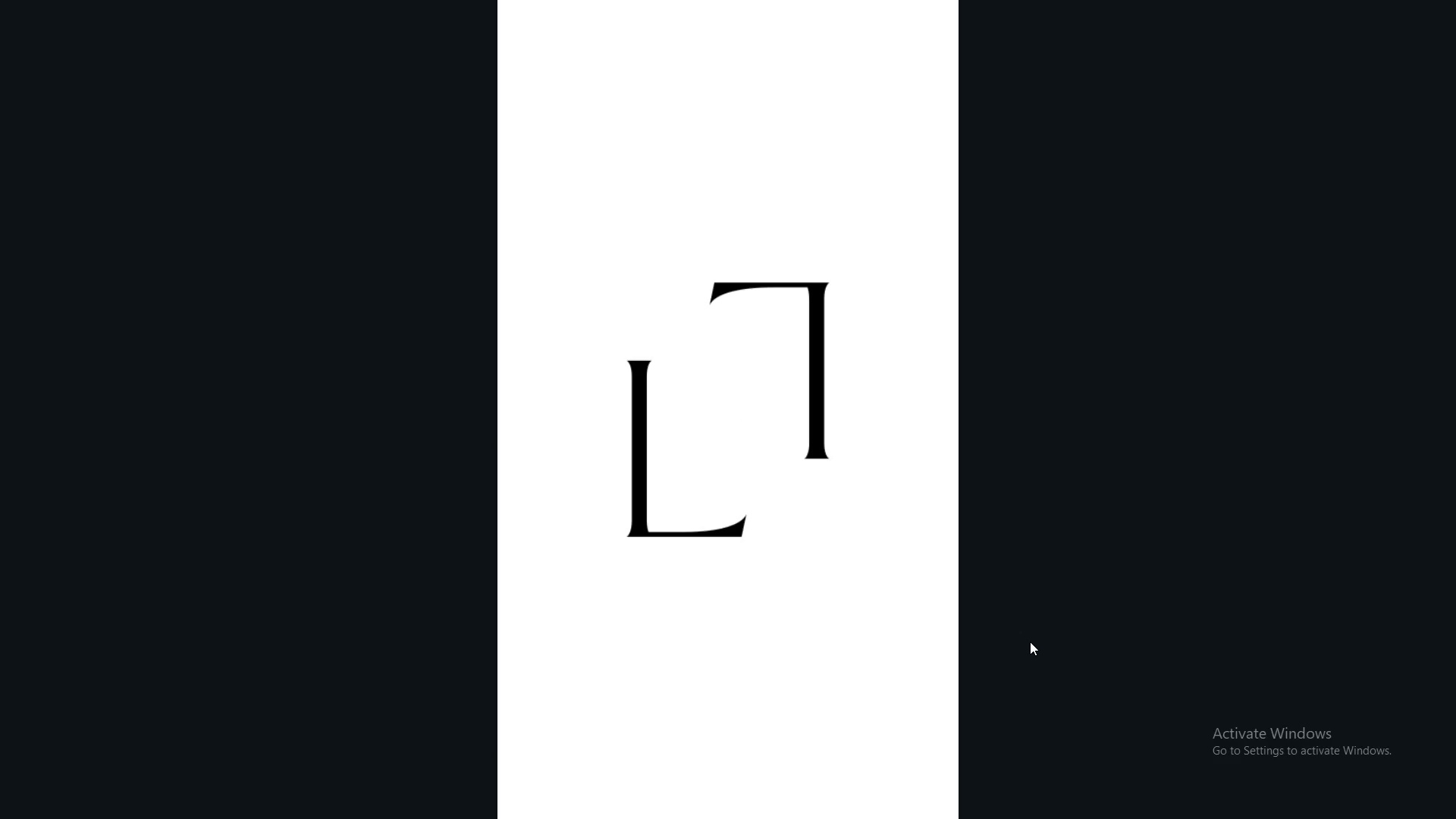 
key(ArrowLeft)
 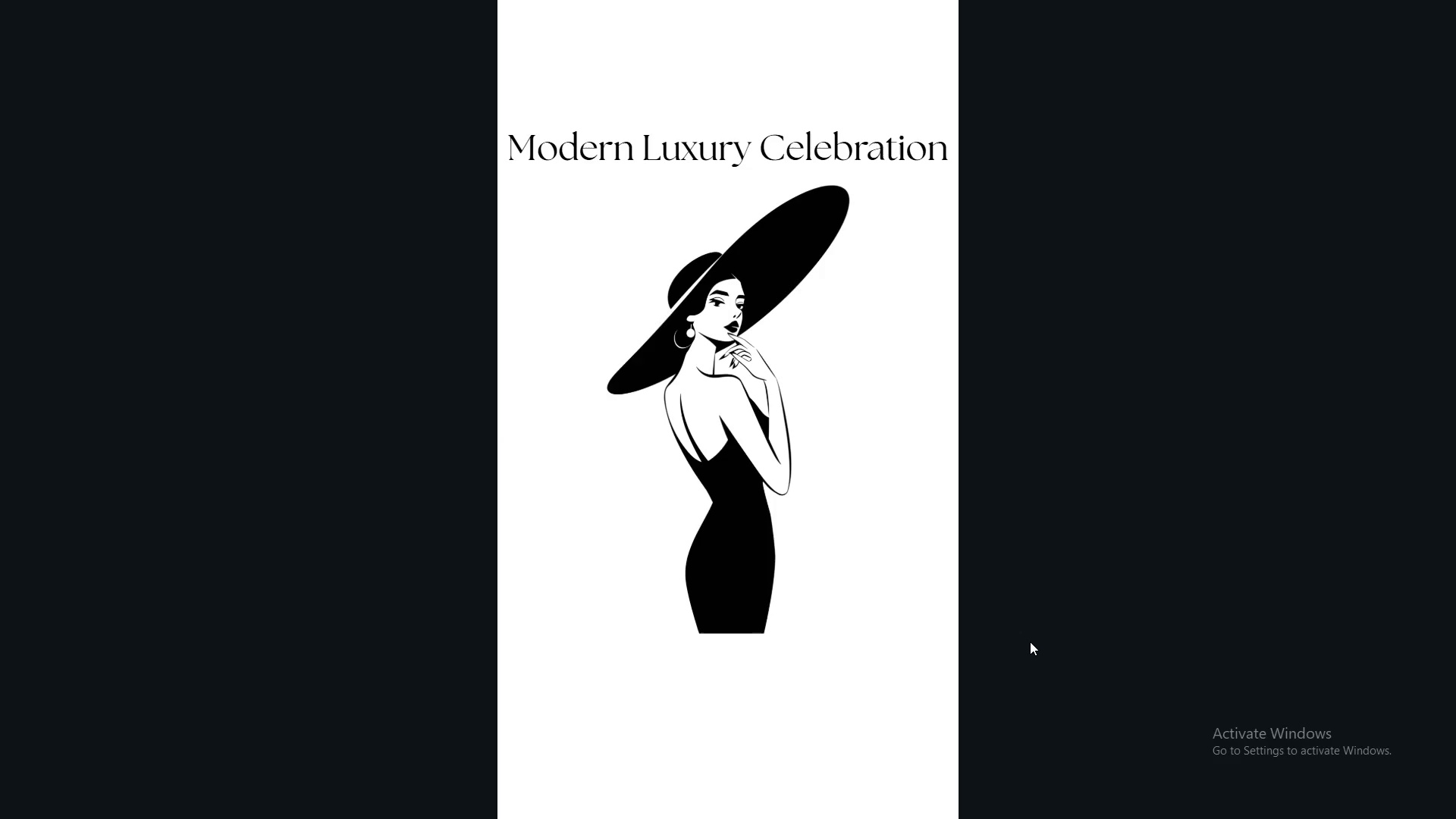 
key(ArrowRight)
 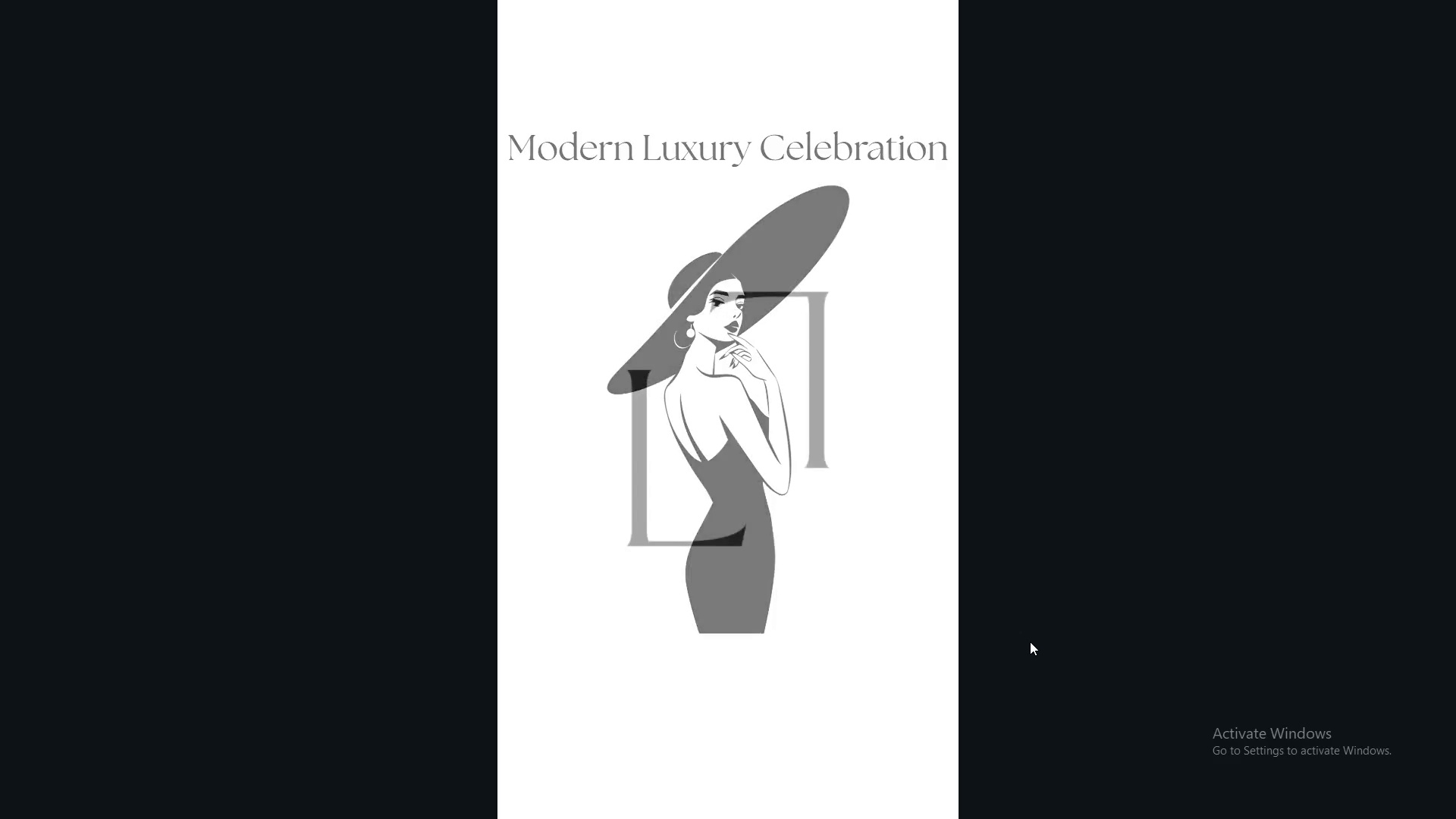 
key(ArrowRight)
 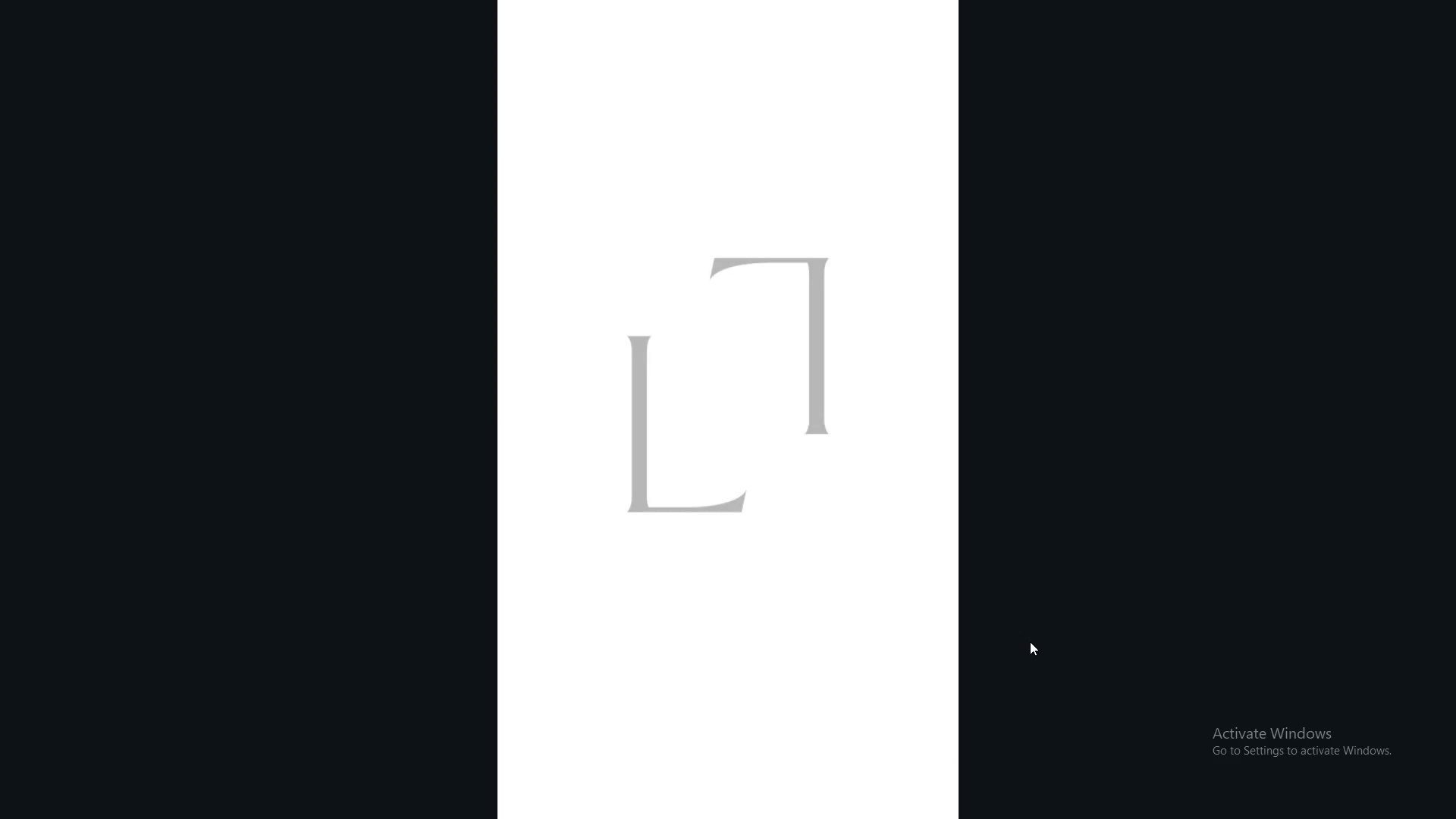 
key(ArrowRight)
 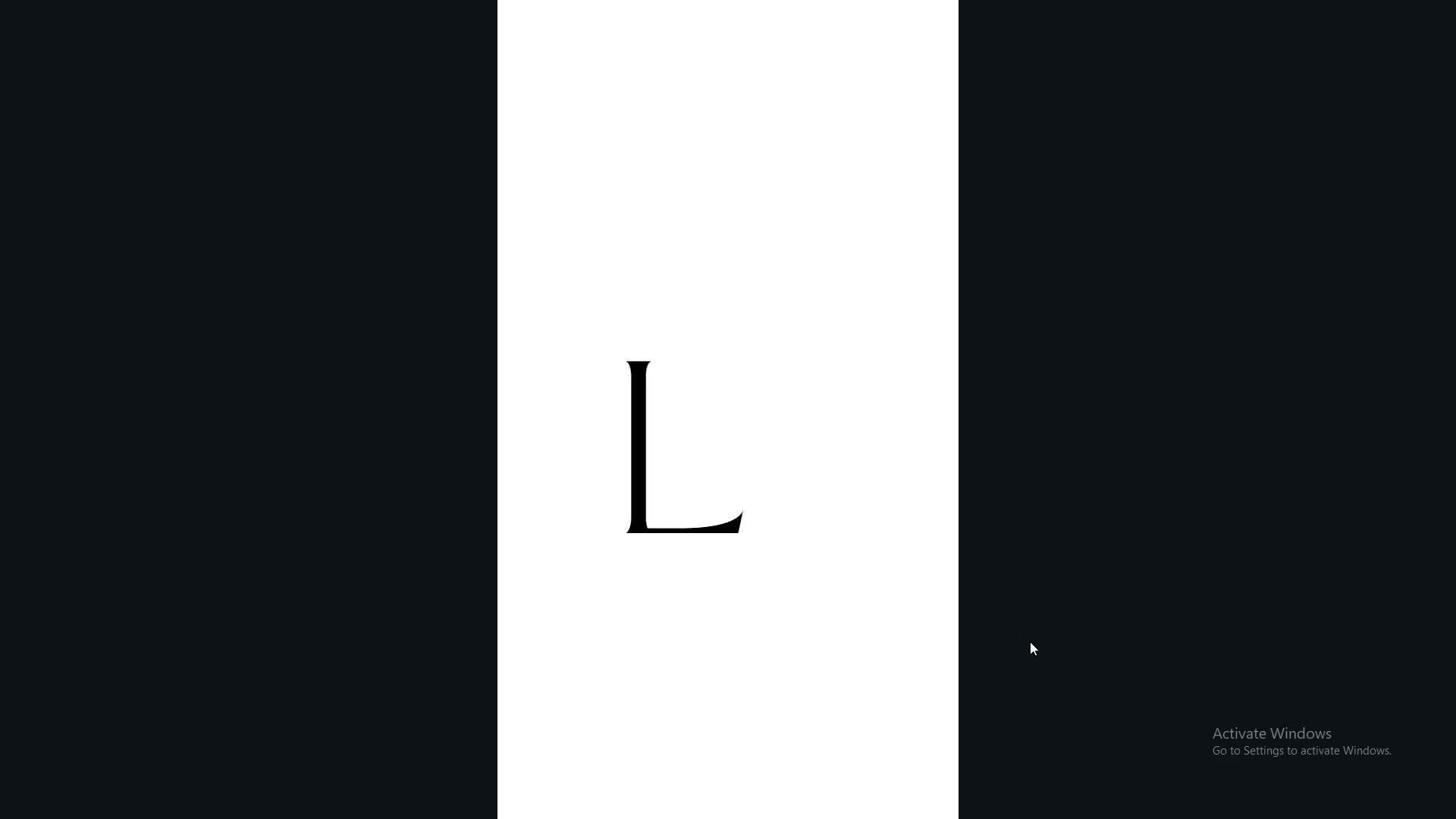 
key(ArrowRight)
 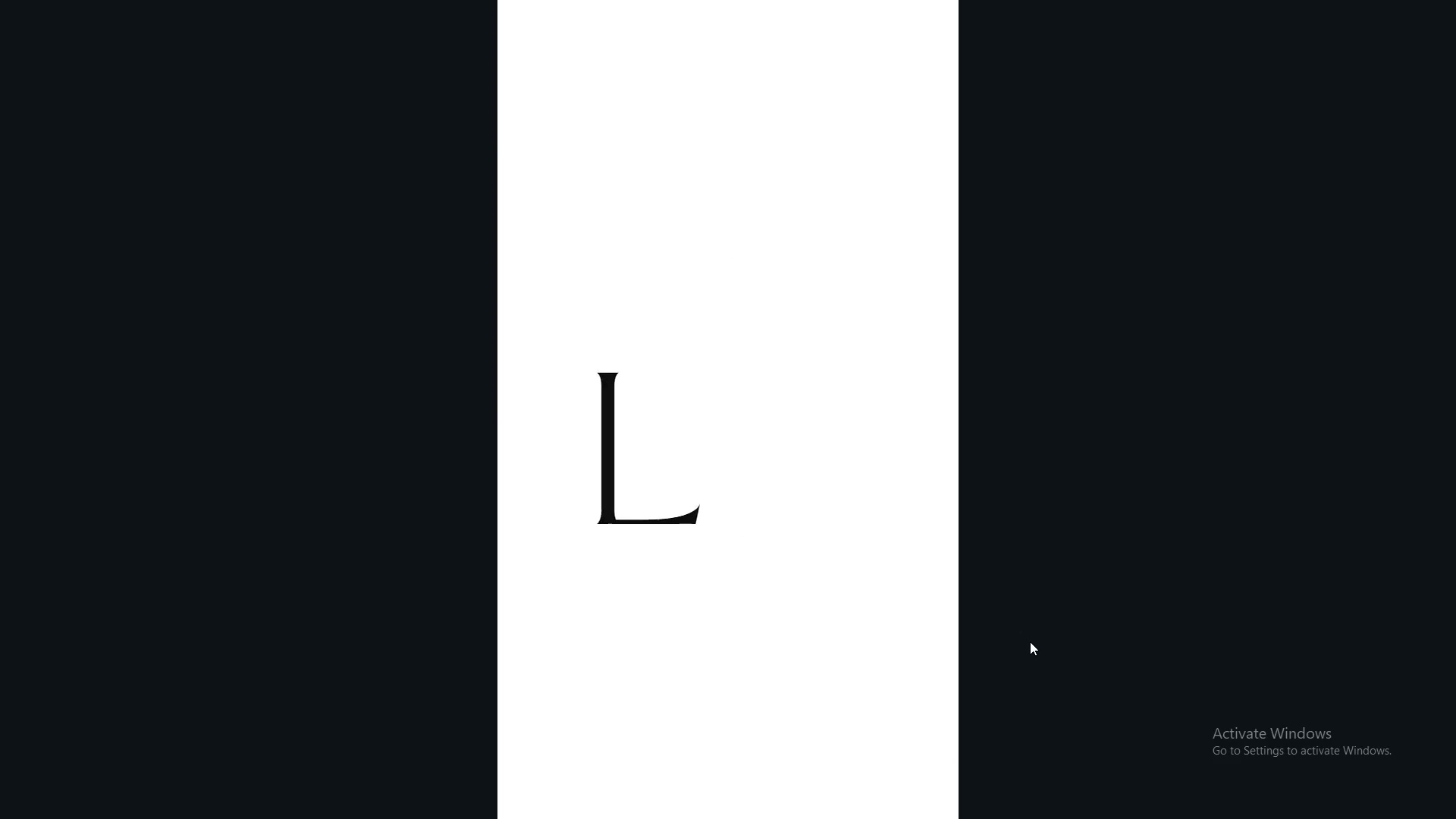 
key(ArrowRight)
 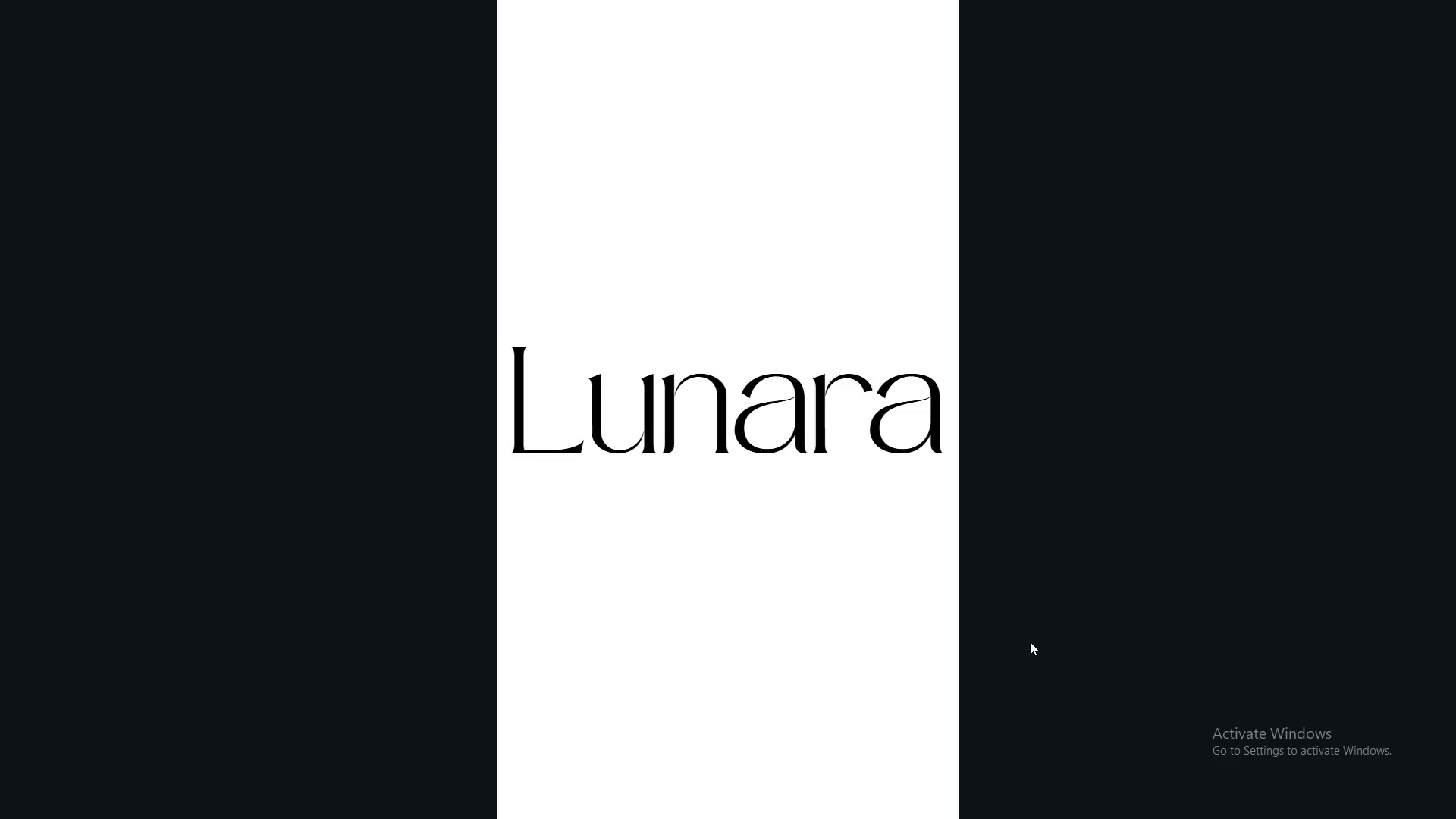 
key(ArrowRight)
 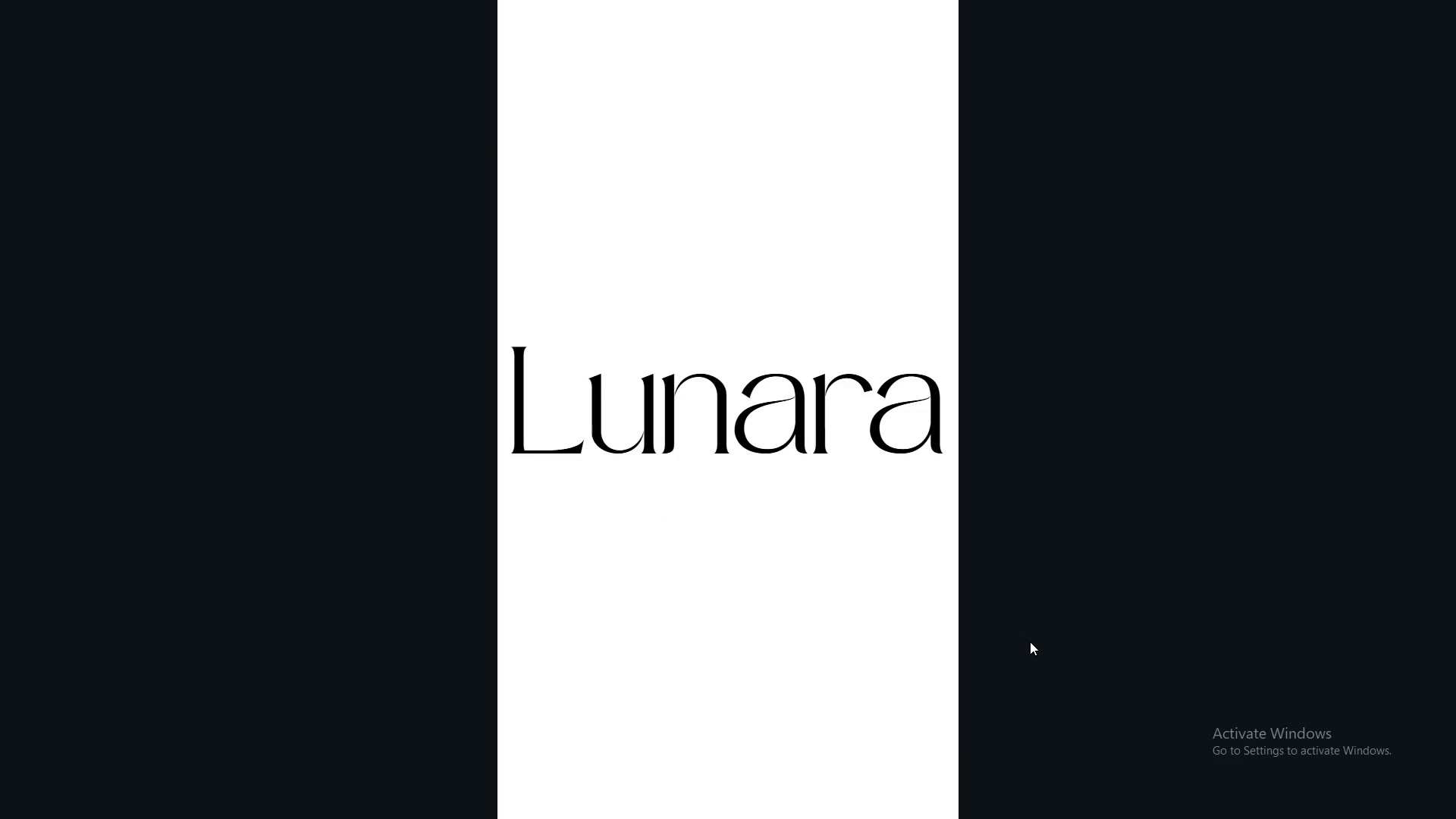 
key(ArrowRight)
 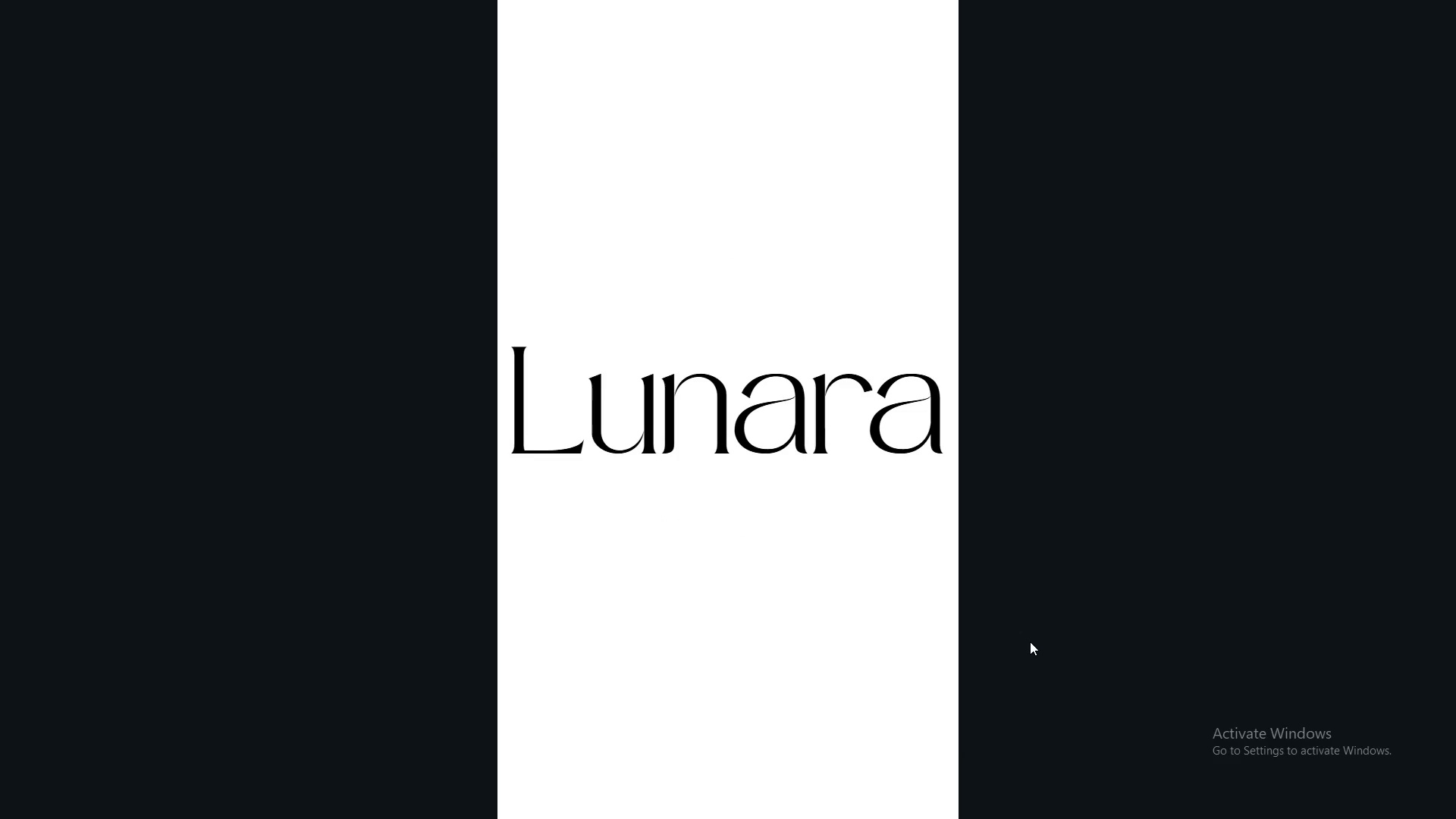 
key(ArrowLeft)
 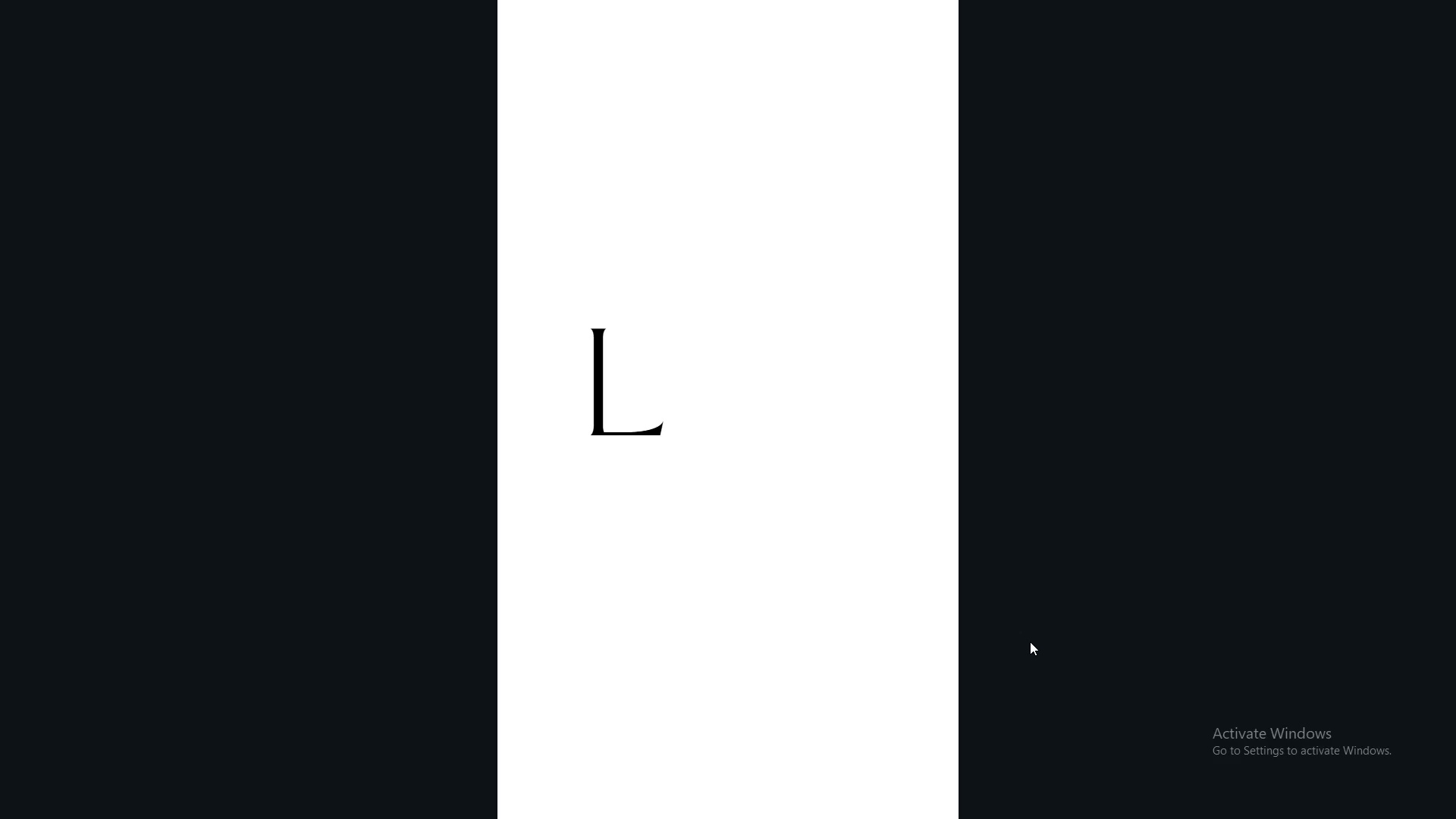 
key(ArrowRight)
 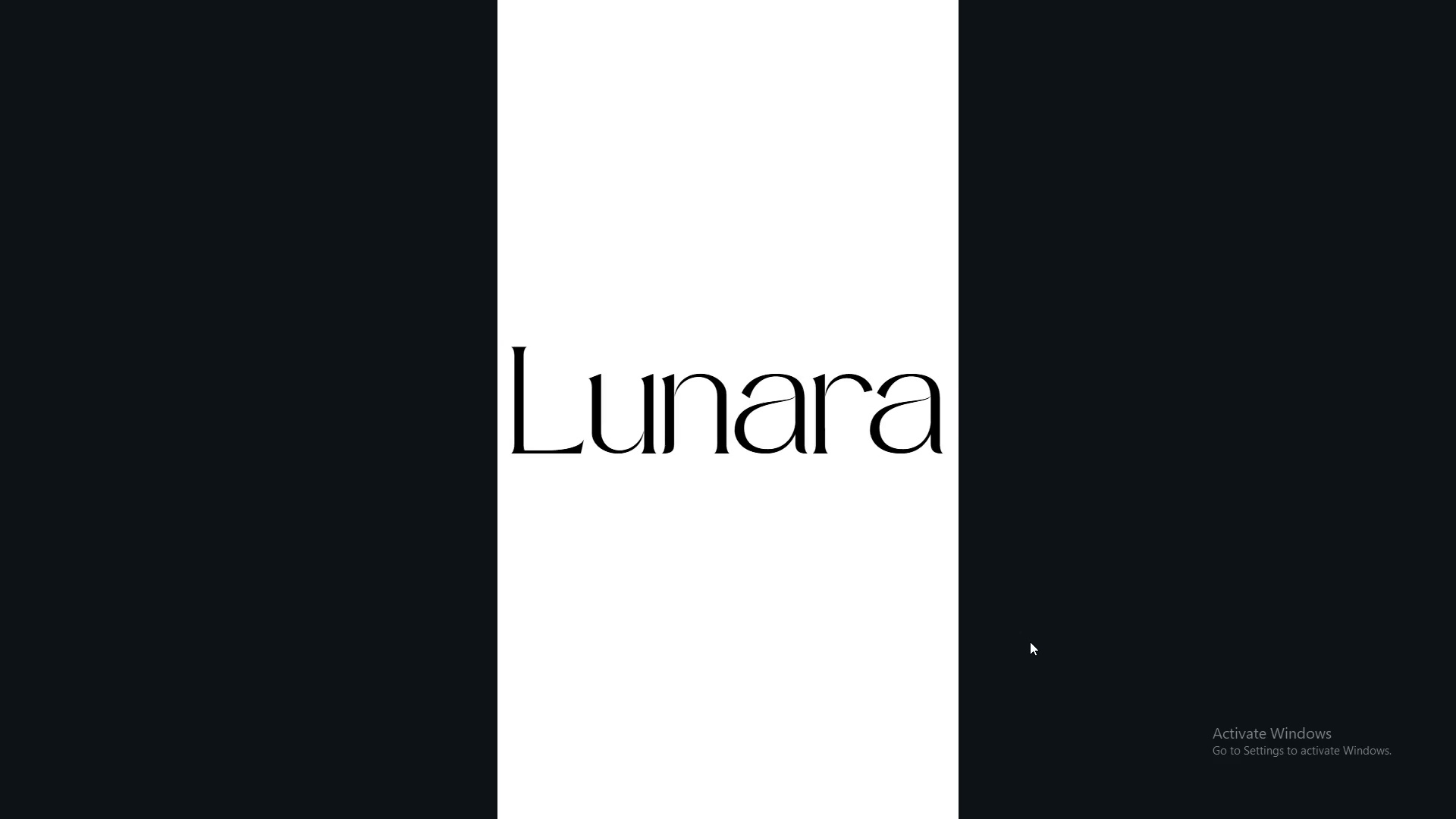 
key(ArrowRight)
 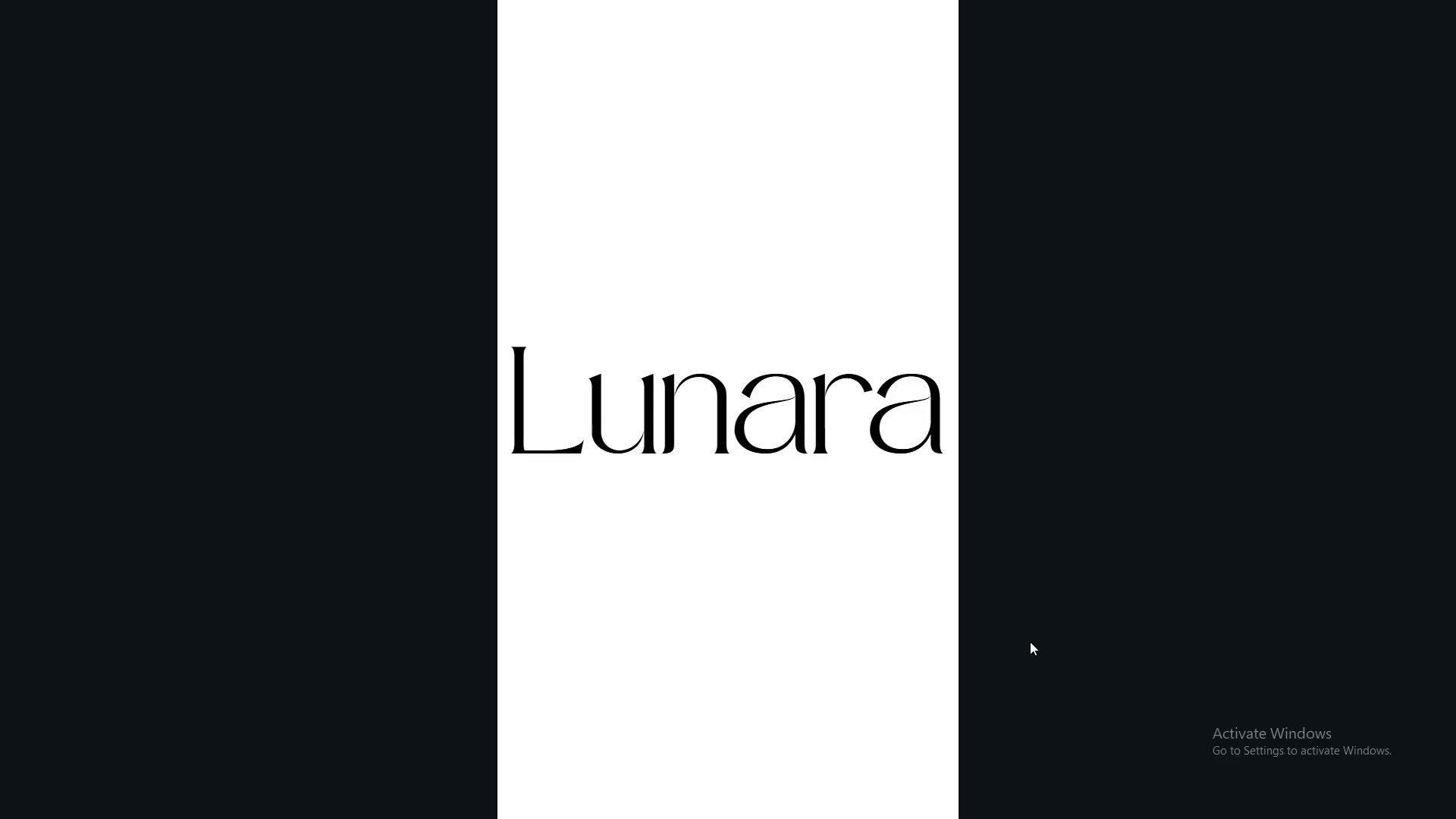 
key(ArrowLeft)
 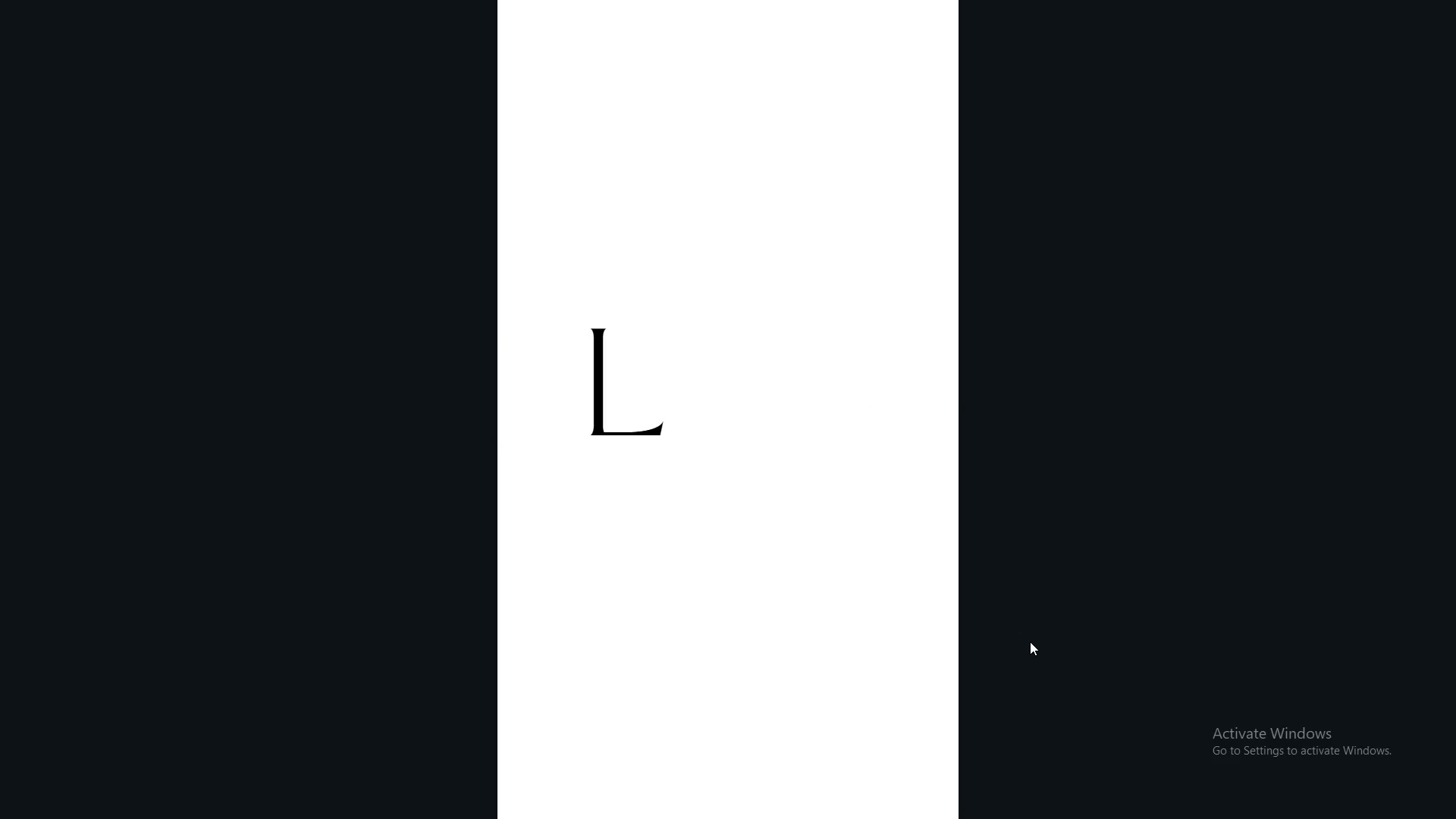 
key(ArrowRight)
 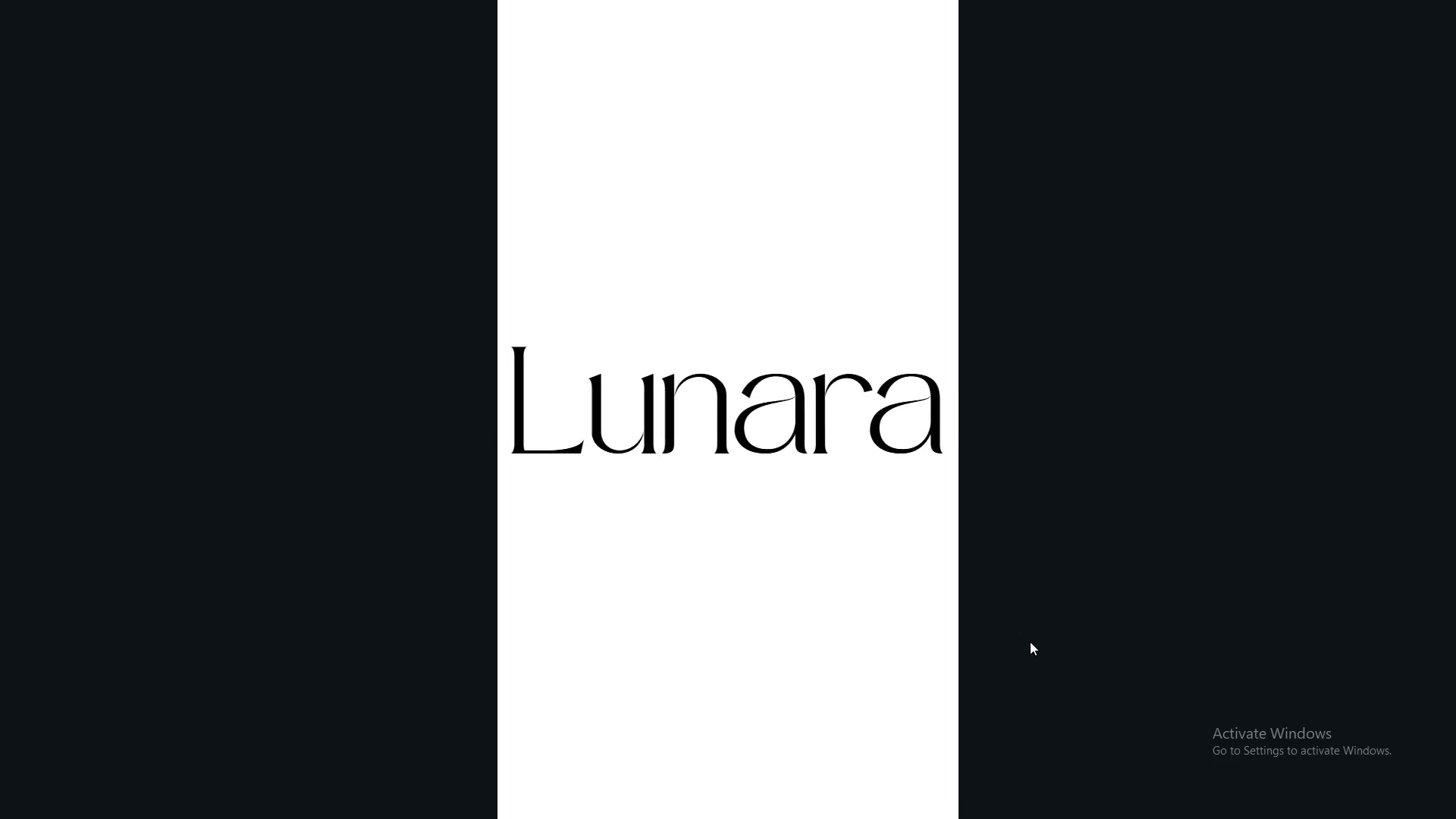 
key(ArrowLeft)
 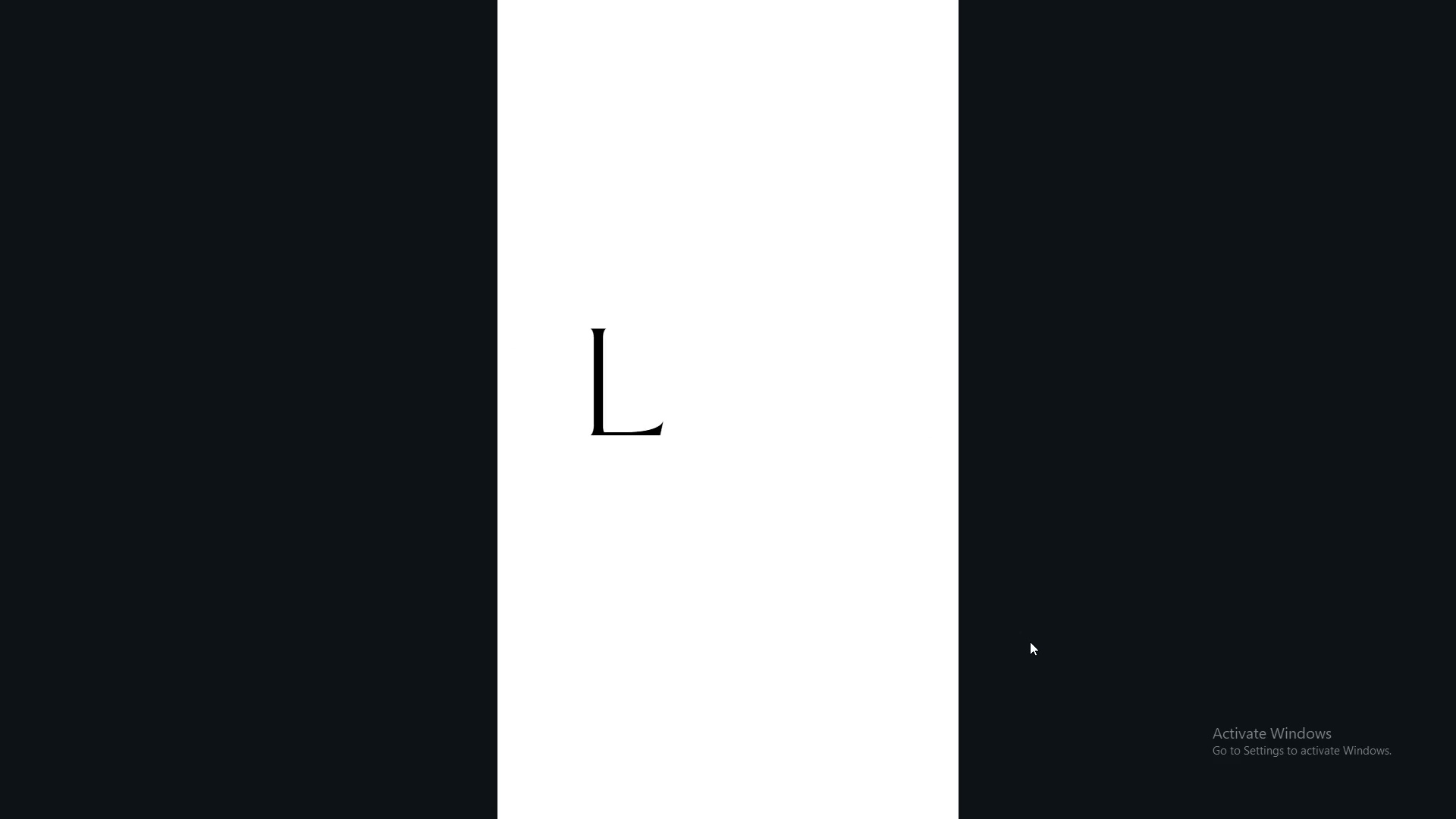 
wait(6.13)
 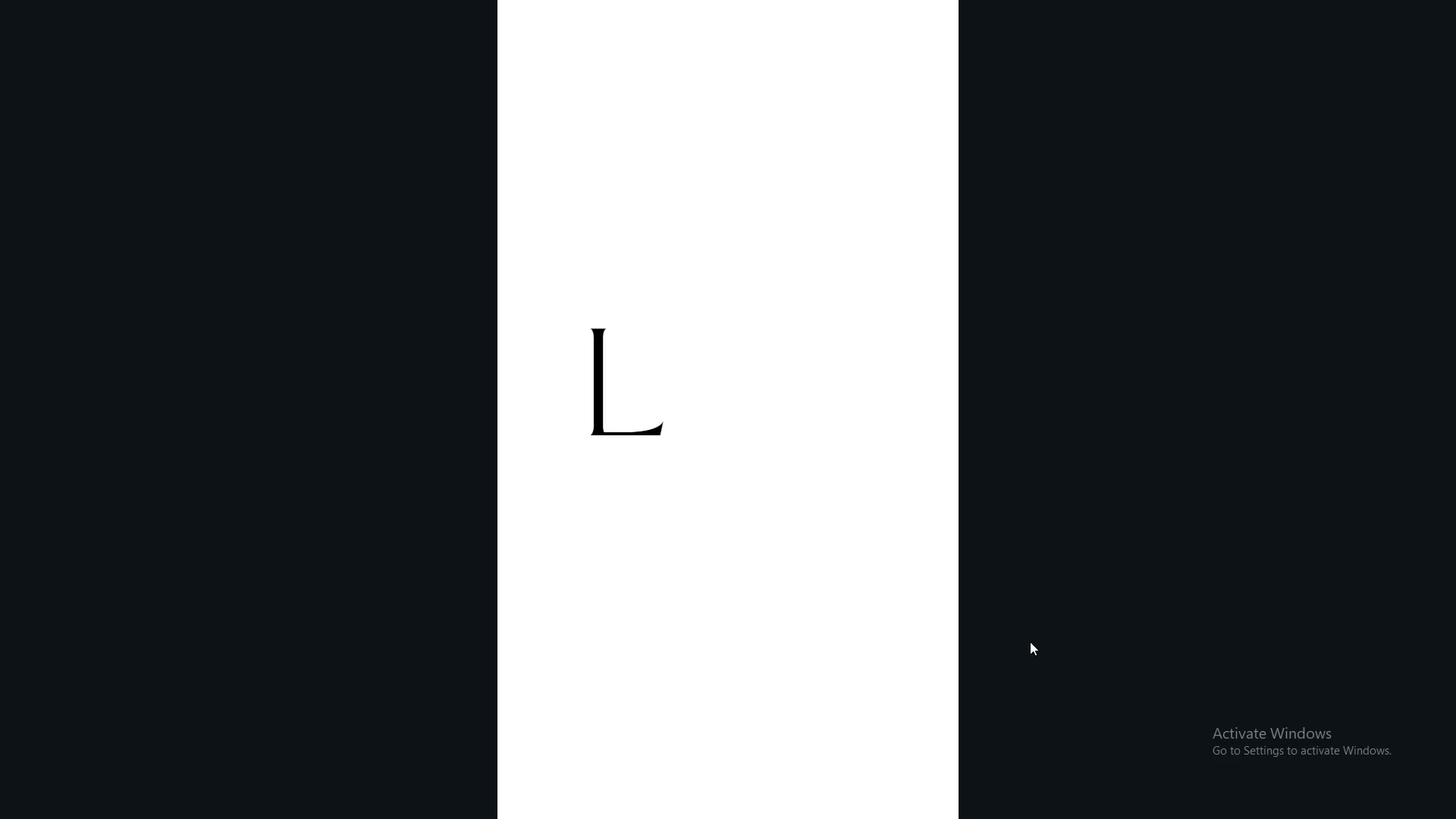 
key(Escape)
 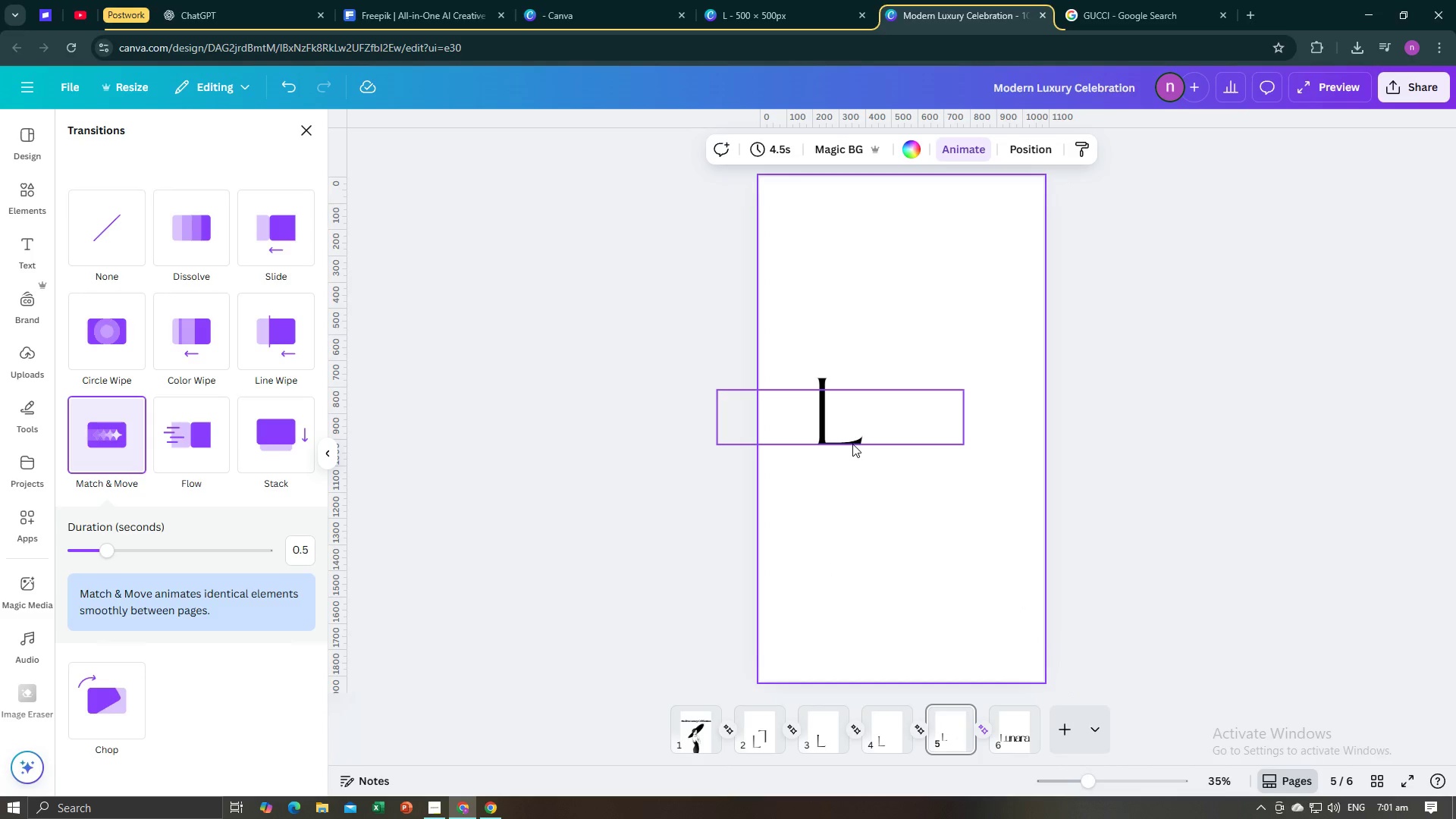 
left_click([840, 428])
 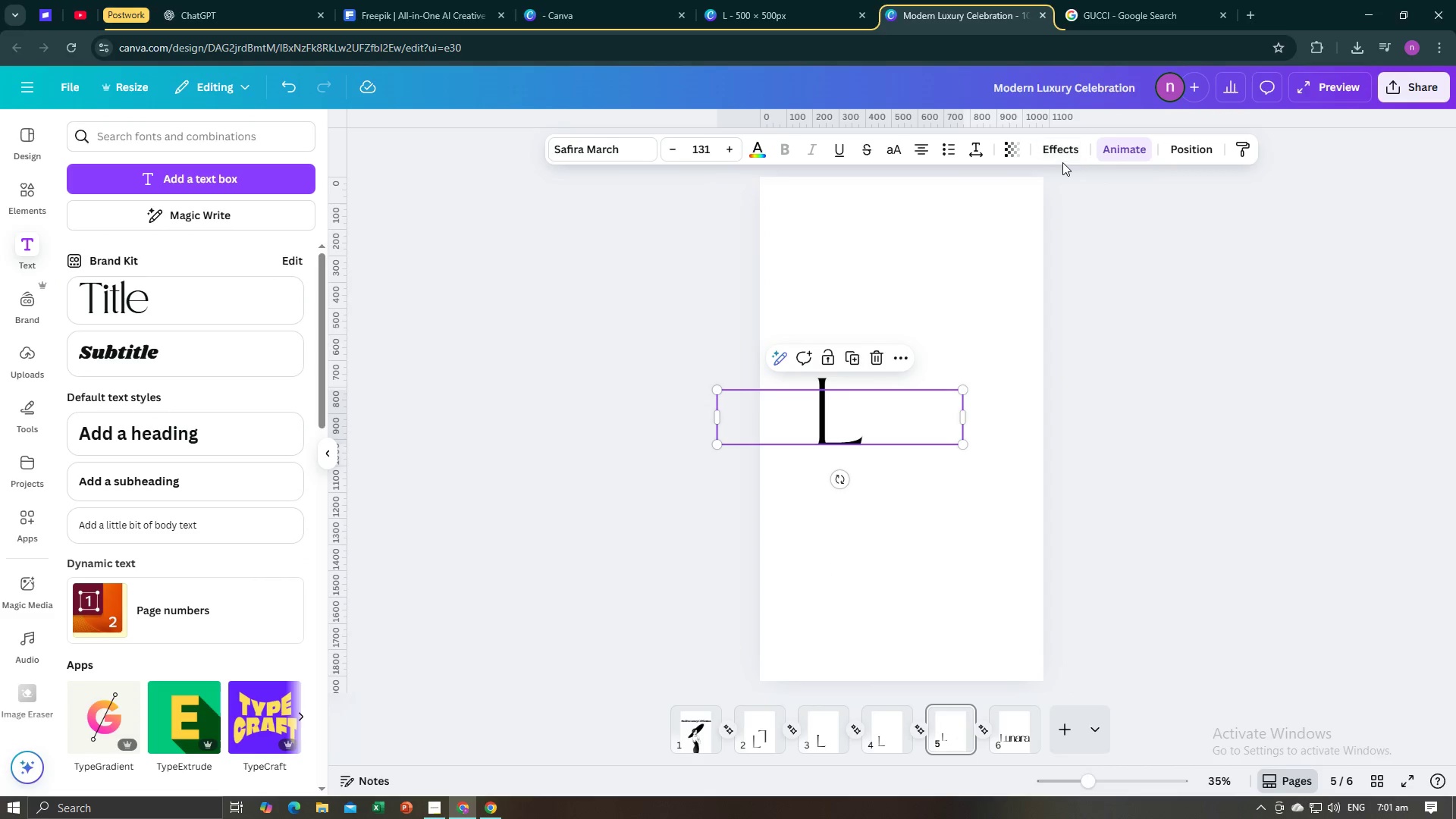 
left_click([1128, 151])
 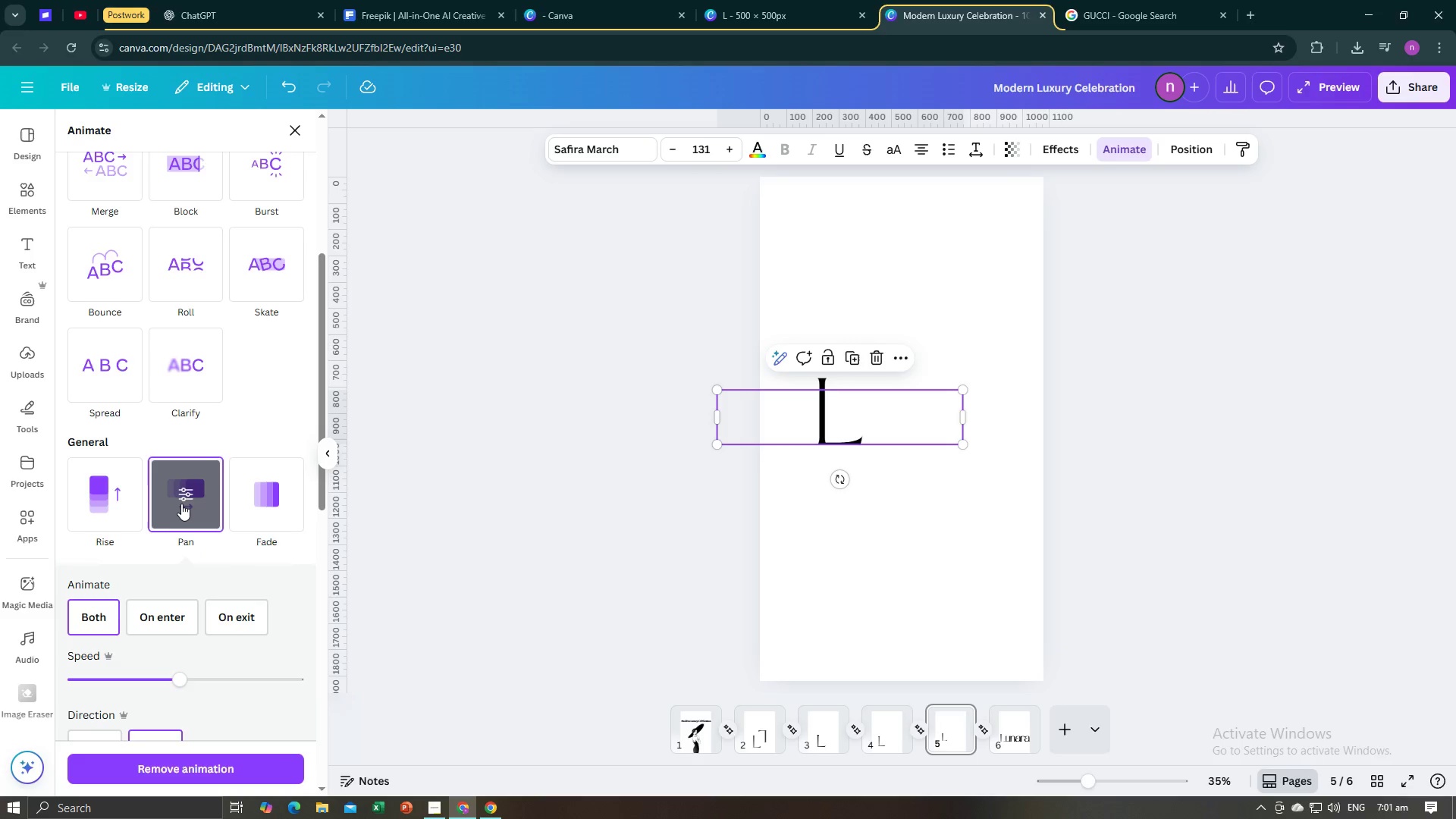 
wait(6.93)
 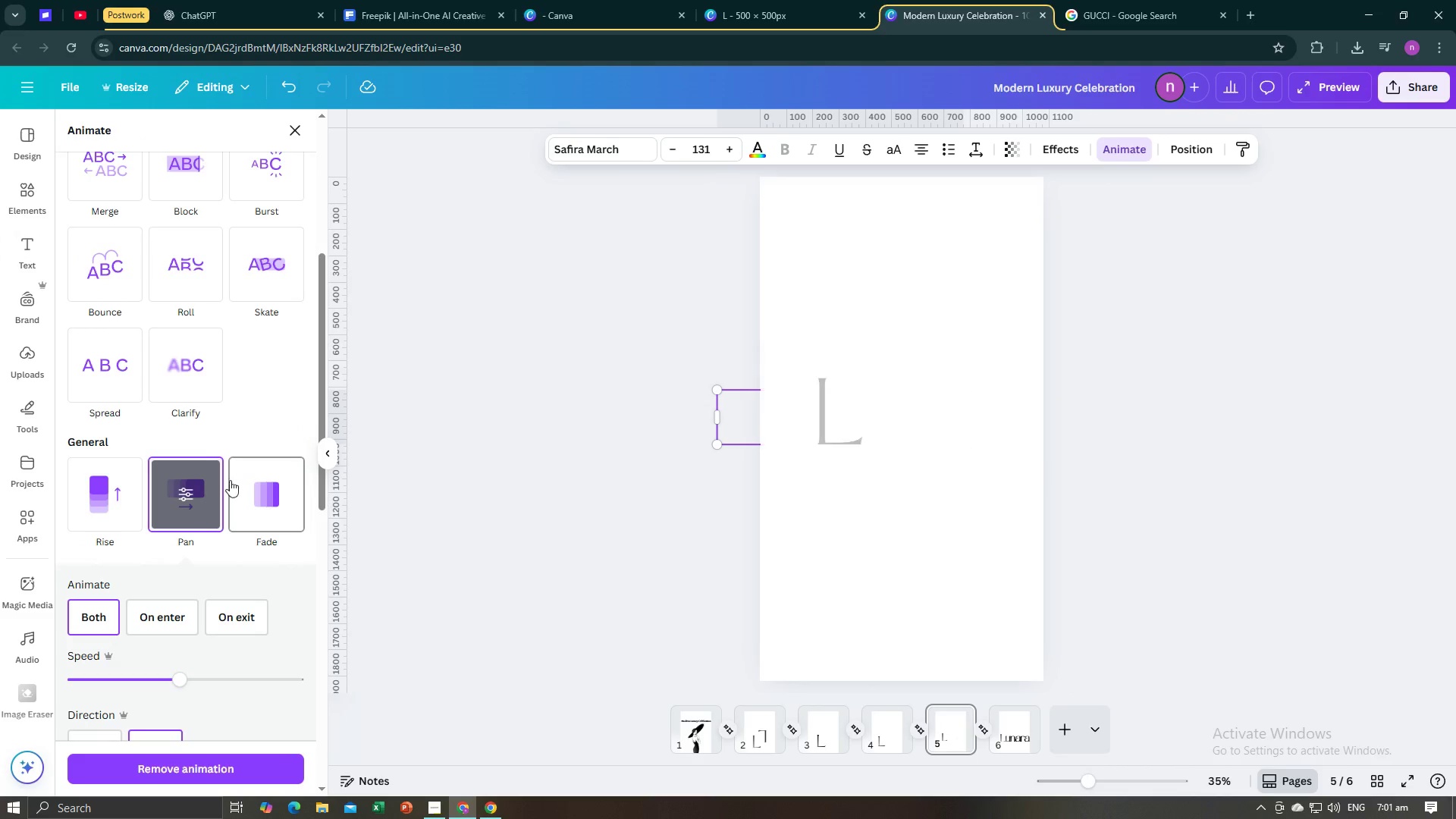 
scroll: coordinate [256, 648], scroll_direction: down, amount: 6.0
 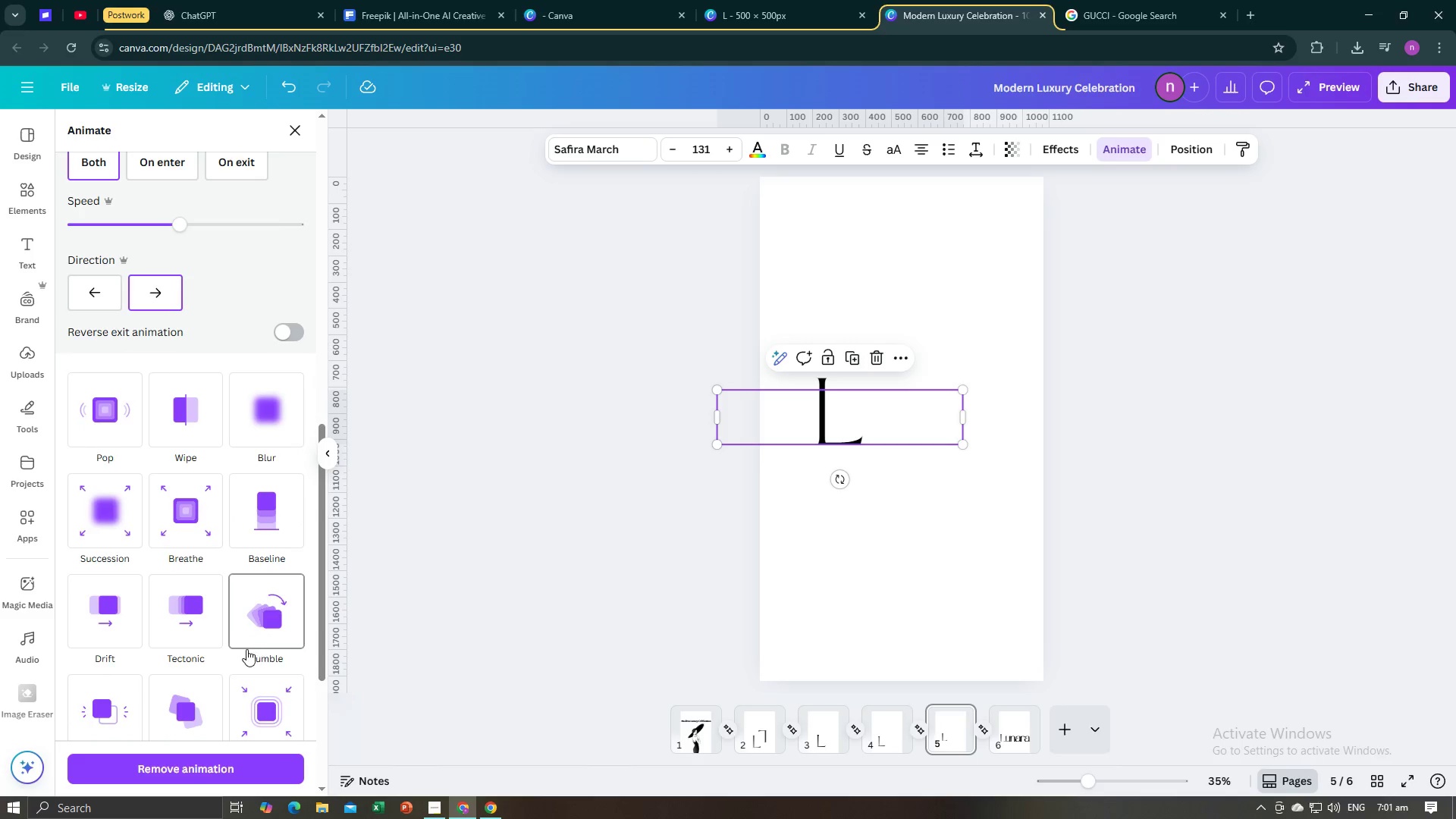 
scroll: coordinate [246, 649], scroll_direction: up, amount: 3.0
 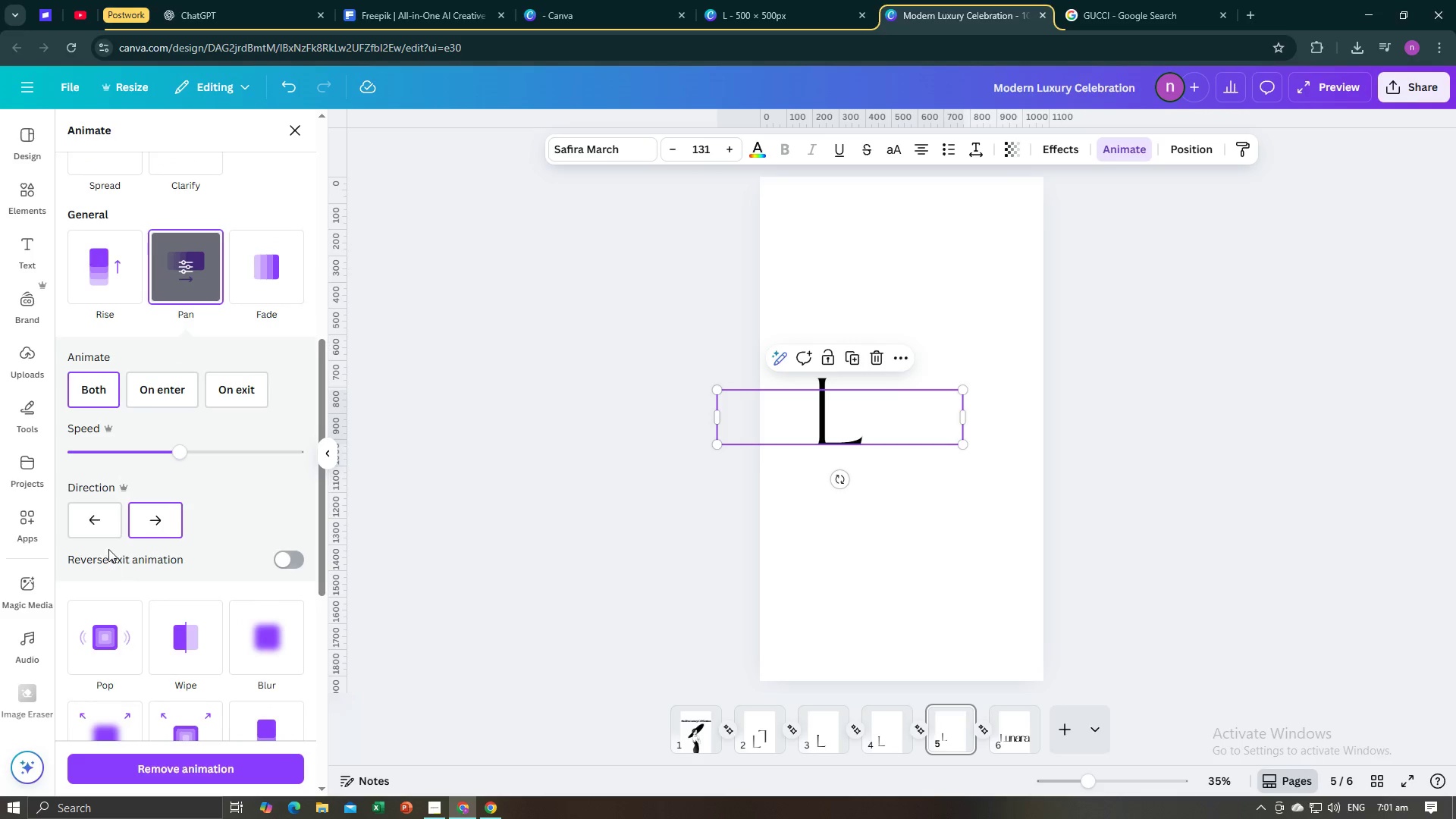 
left_click([100, 513])
 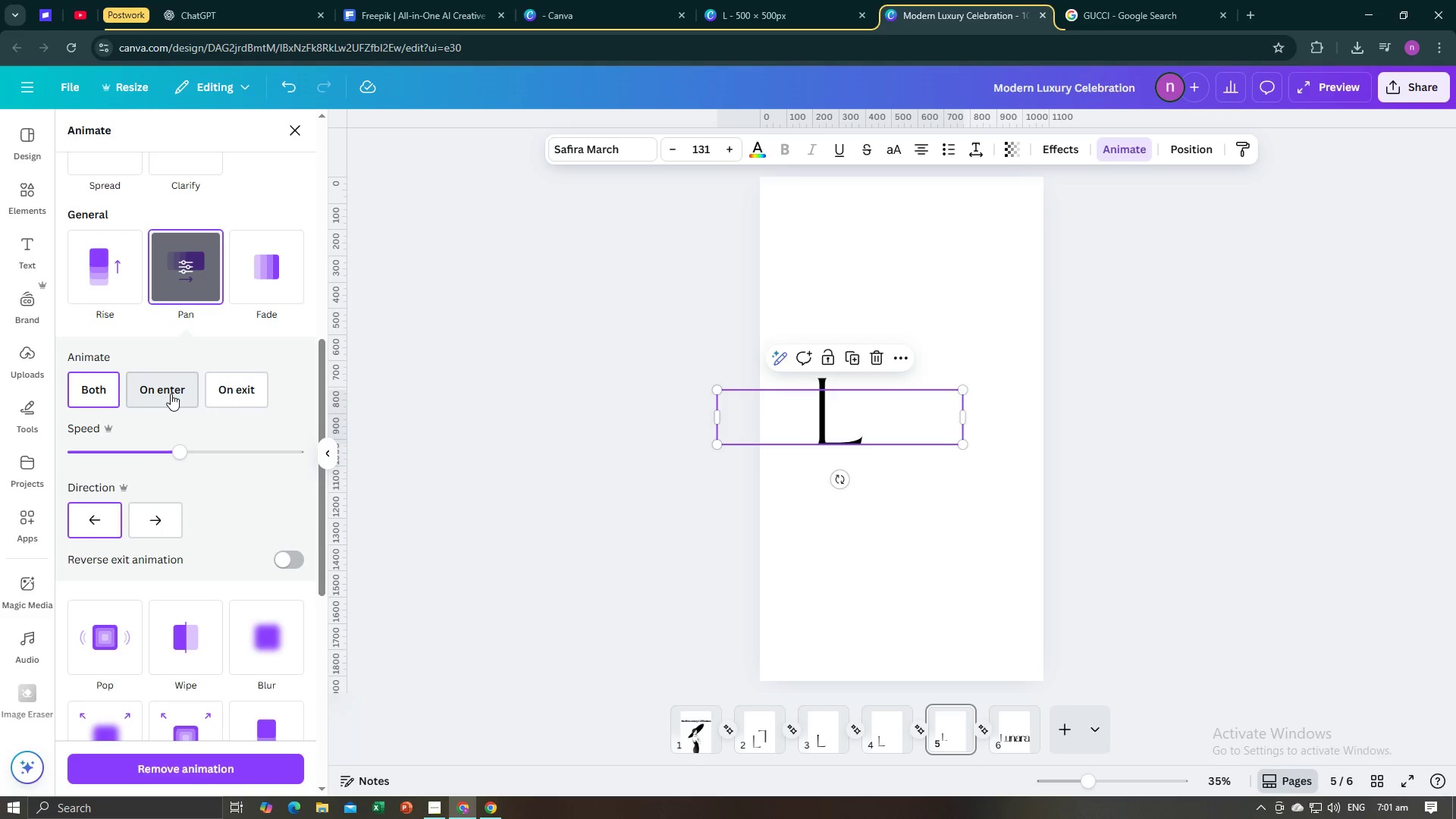 
left_click([171, 394])
 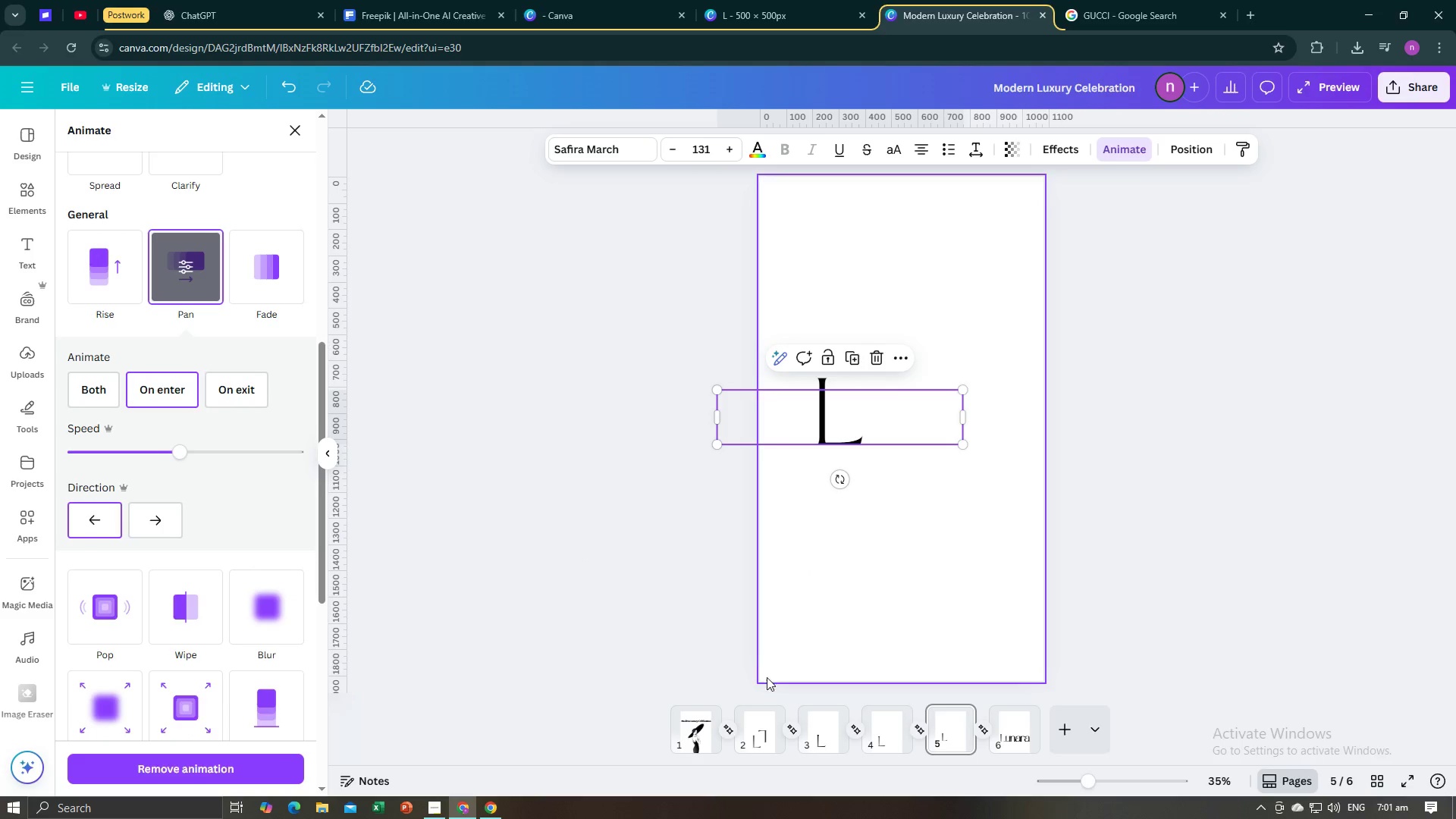 
left_click([698, 718])
 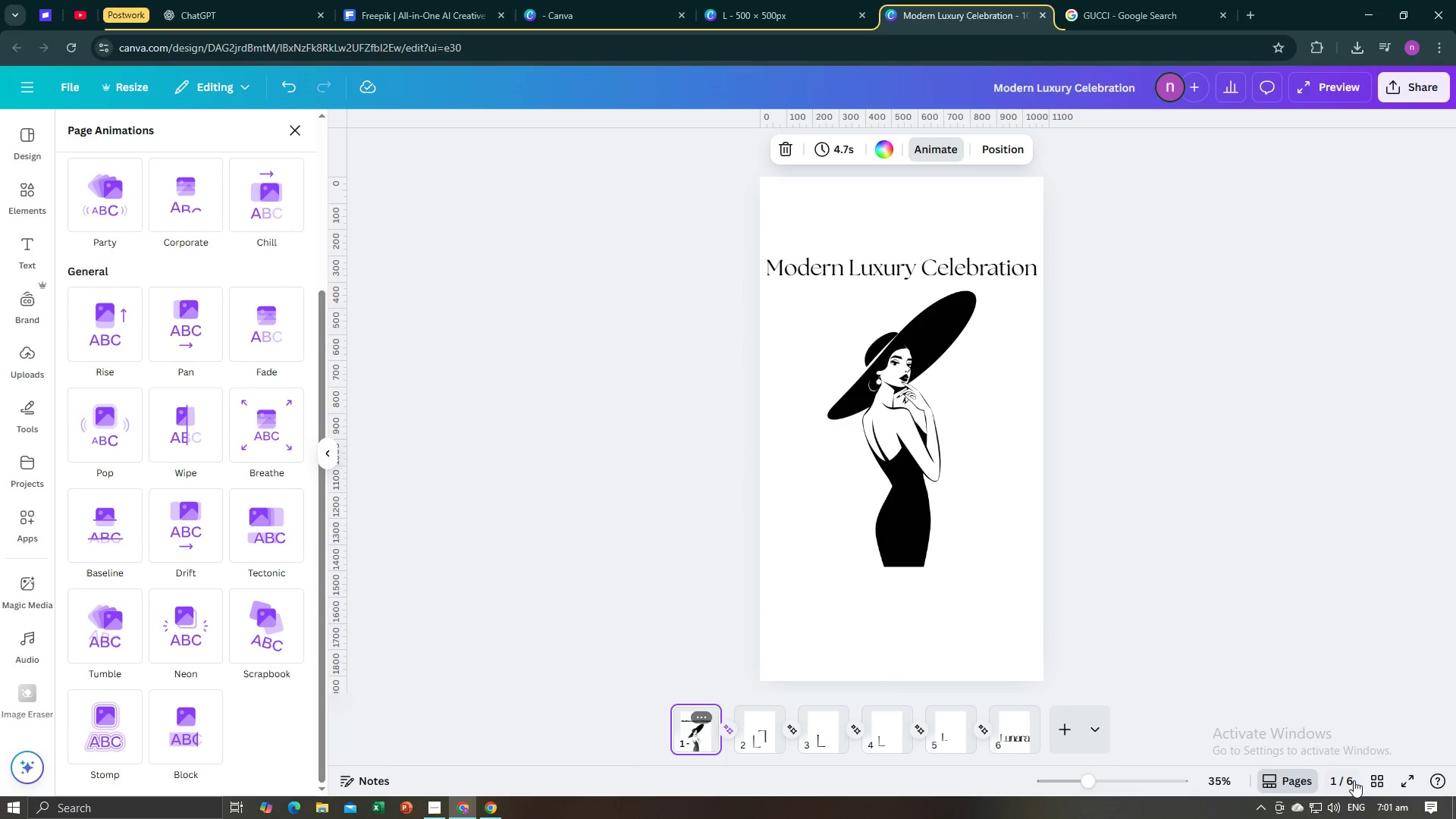 
left_click([1402, 777])
 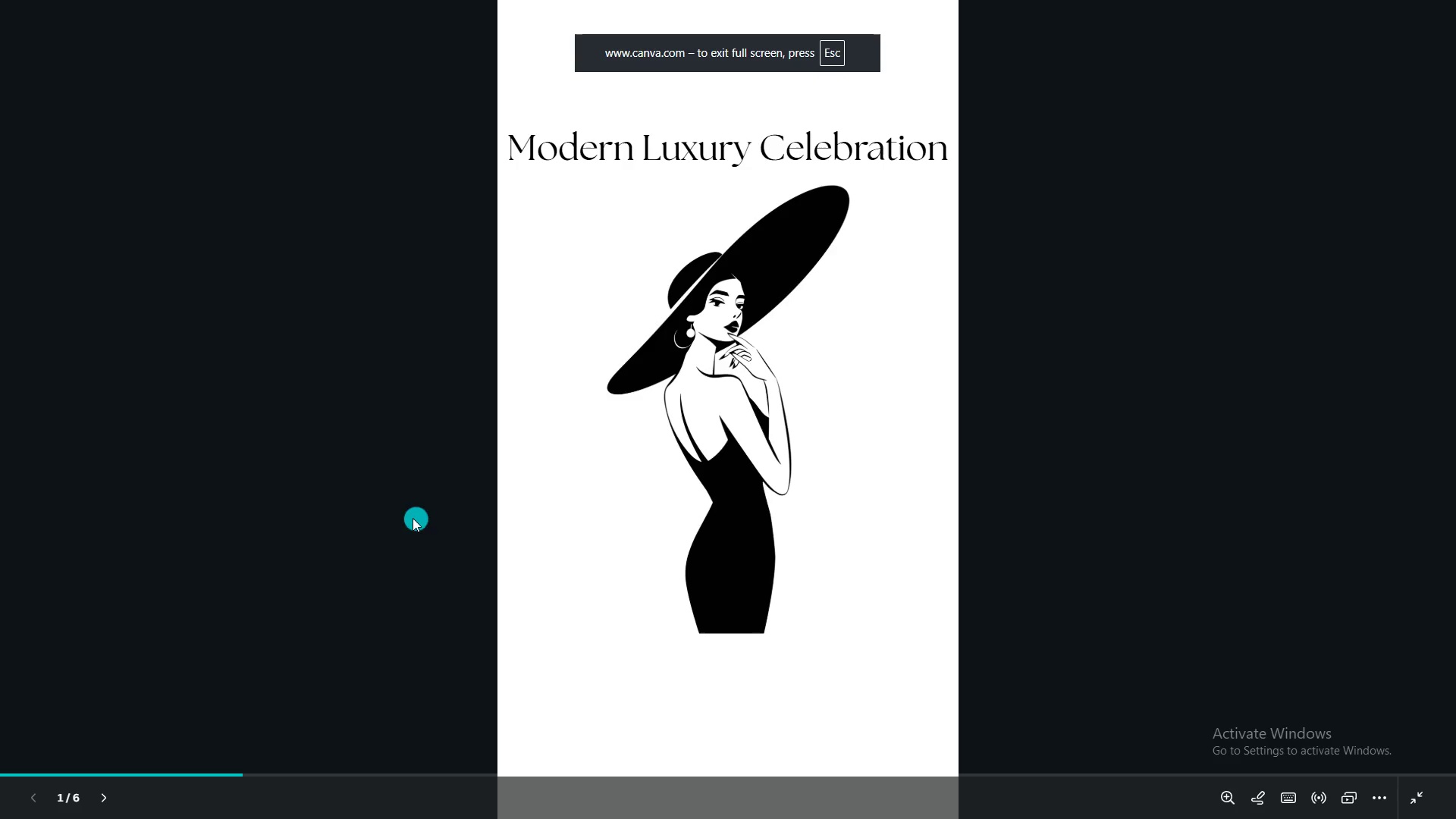 
key(ArrowRight)
 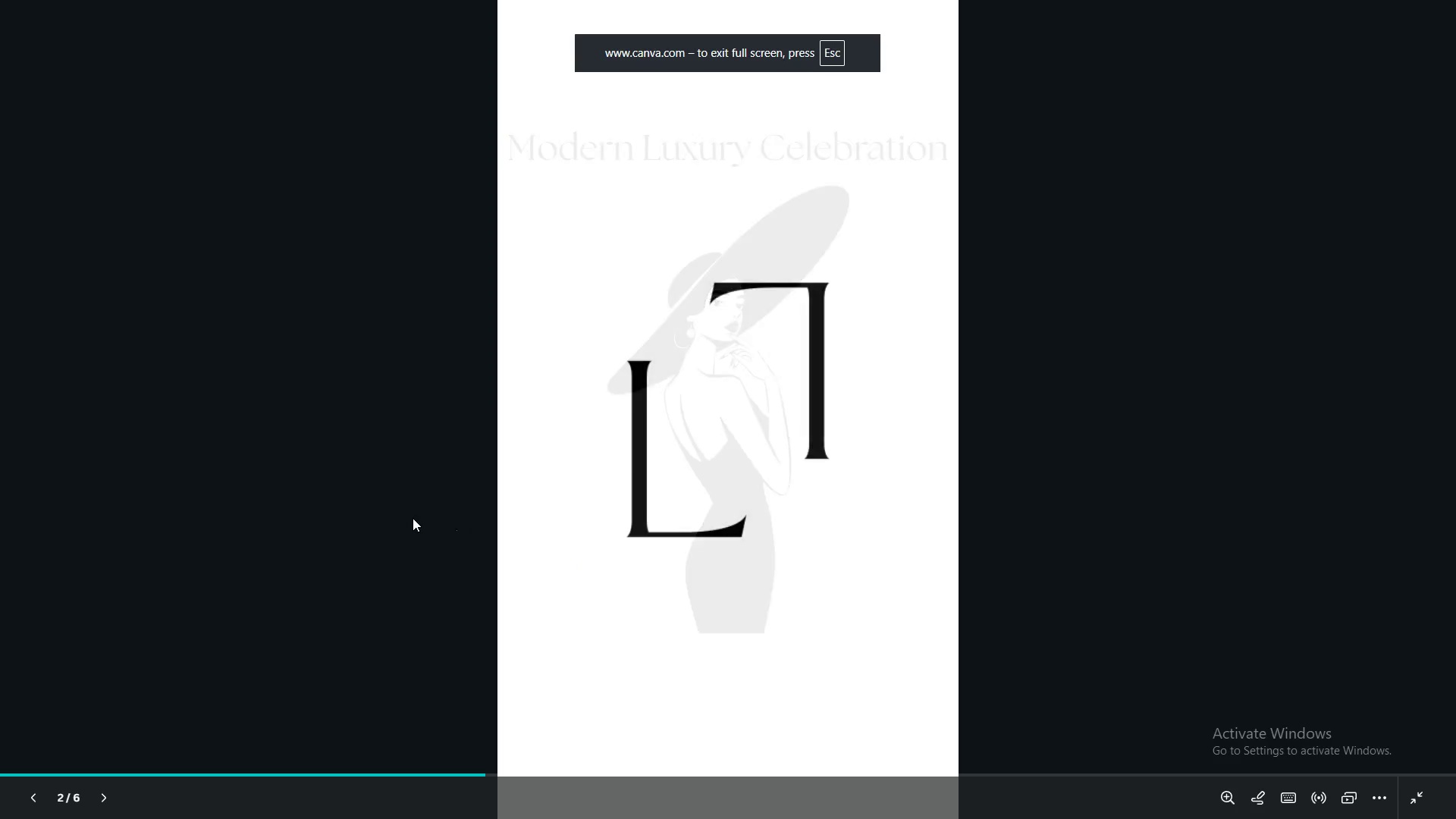 
key(ArrowRight)
 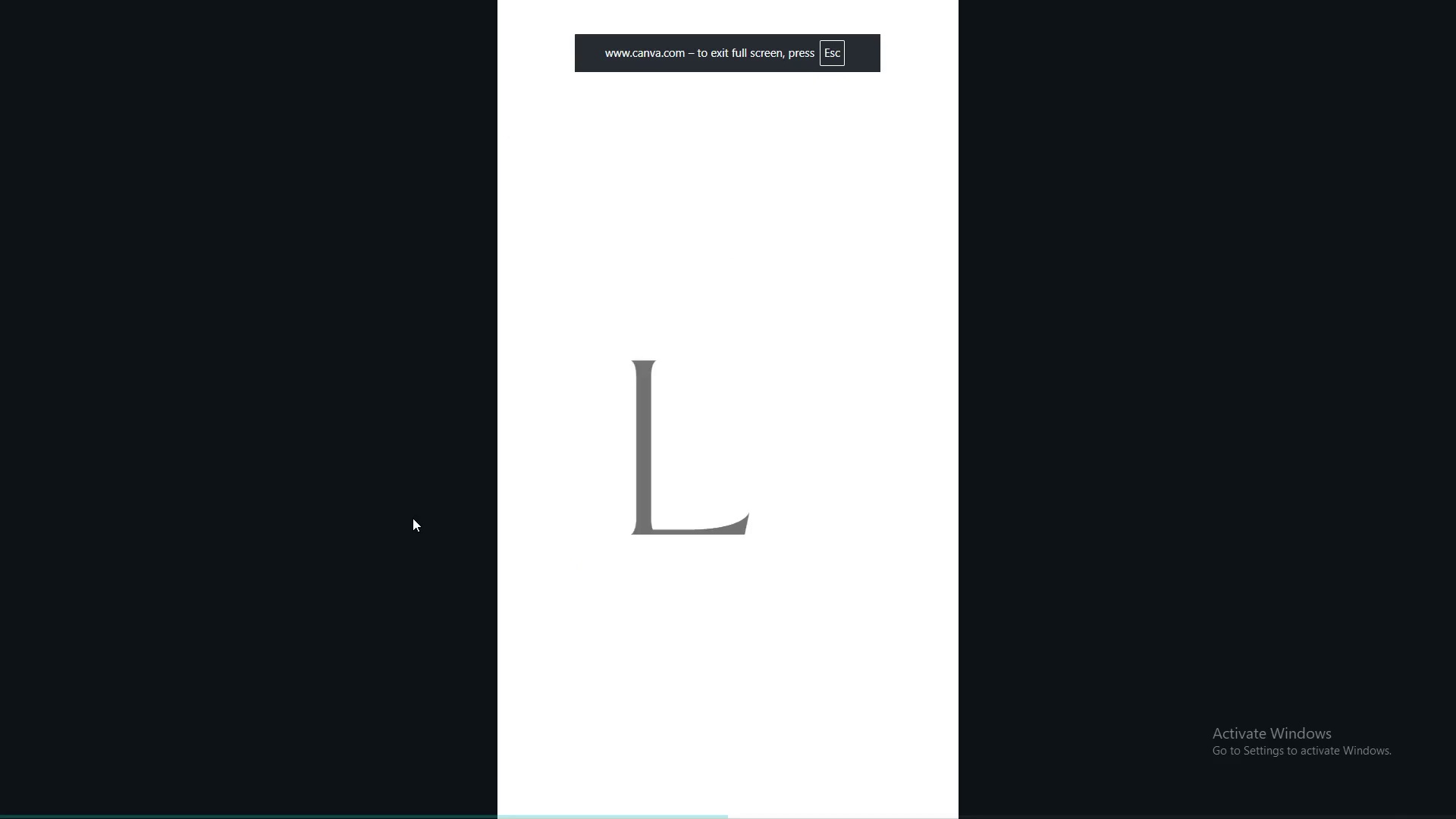 
key(ArrowRight)
 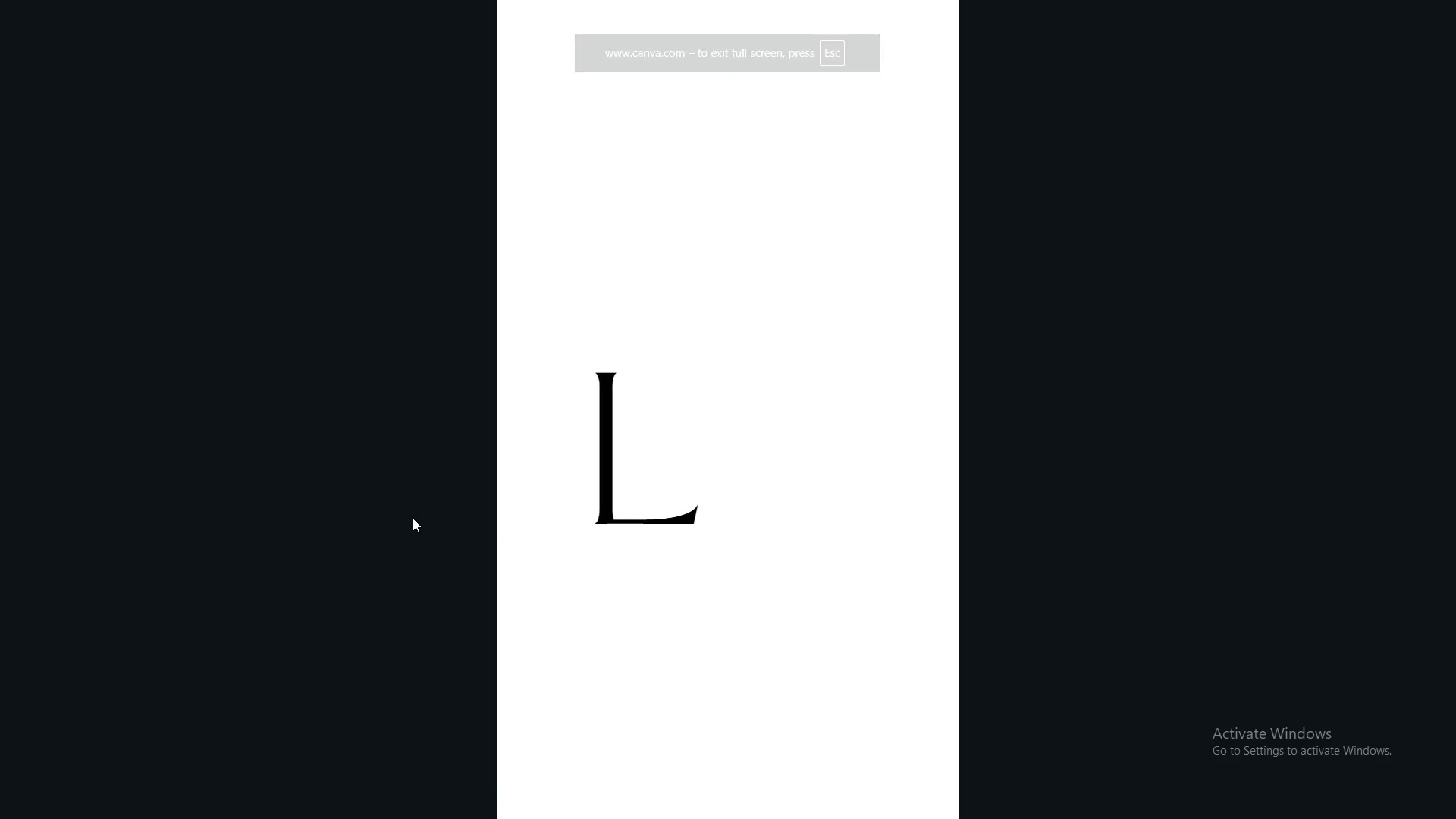 
key(ArrowRight)
 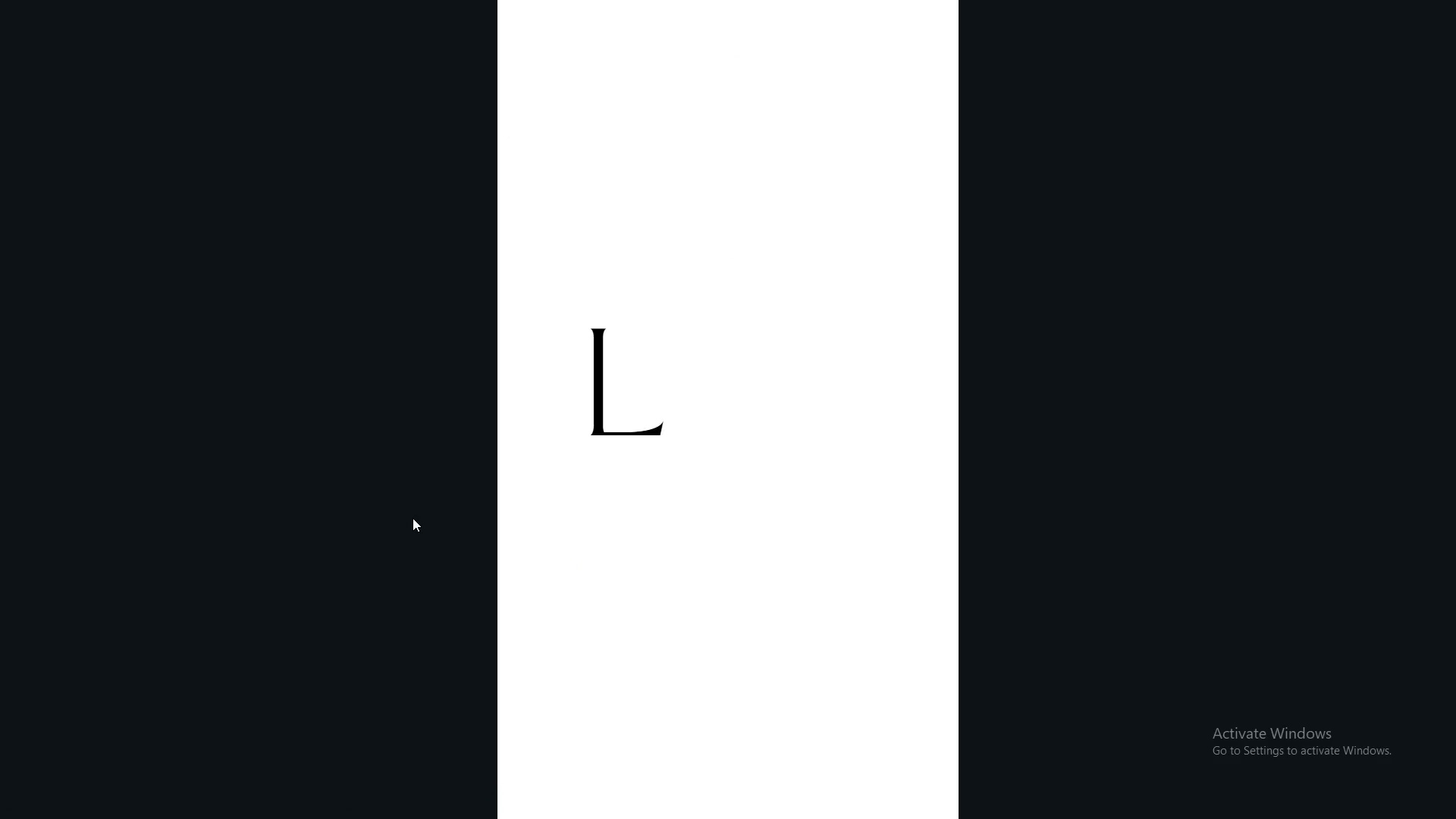 
key(ArrowRight)
 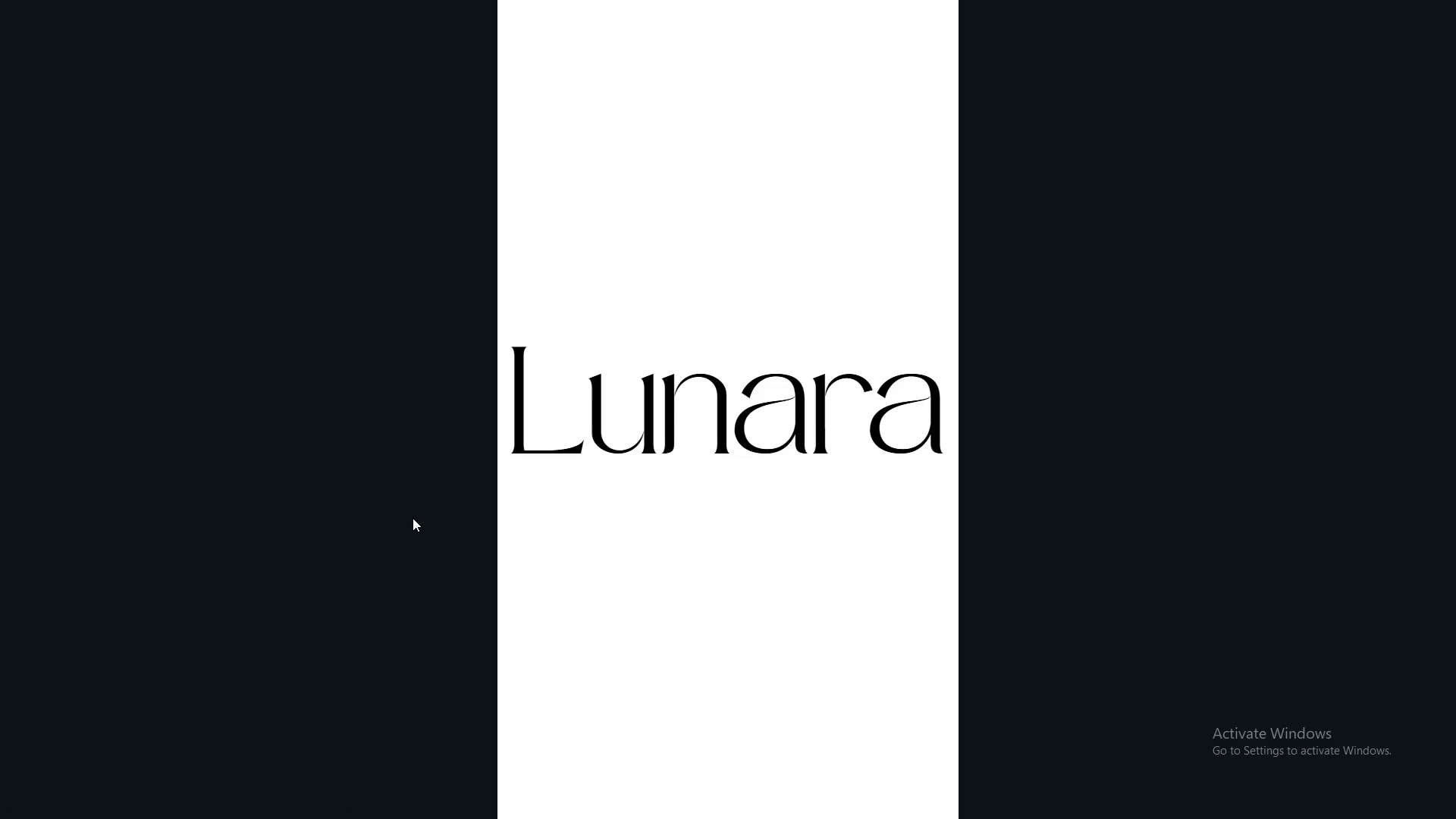 
key(ArrowLeft)
 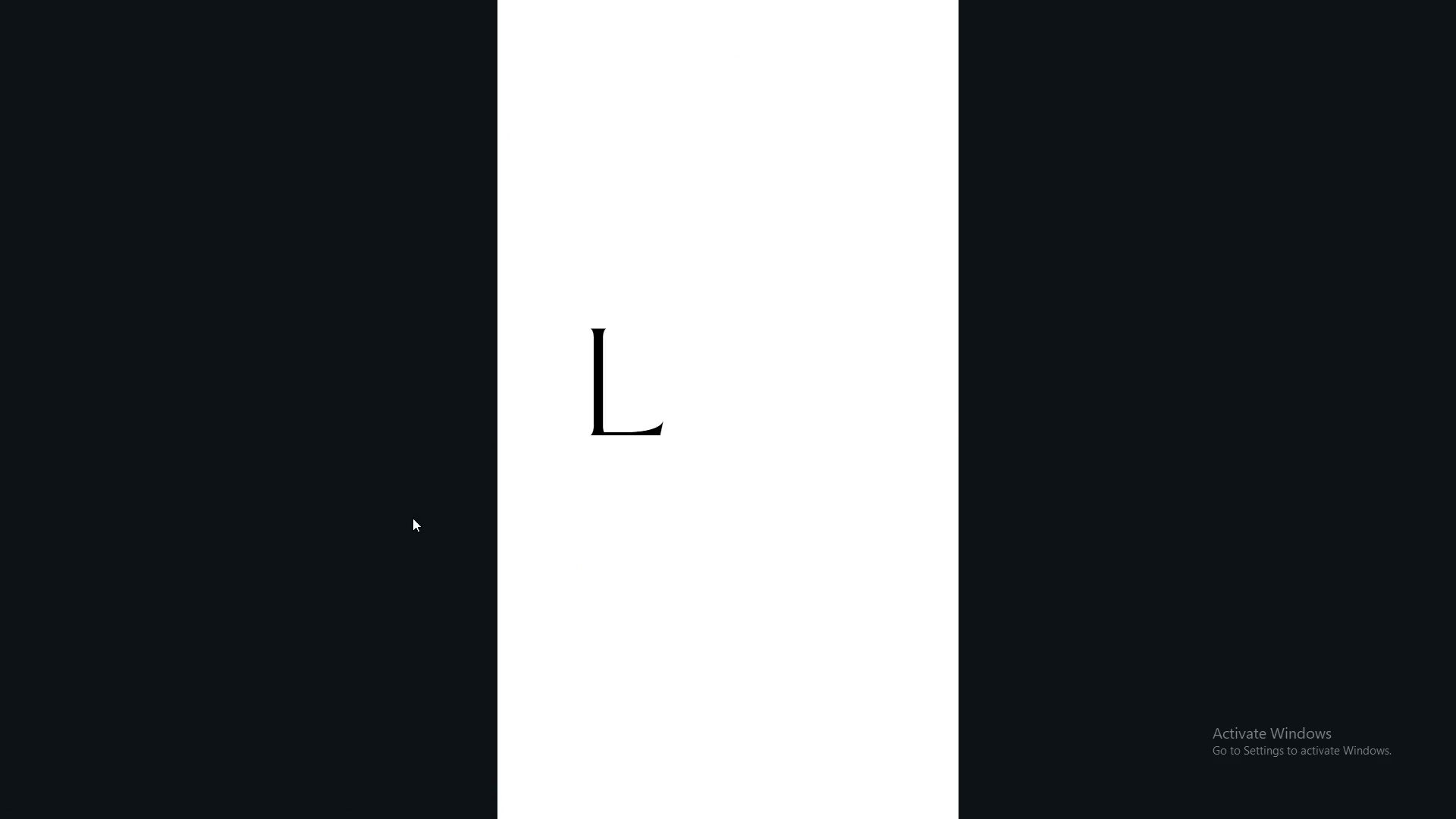 
key(ArrowRight)
 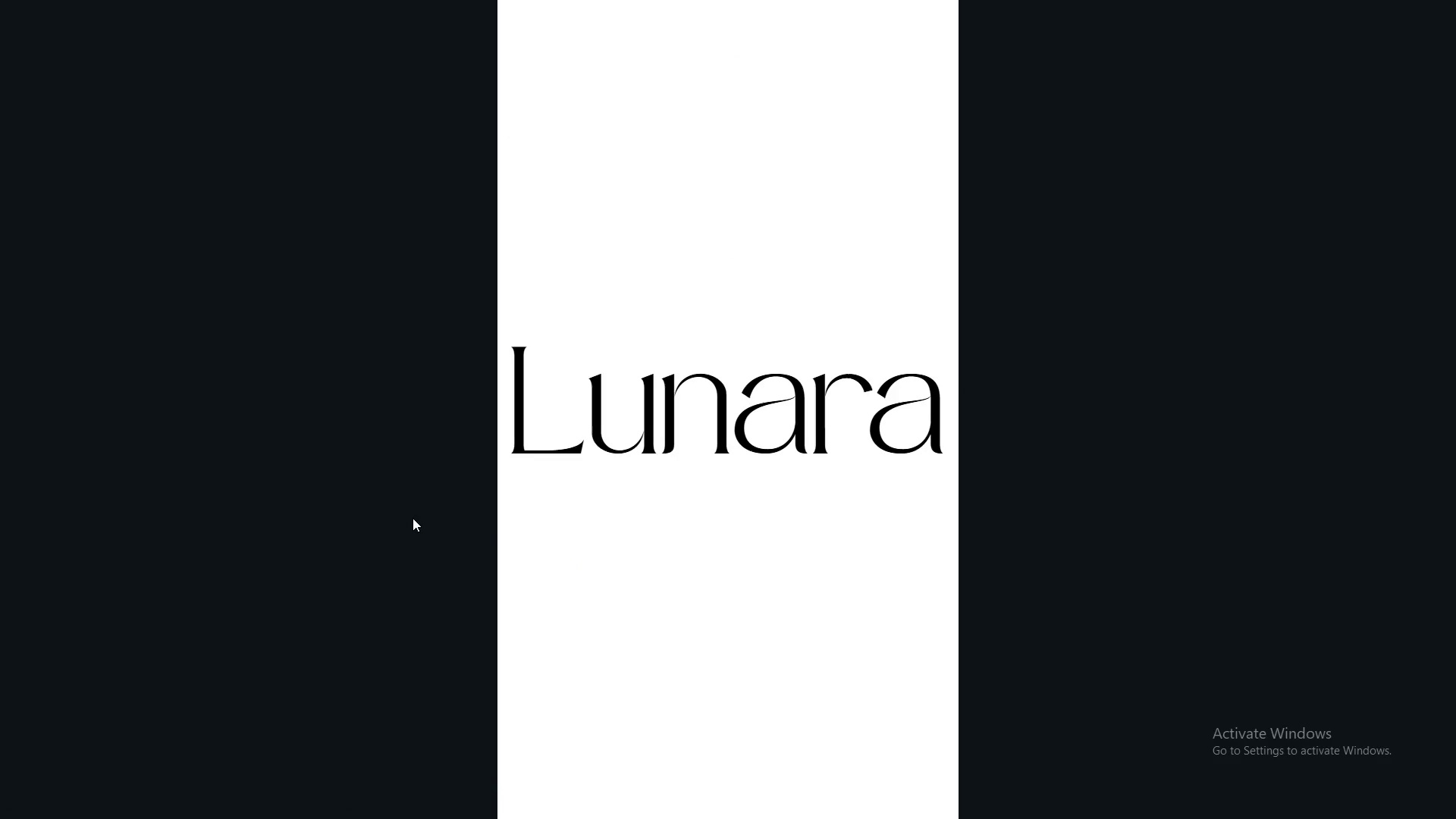 
key(ArrowLeft)
 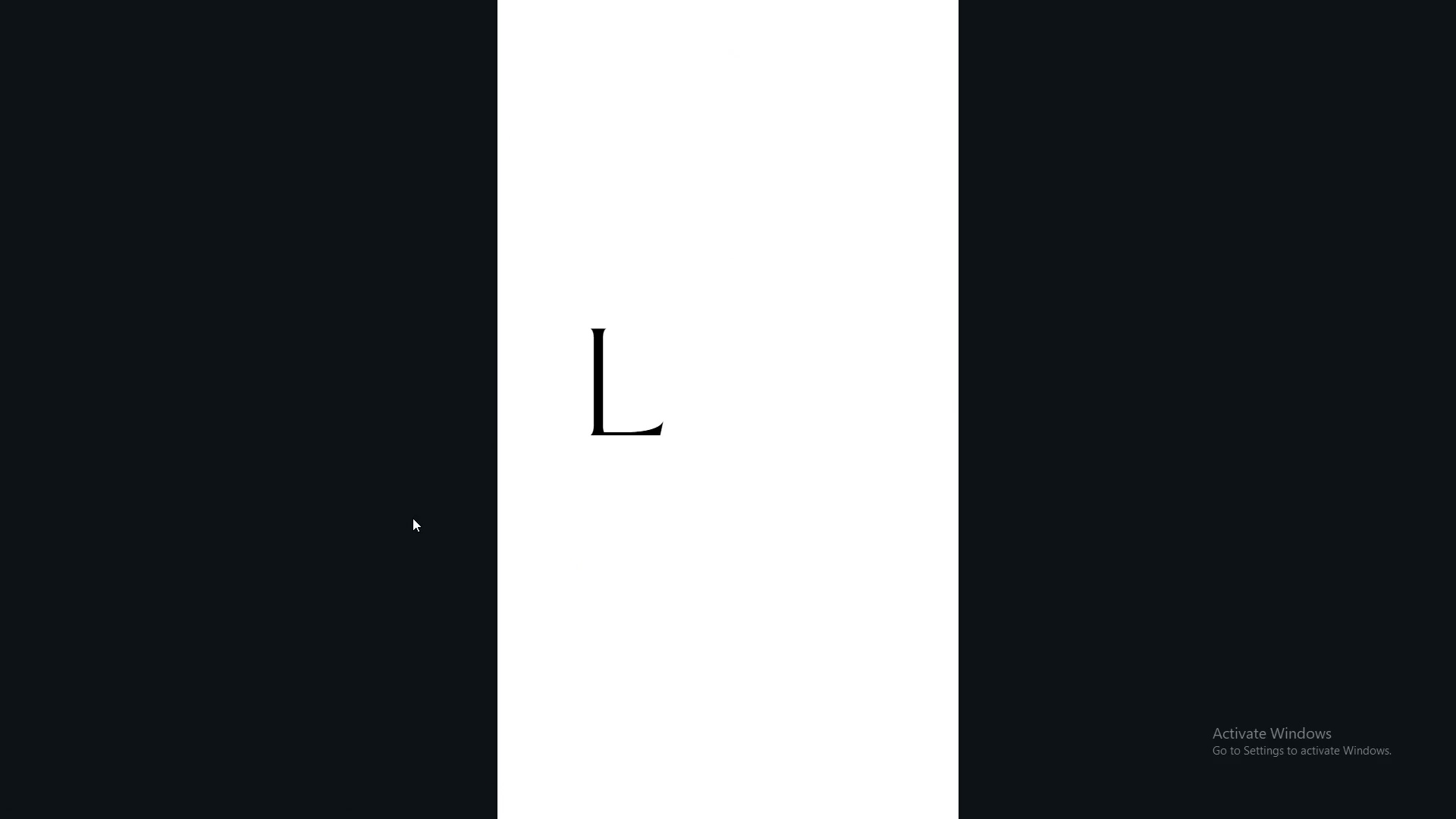 
key(ArrowRight)
 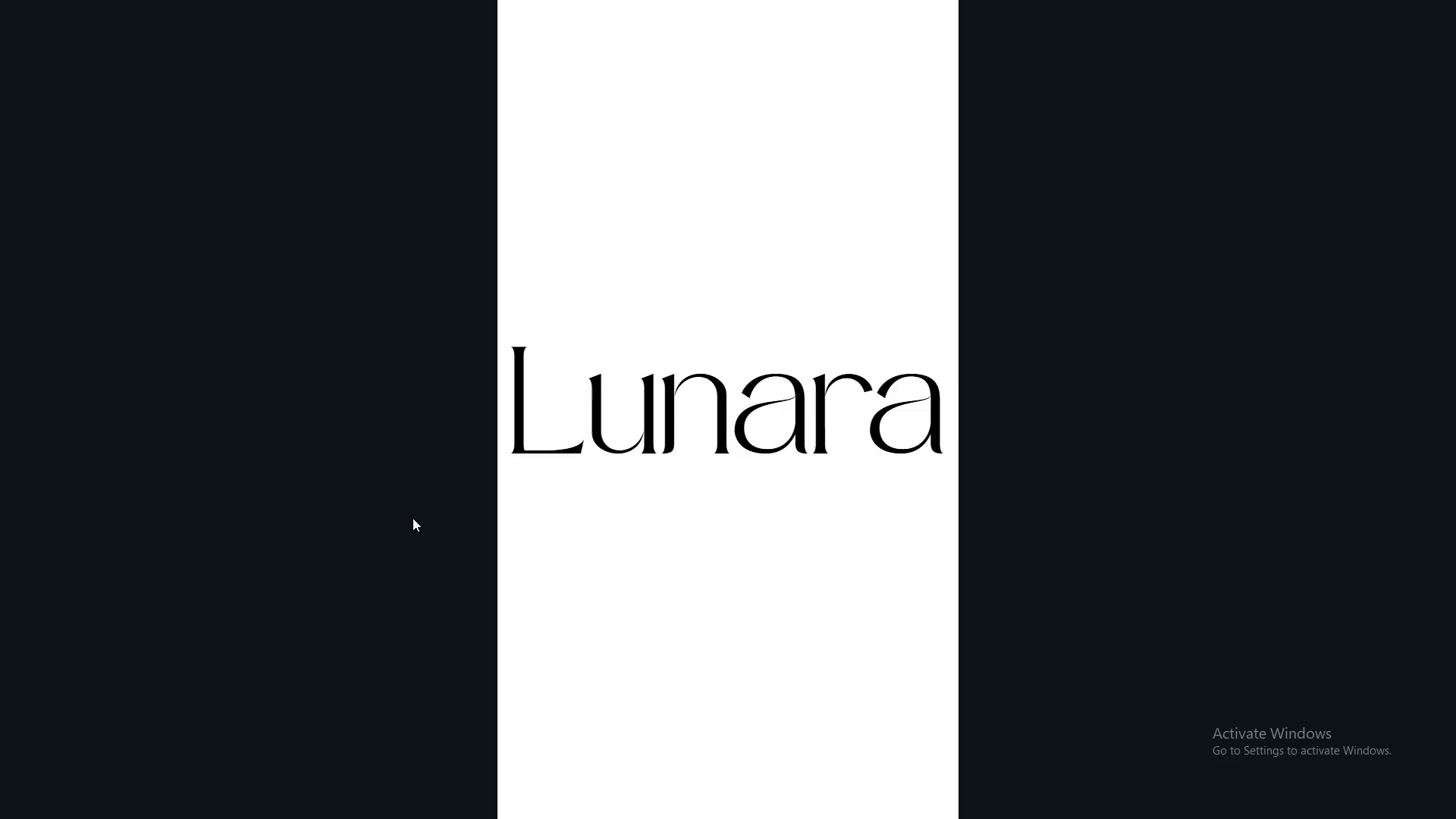 
key(Escape)
 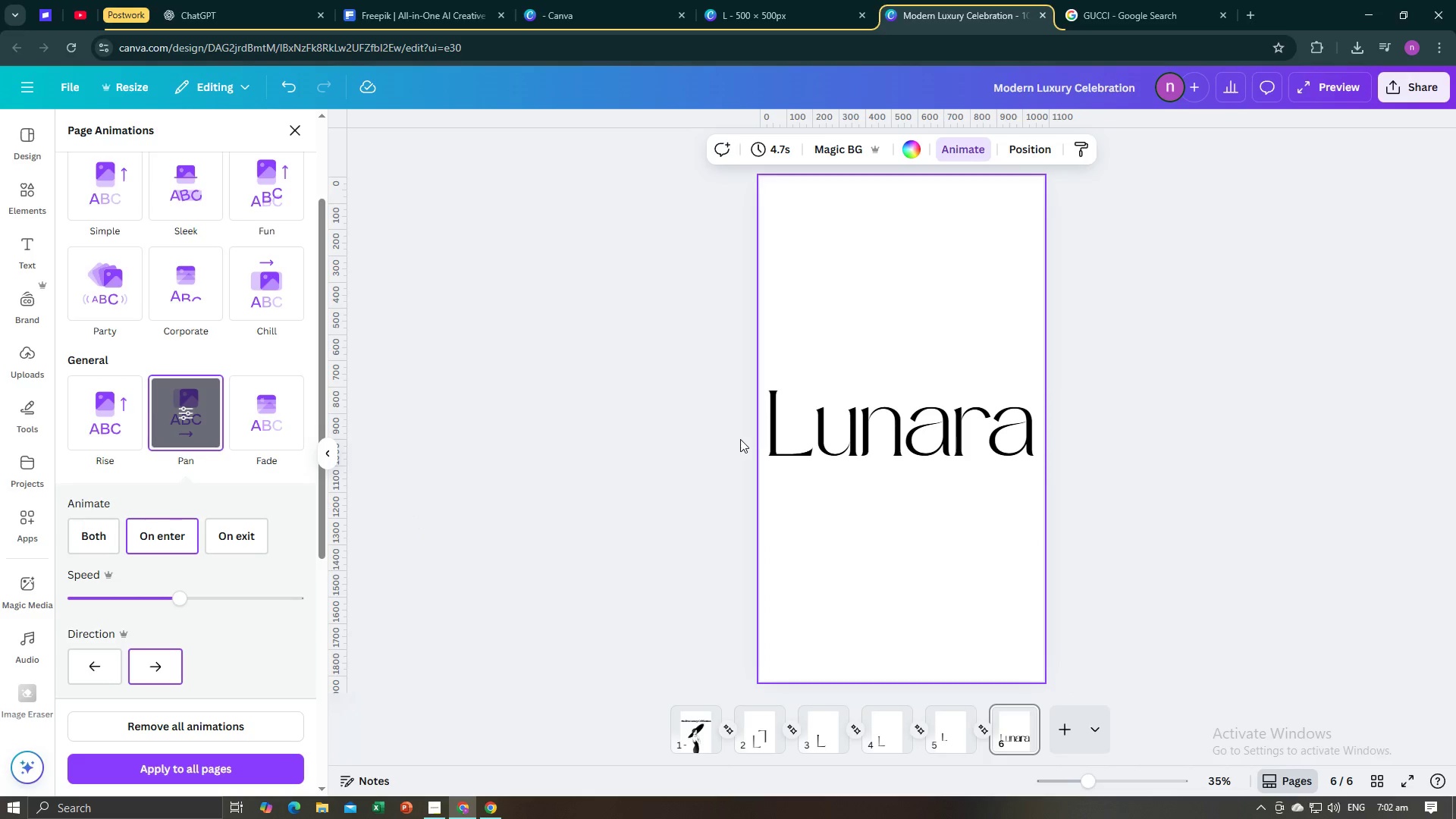 
left_click([788, 442])
 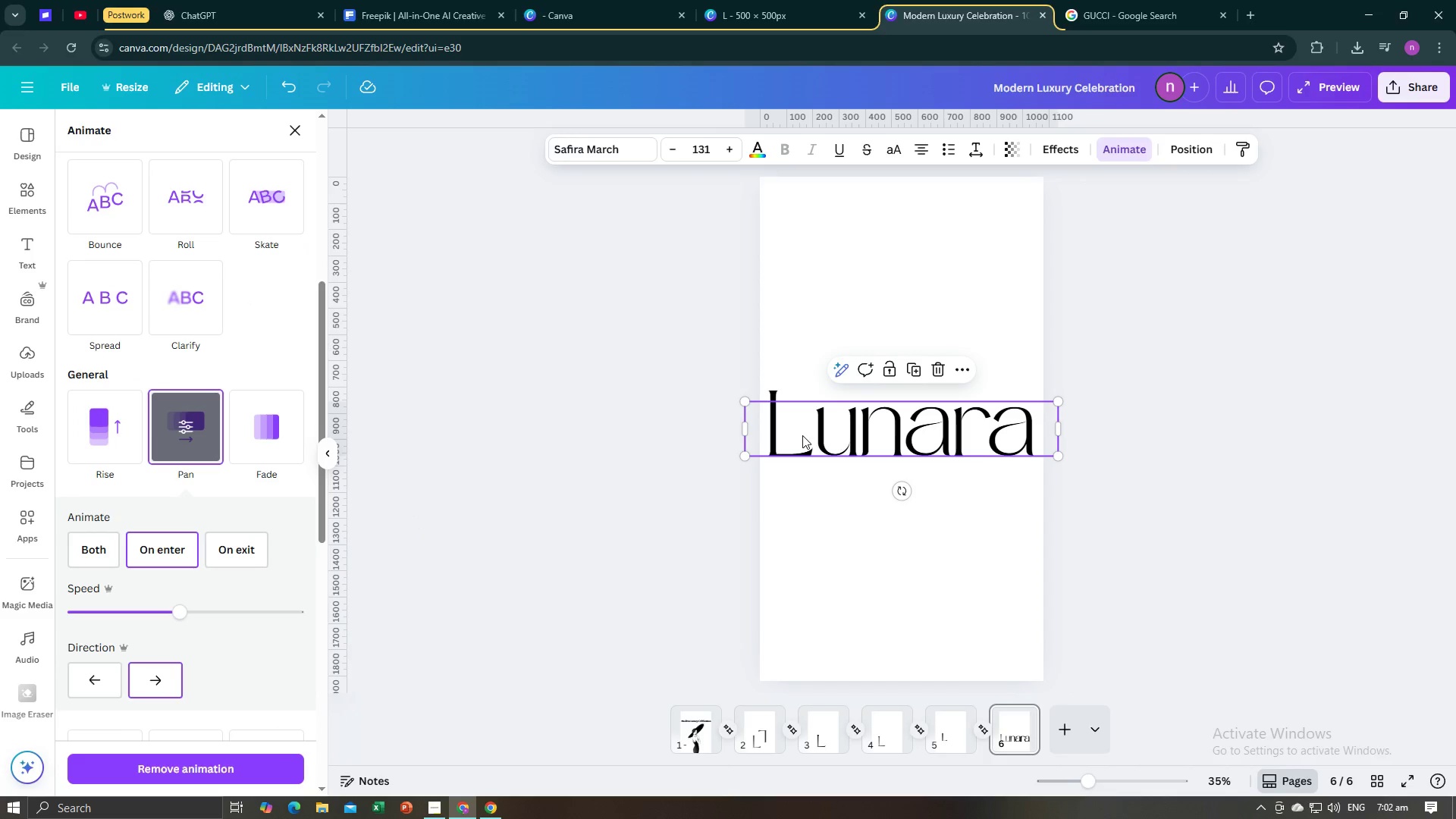 
left_click([806, 434])
 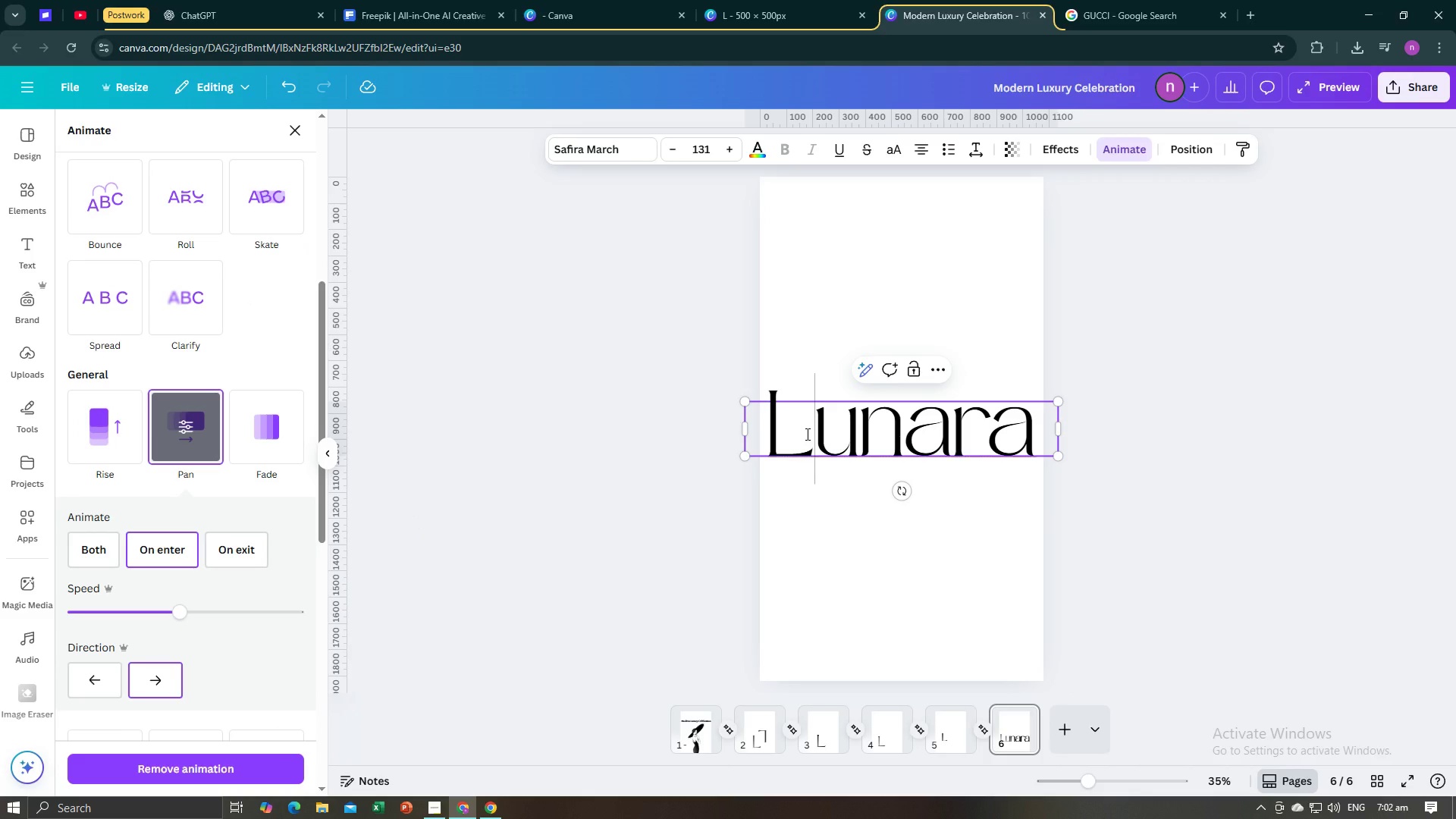 
key(Backspace)
 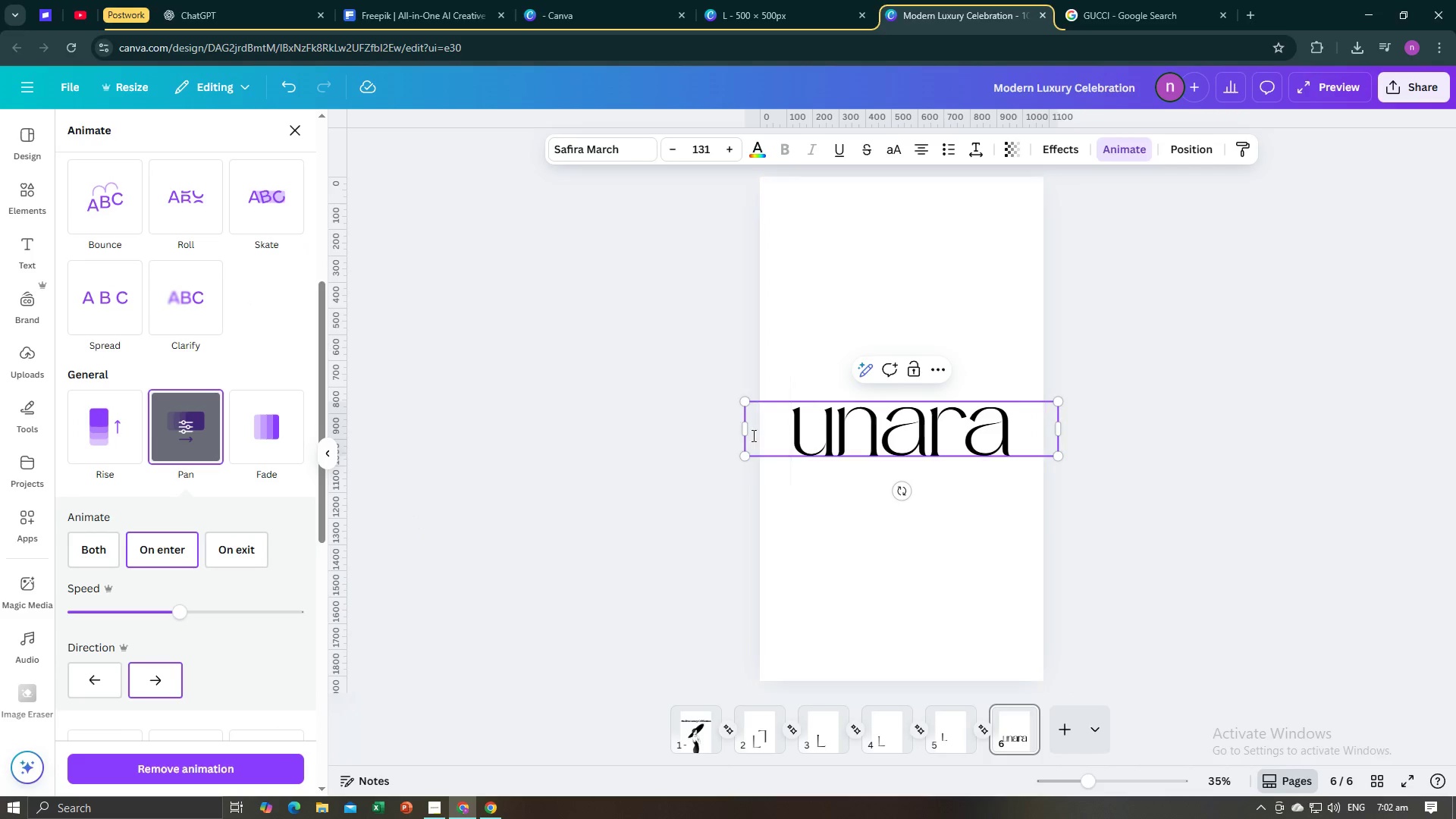 
left_click_drag(start_coordinate=[742, 426], to_coordinate=[807, 425])
 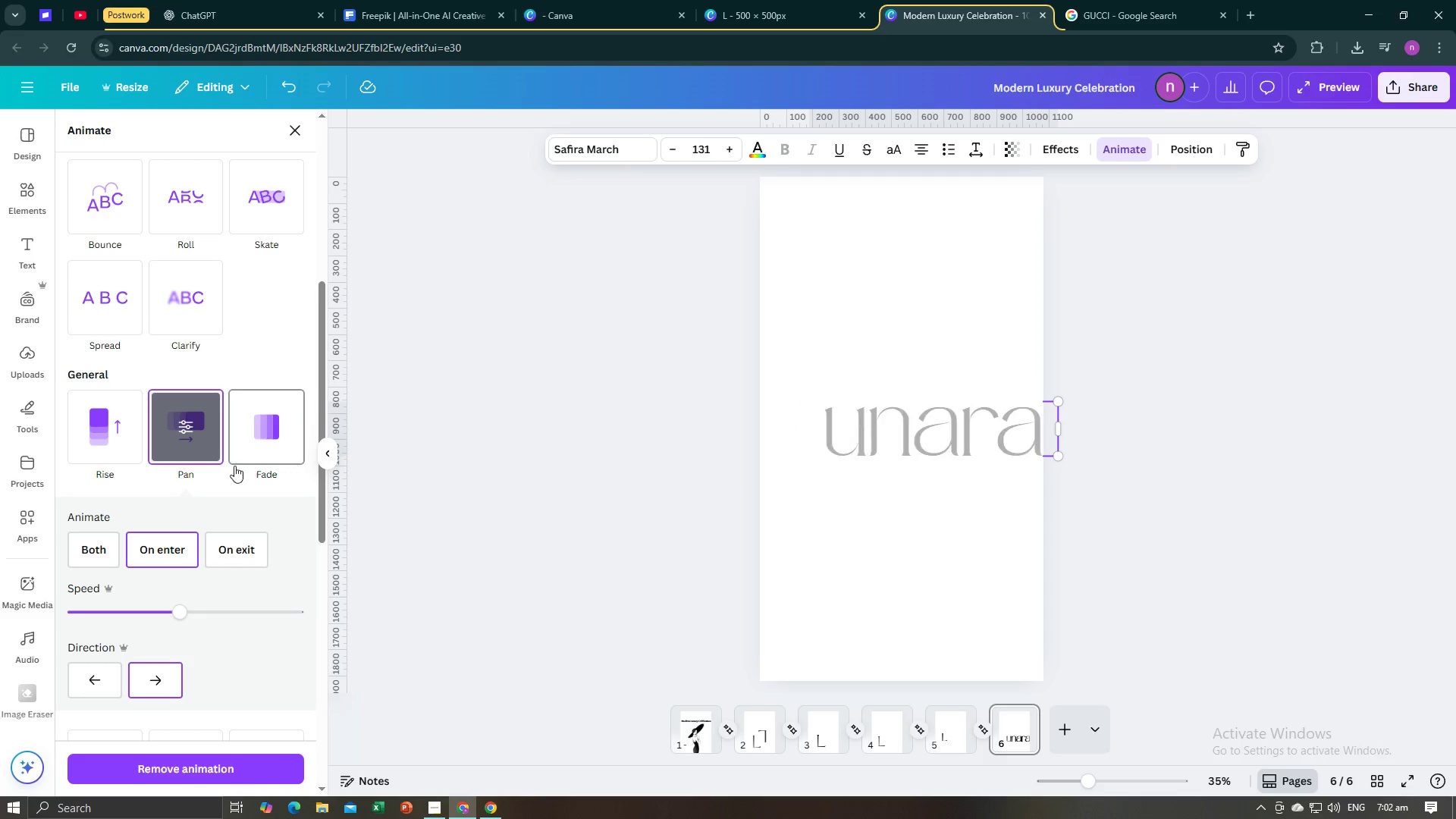 
wait(6.41)
 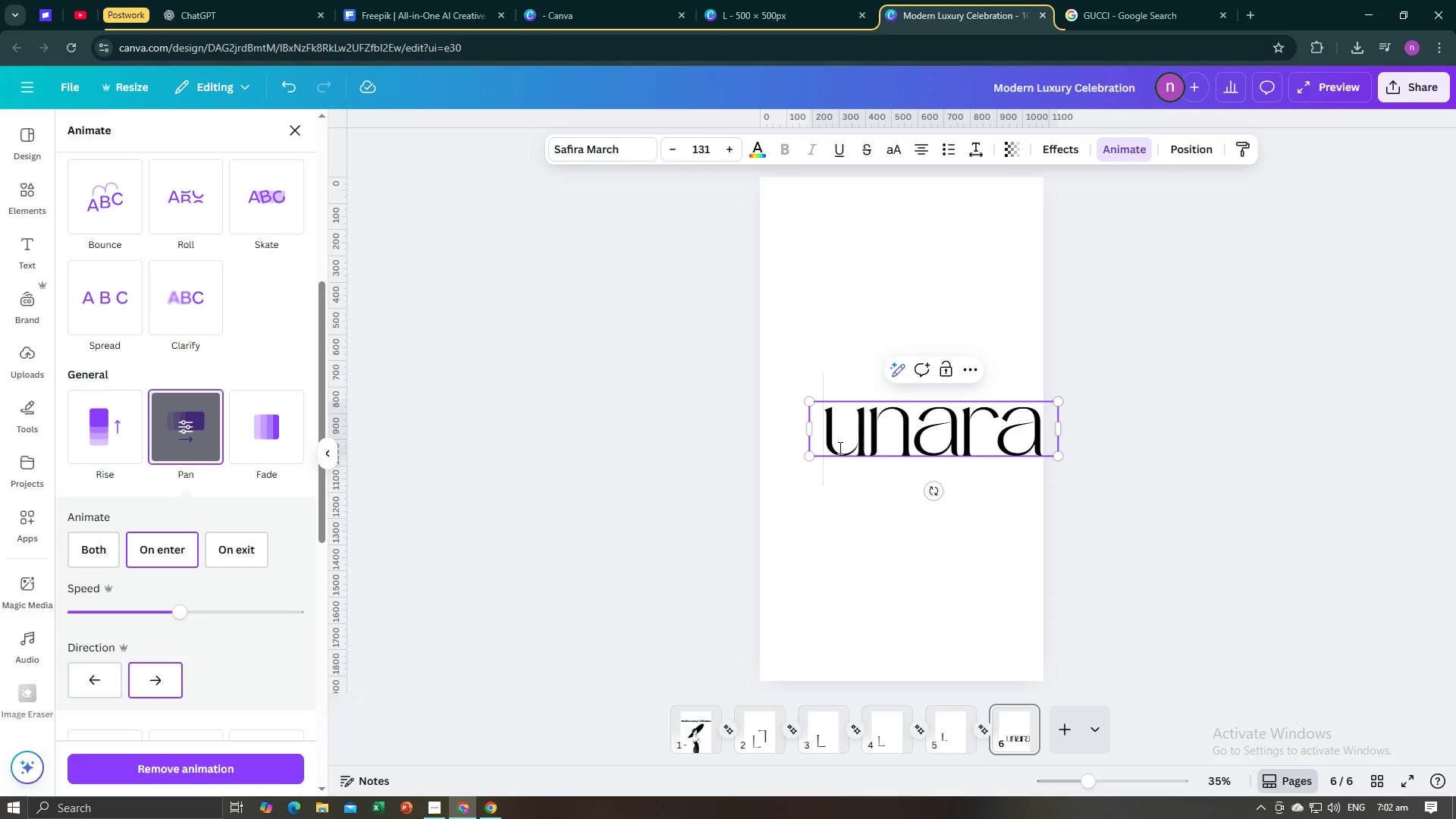 
left_click([99, 681])
 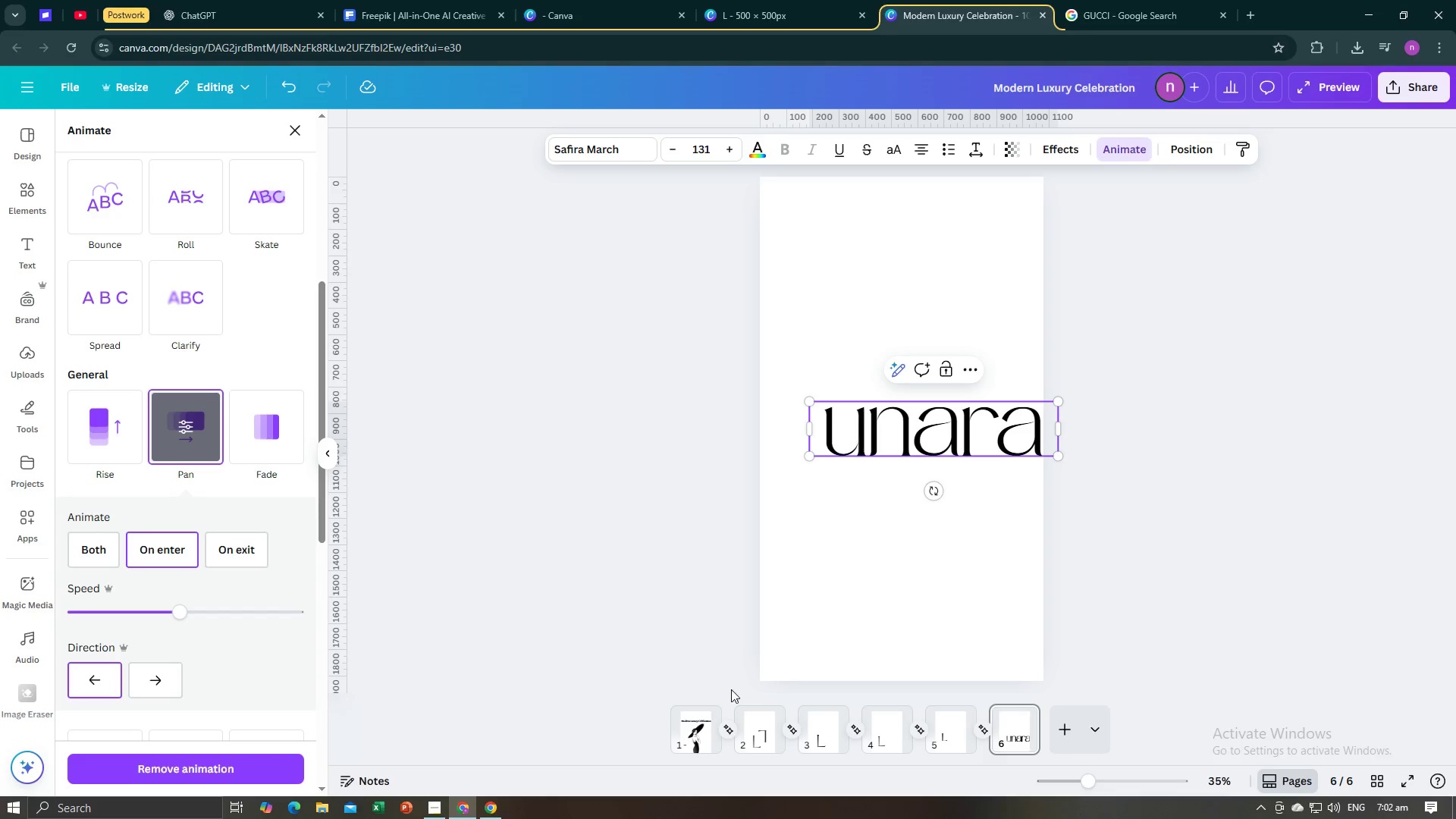 
left_click([684, 730])
 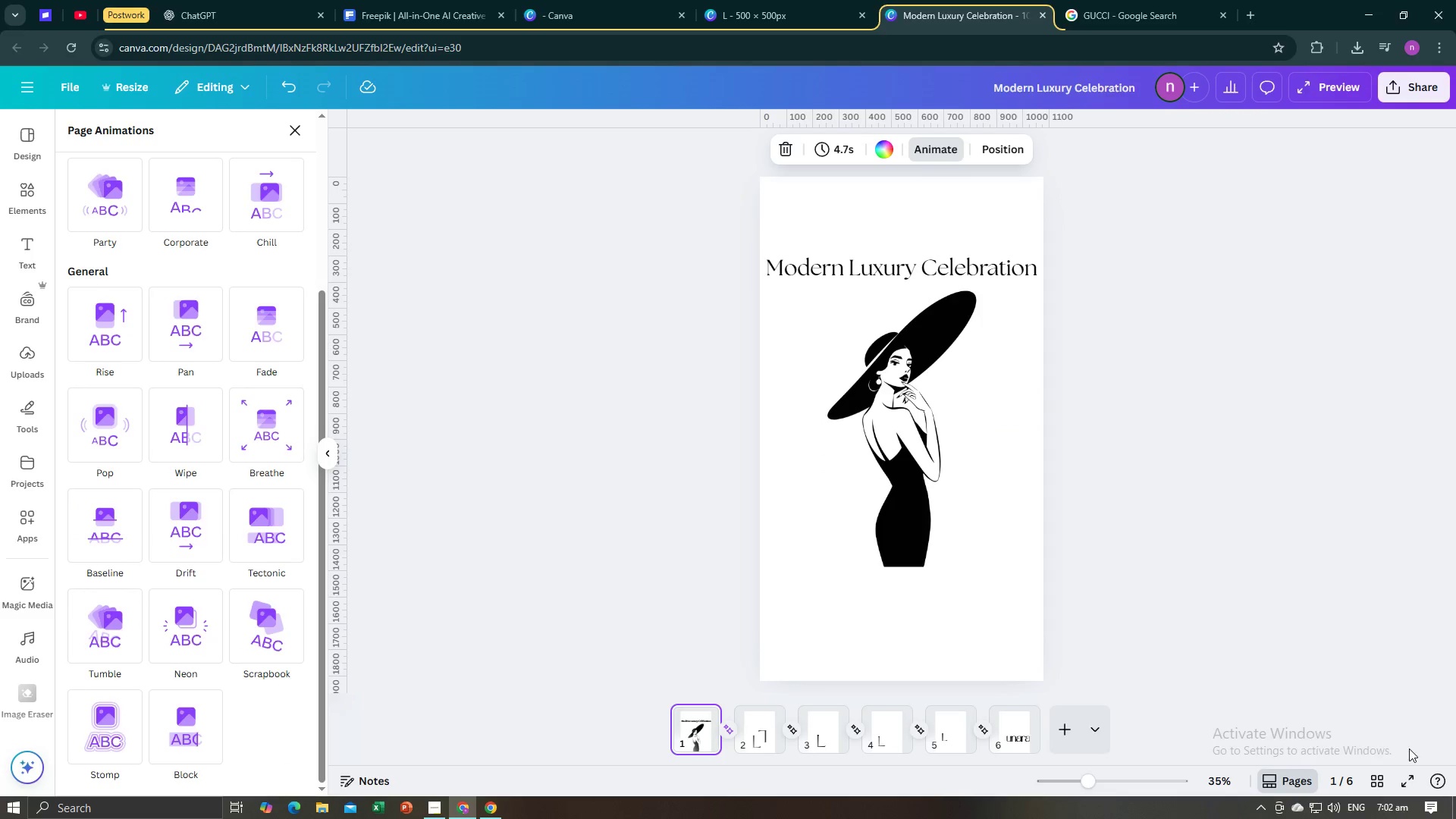 
left_click([1401, 780])
 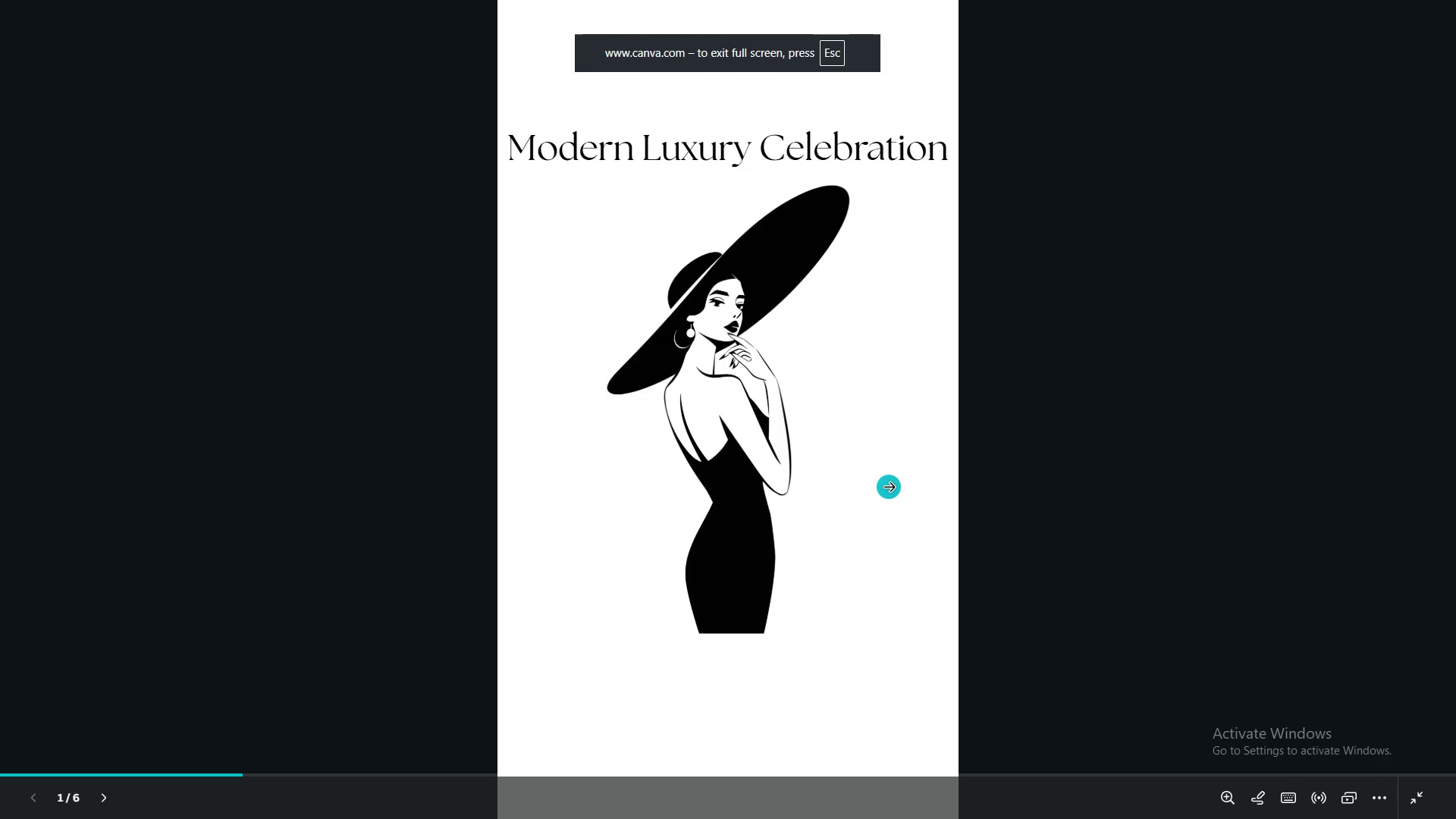 
key(ArrowRight)
 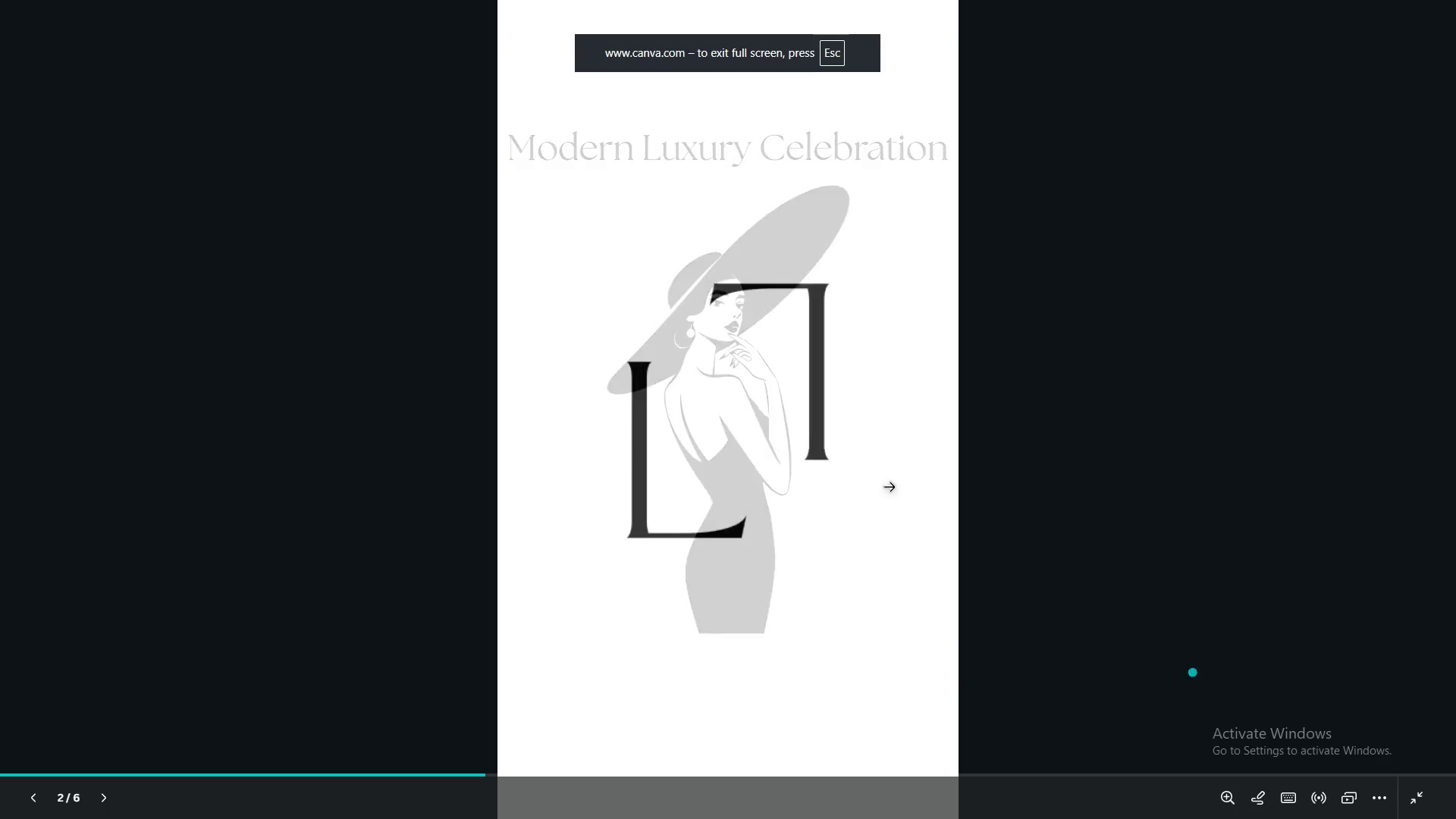 
key(ArrowRight)
 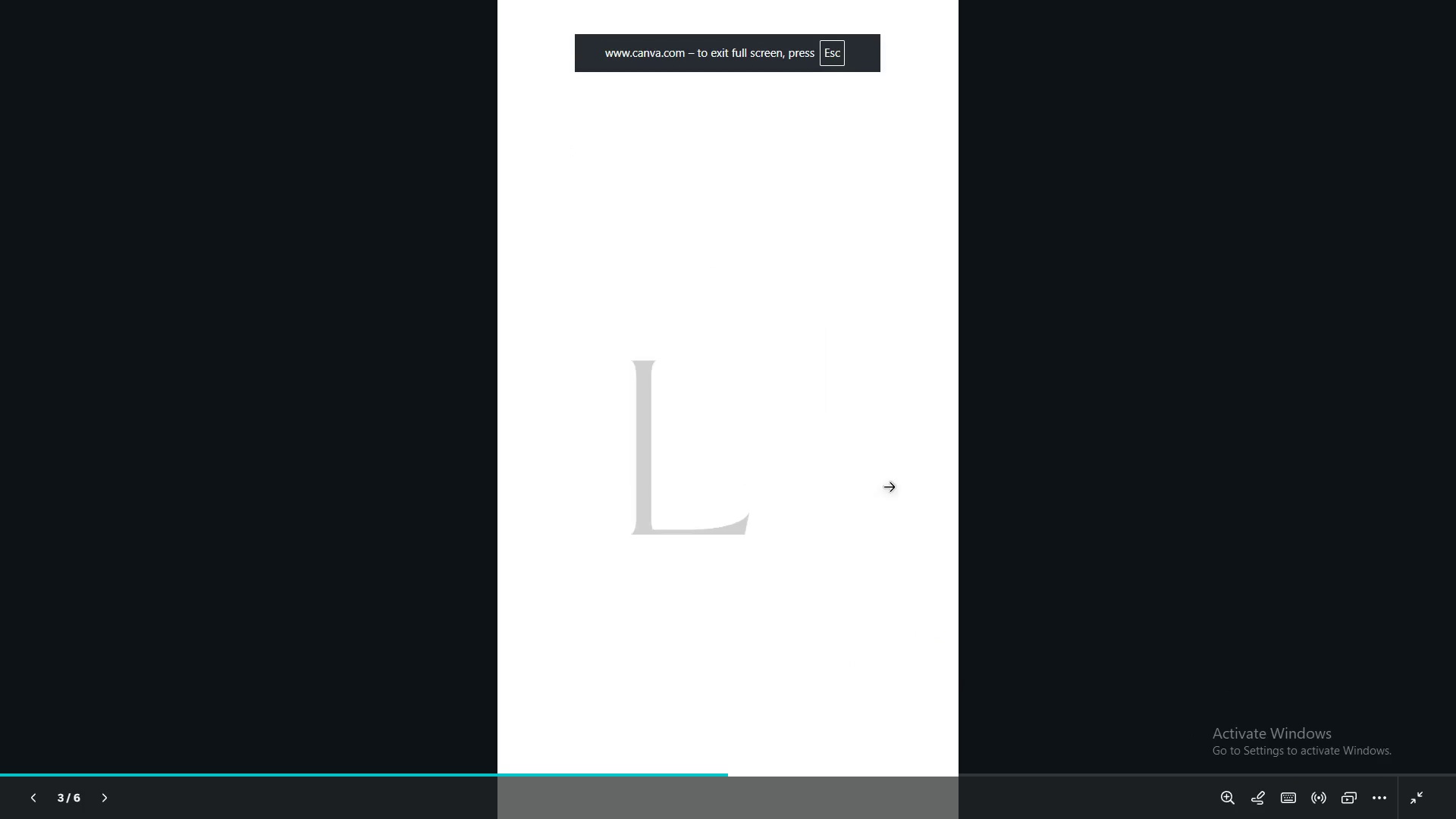 
key(ArrowRight)
 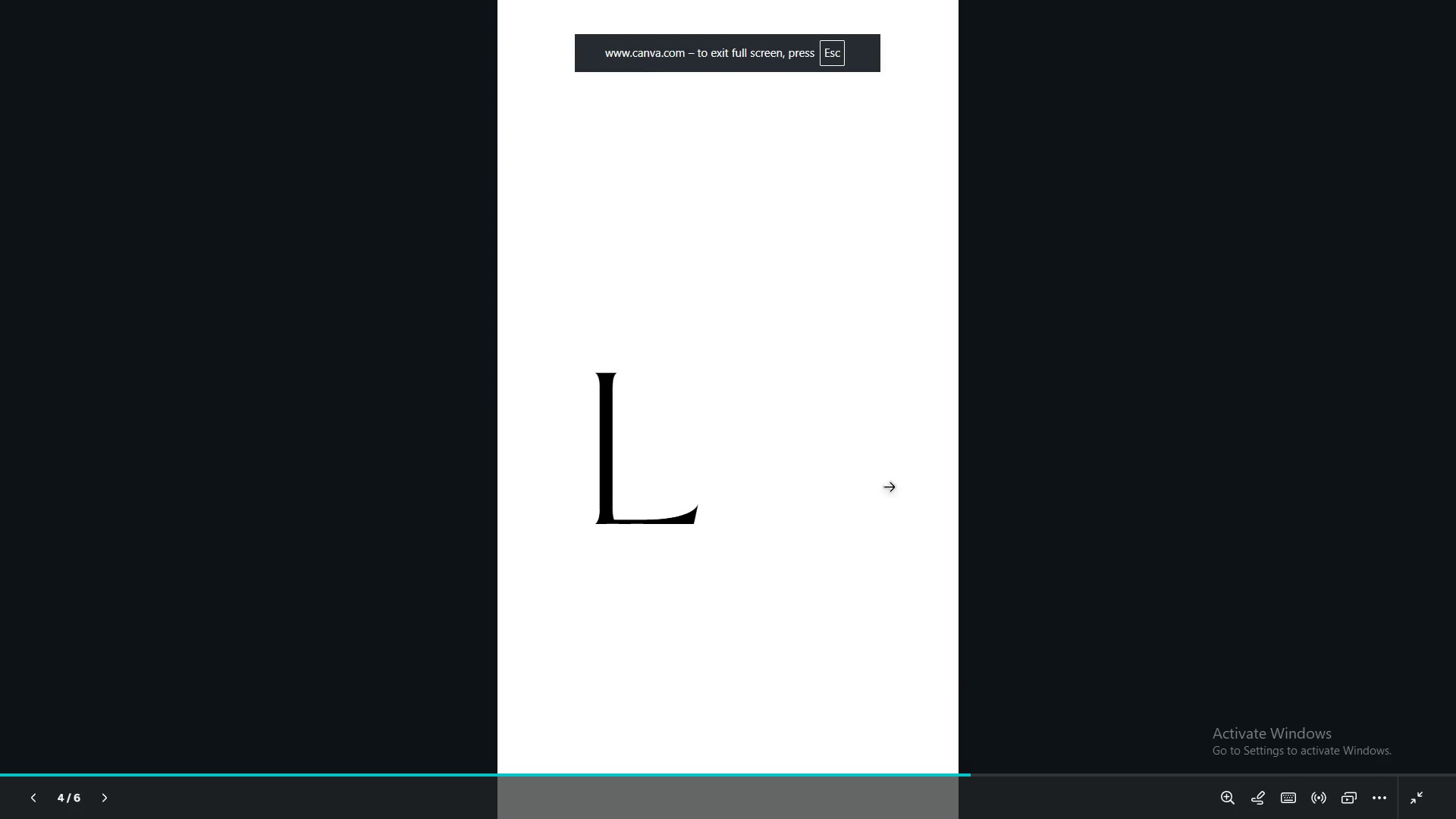 
key(ArrowRight)
 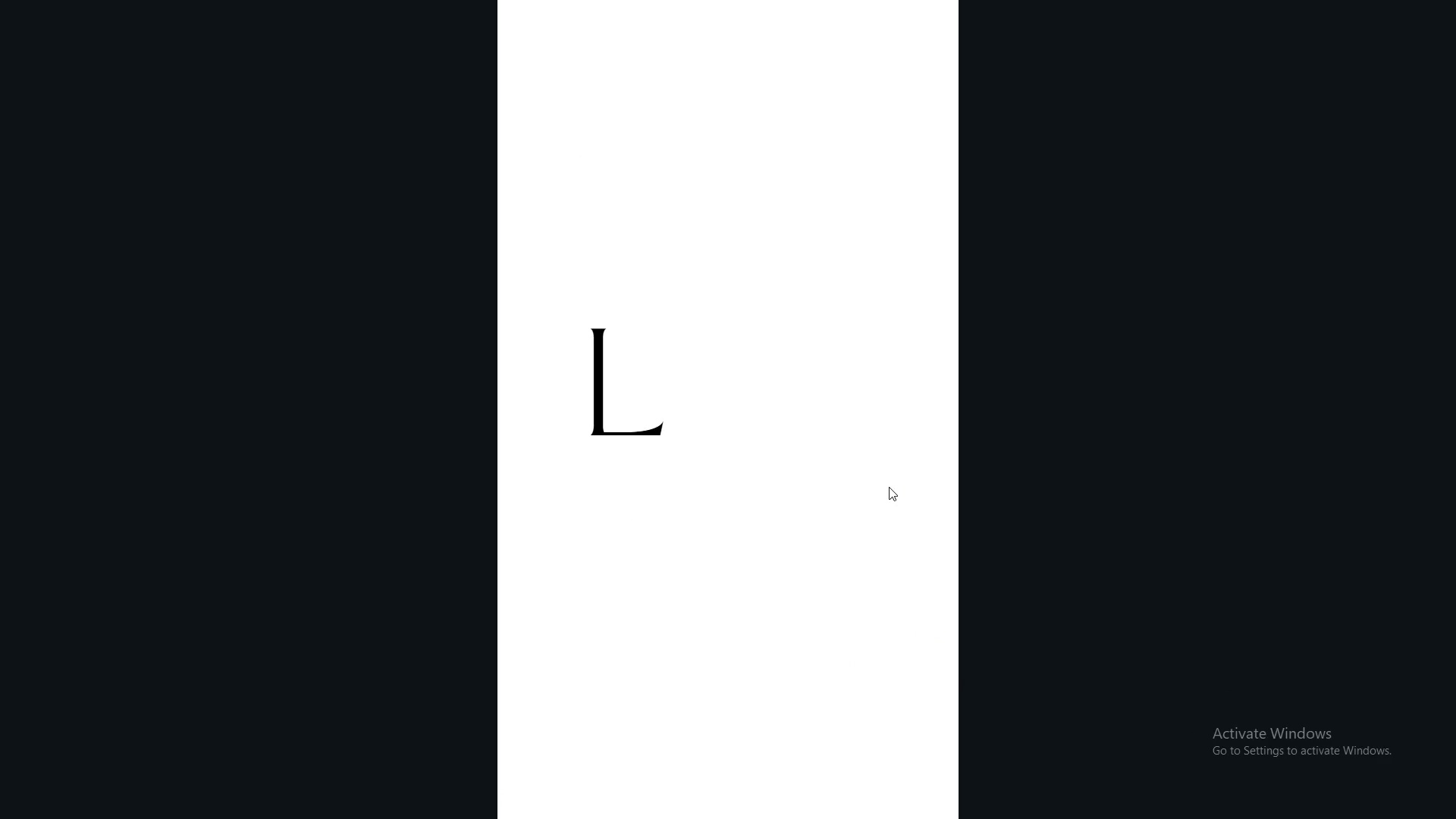 
key(ArrowRight)
 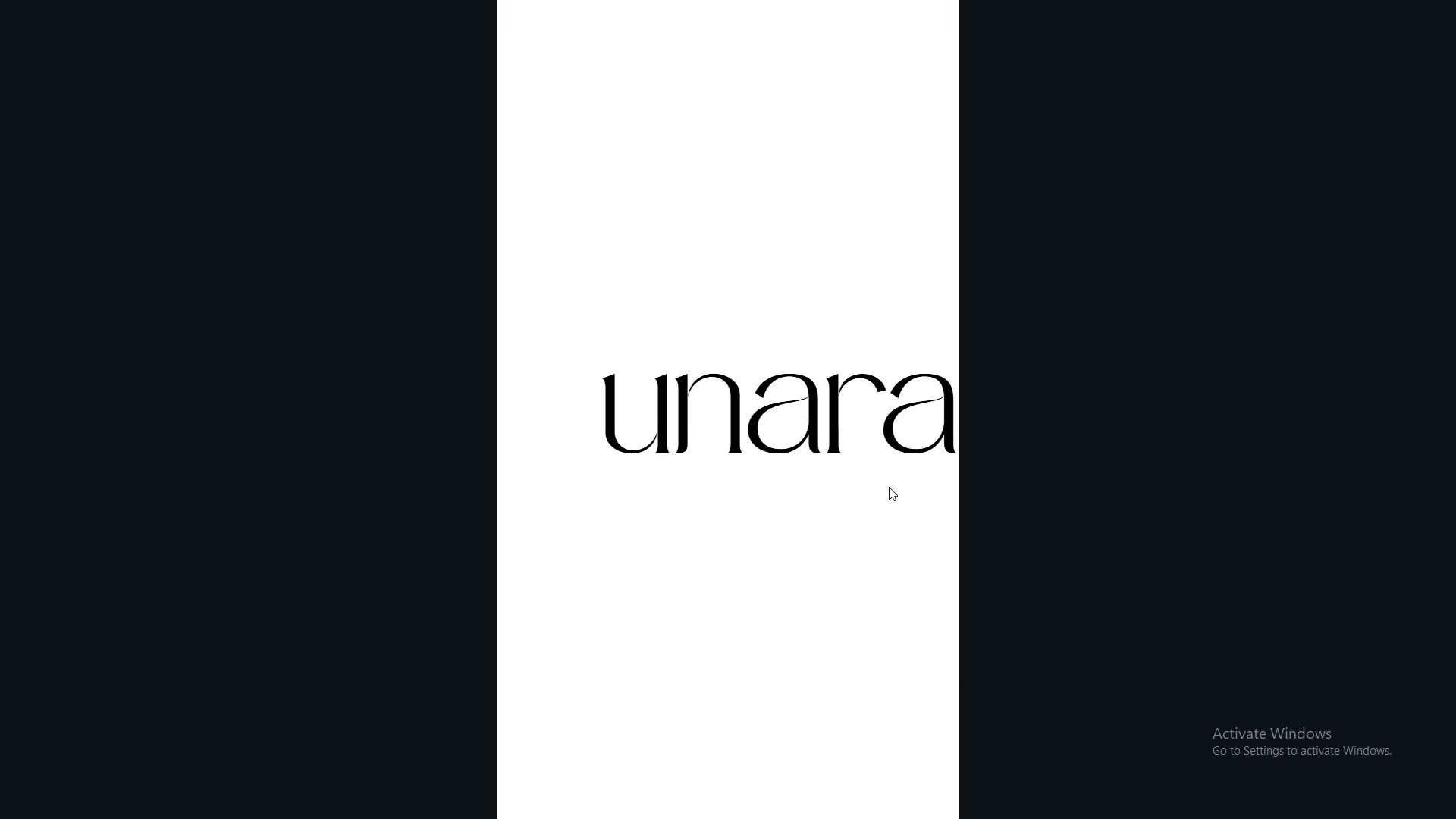 
key(ArrowRight)
 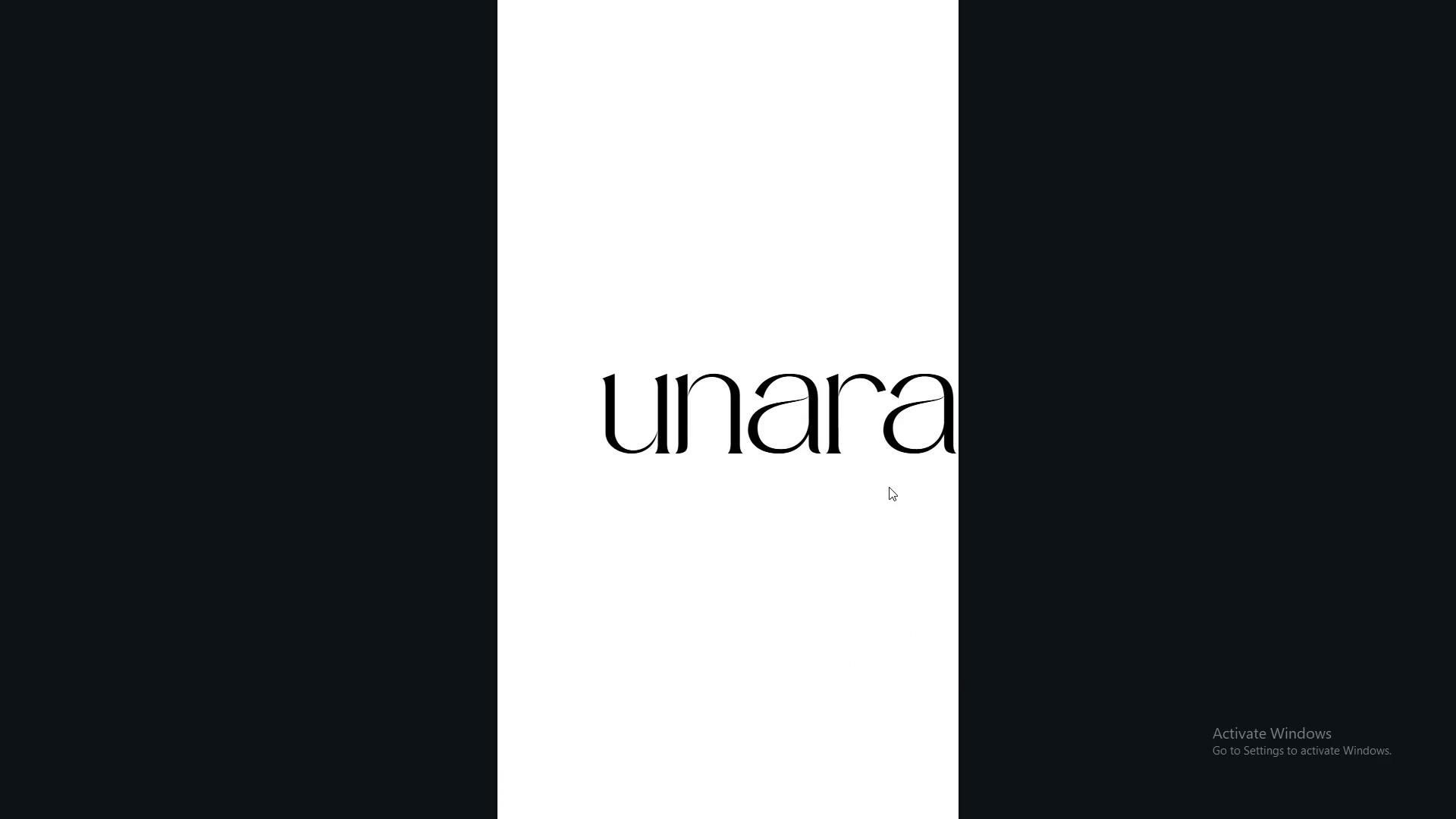 
key(Escape)
 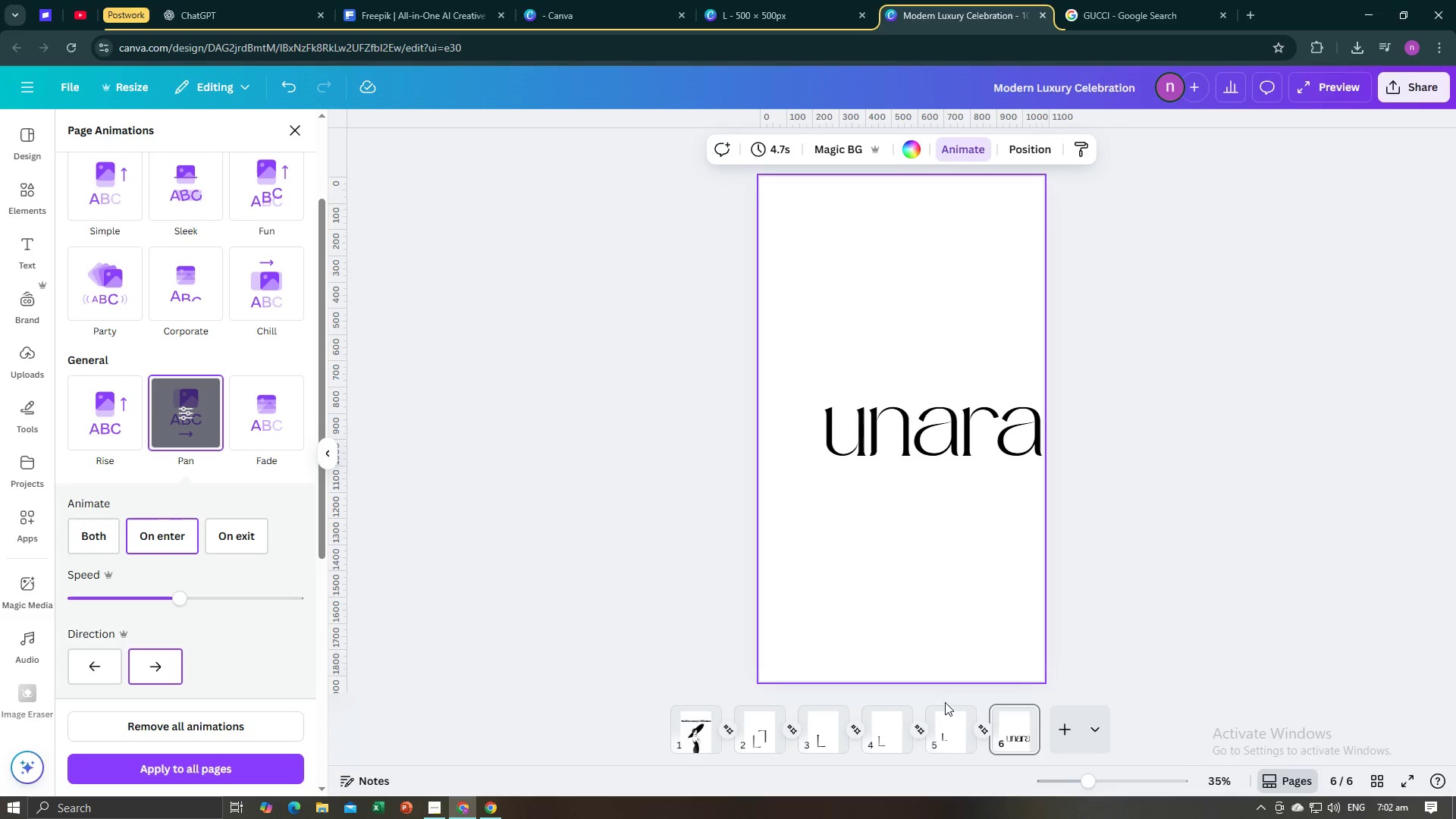 
left_click([941, 744])
 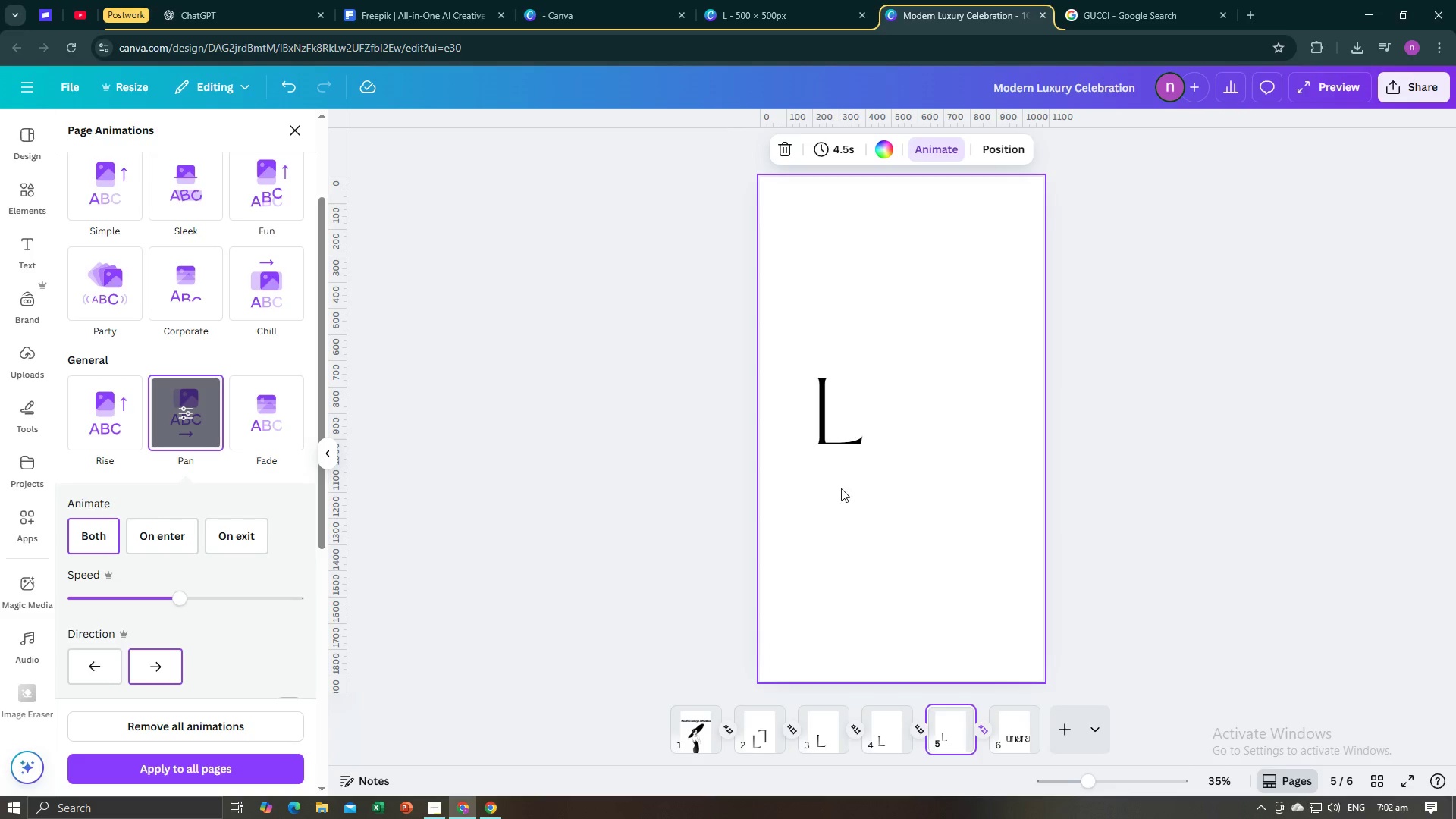 
left_click([825, 450])
 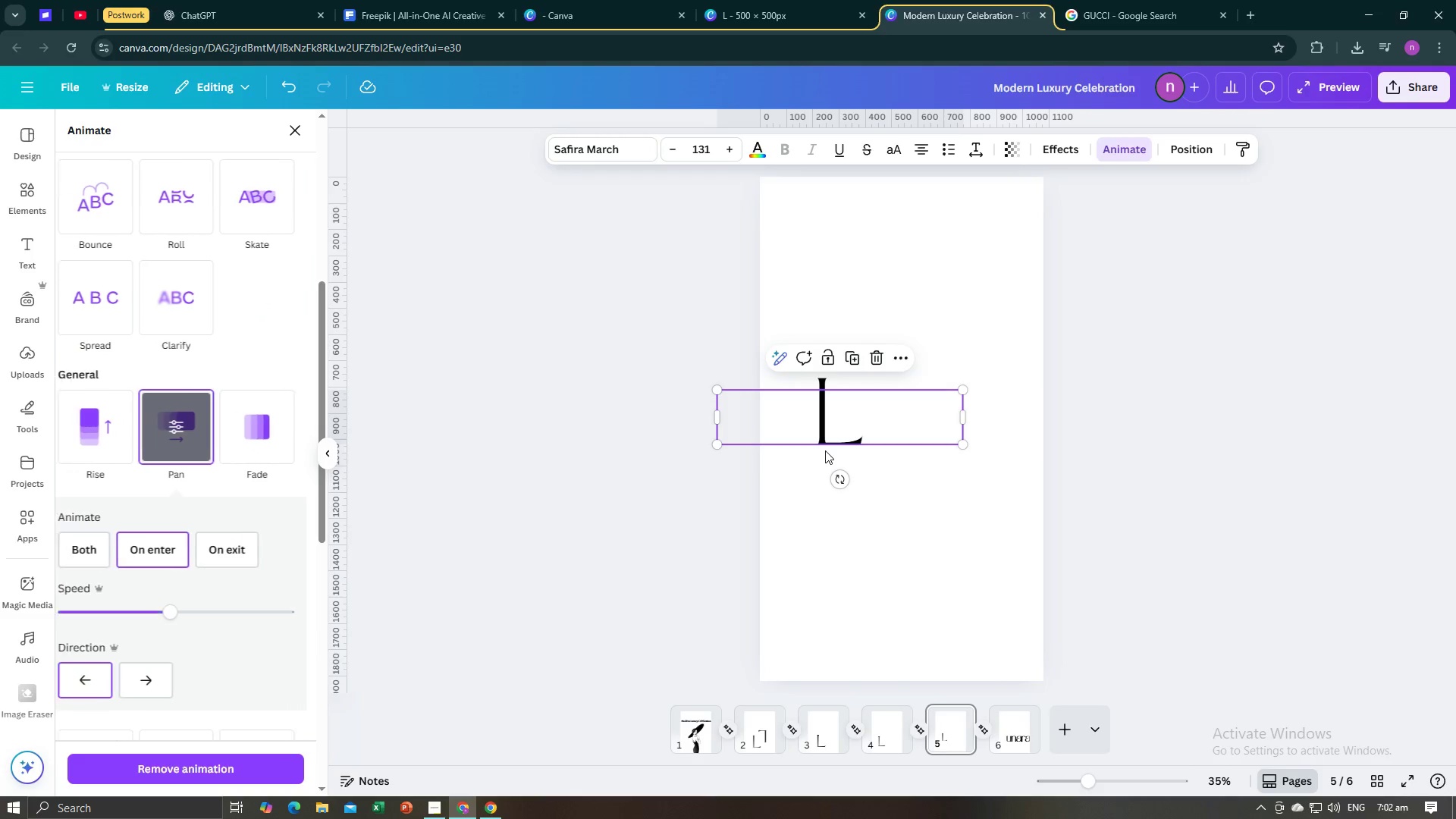 
key(Control+C)
 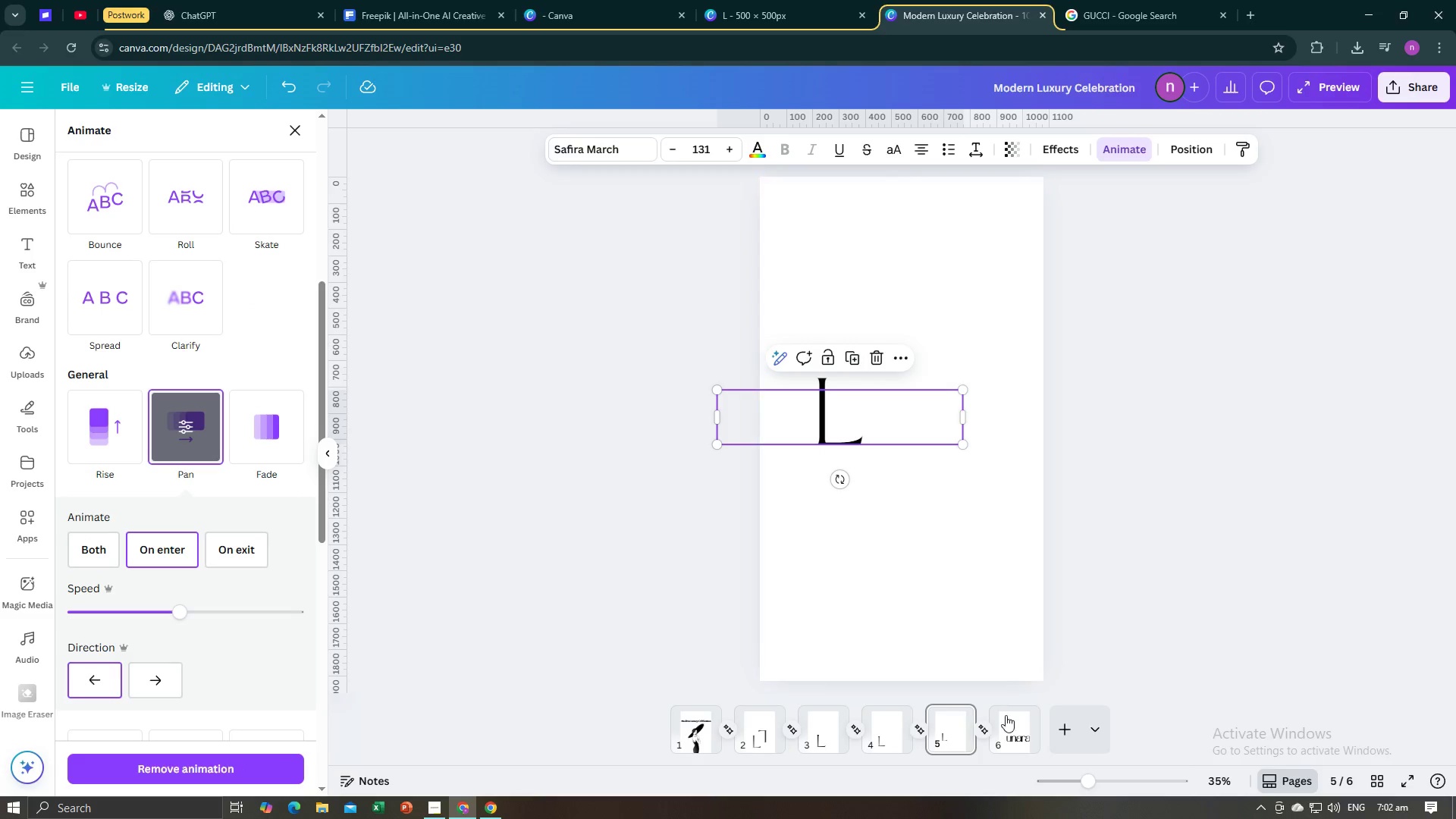 
left_click([1006, 723])
 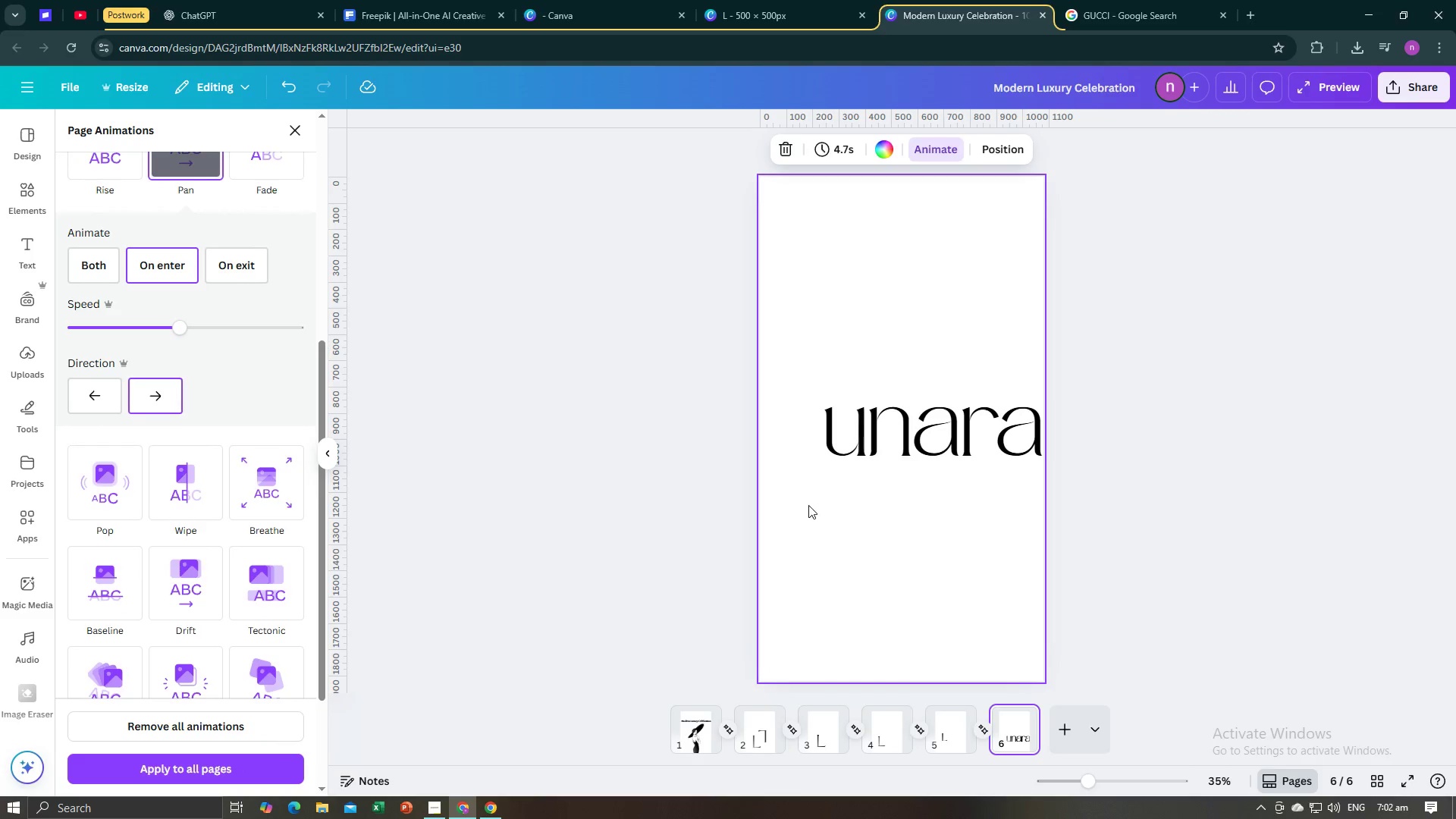 
key(Control+V)
 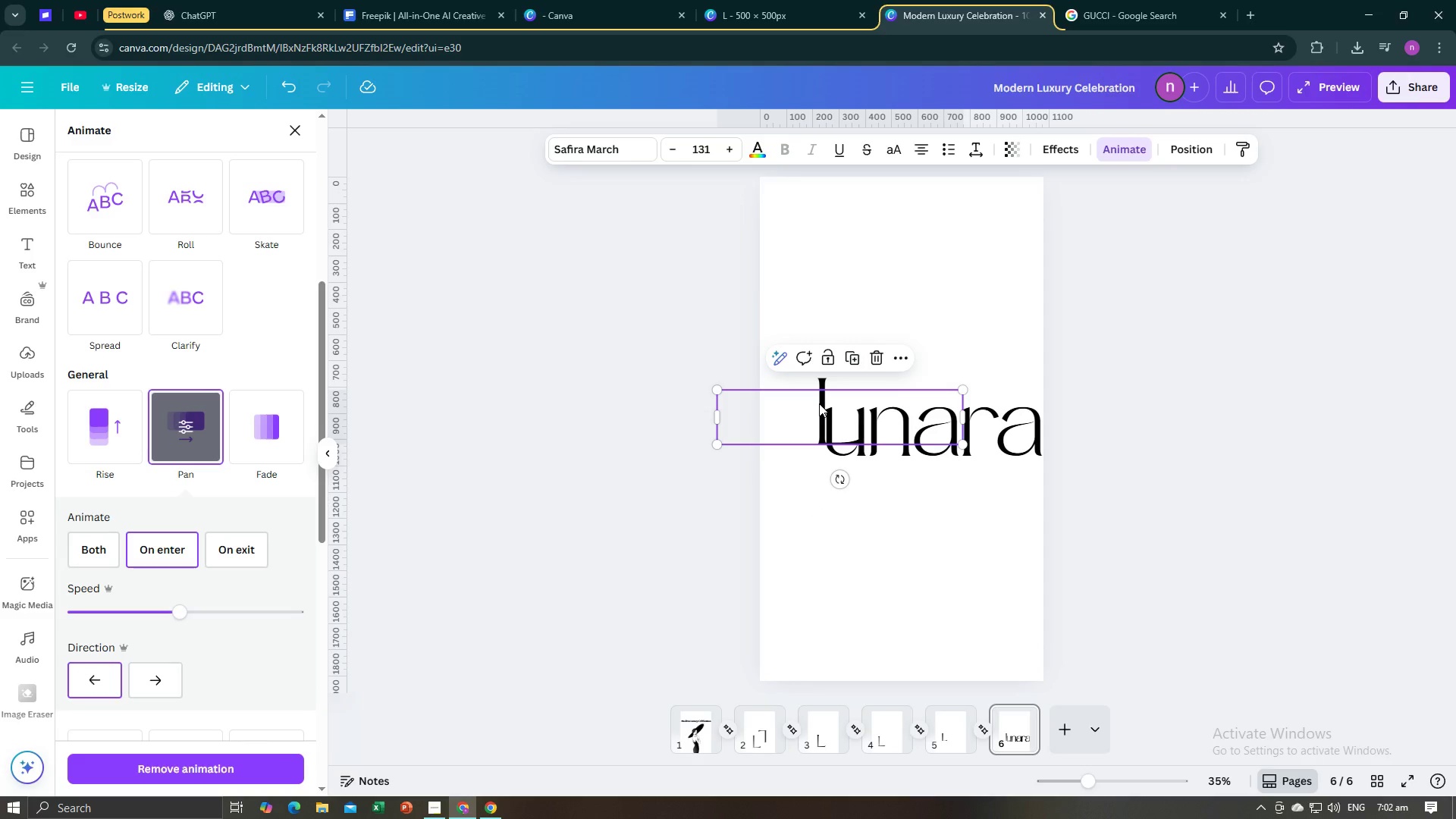 
left_click_drag(start_coordinate=[820, 399], to_coordinate=[782, 413])
 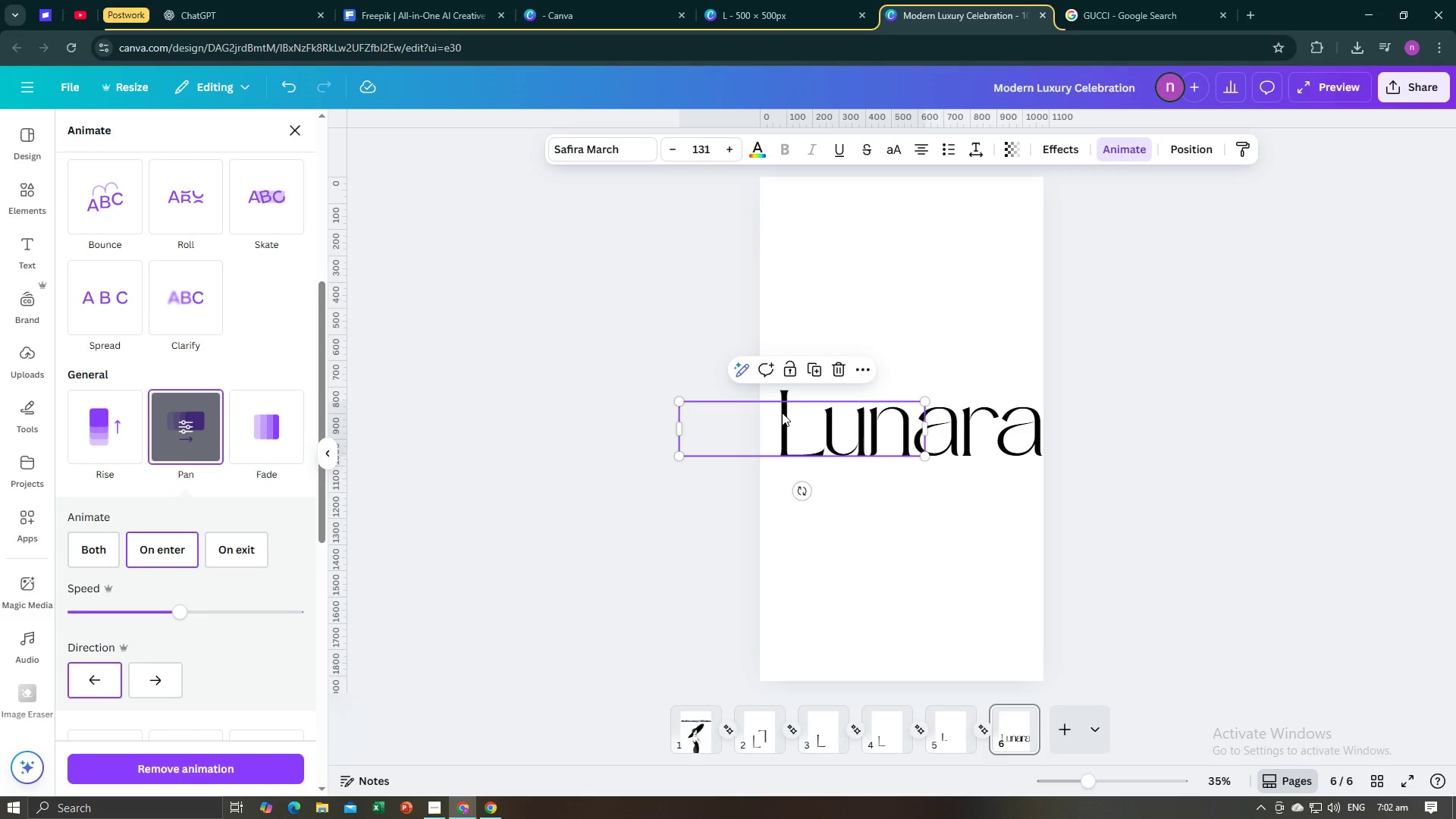 
key(Control+C)
 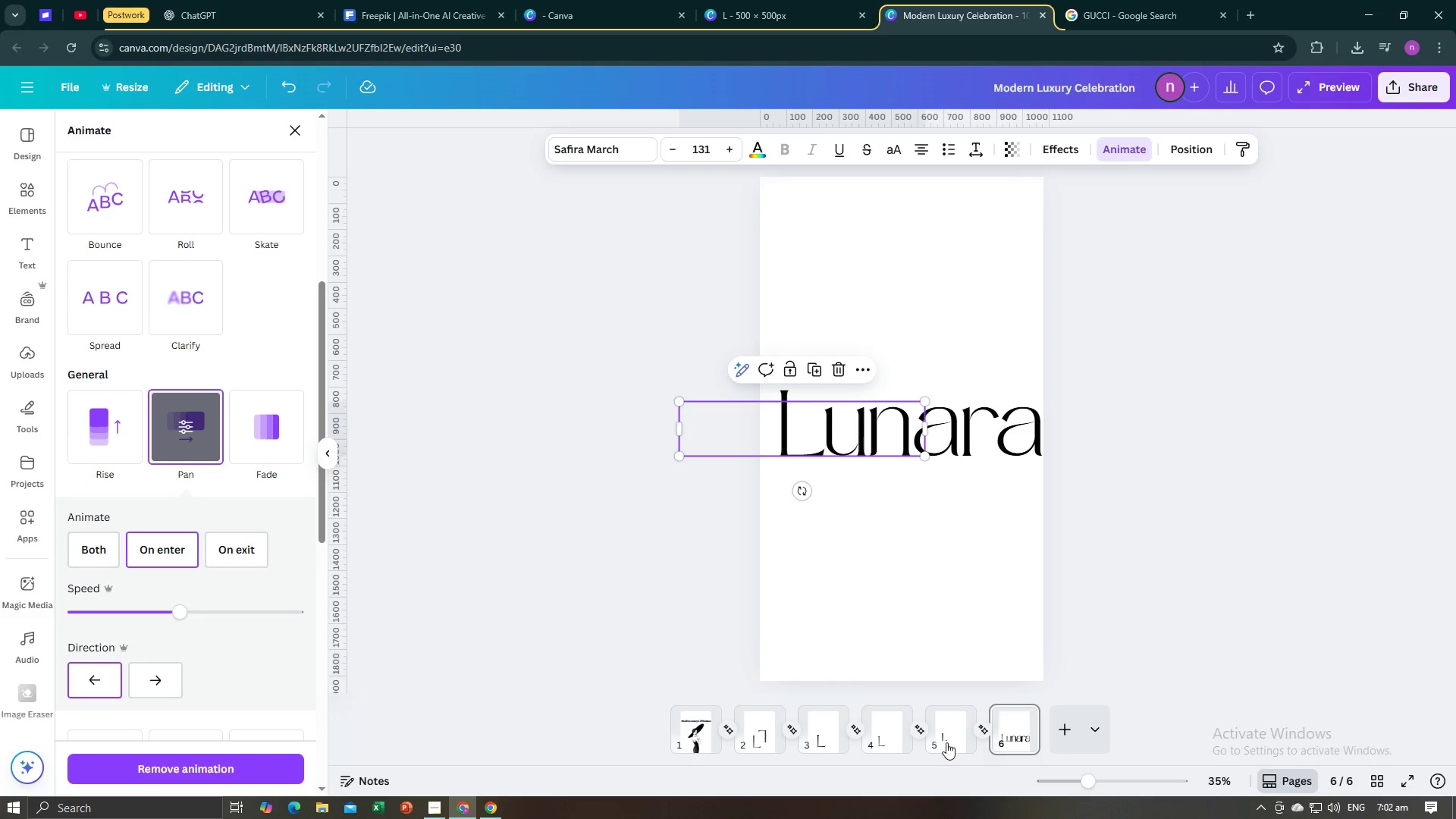 
left_click([946, 742])
 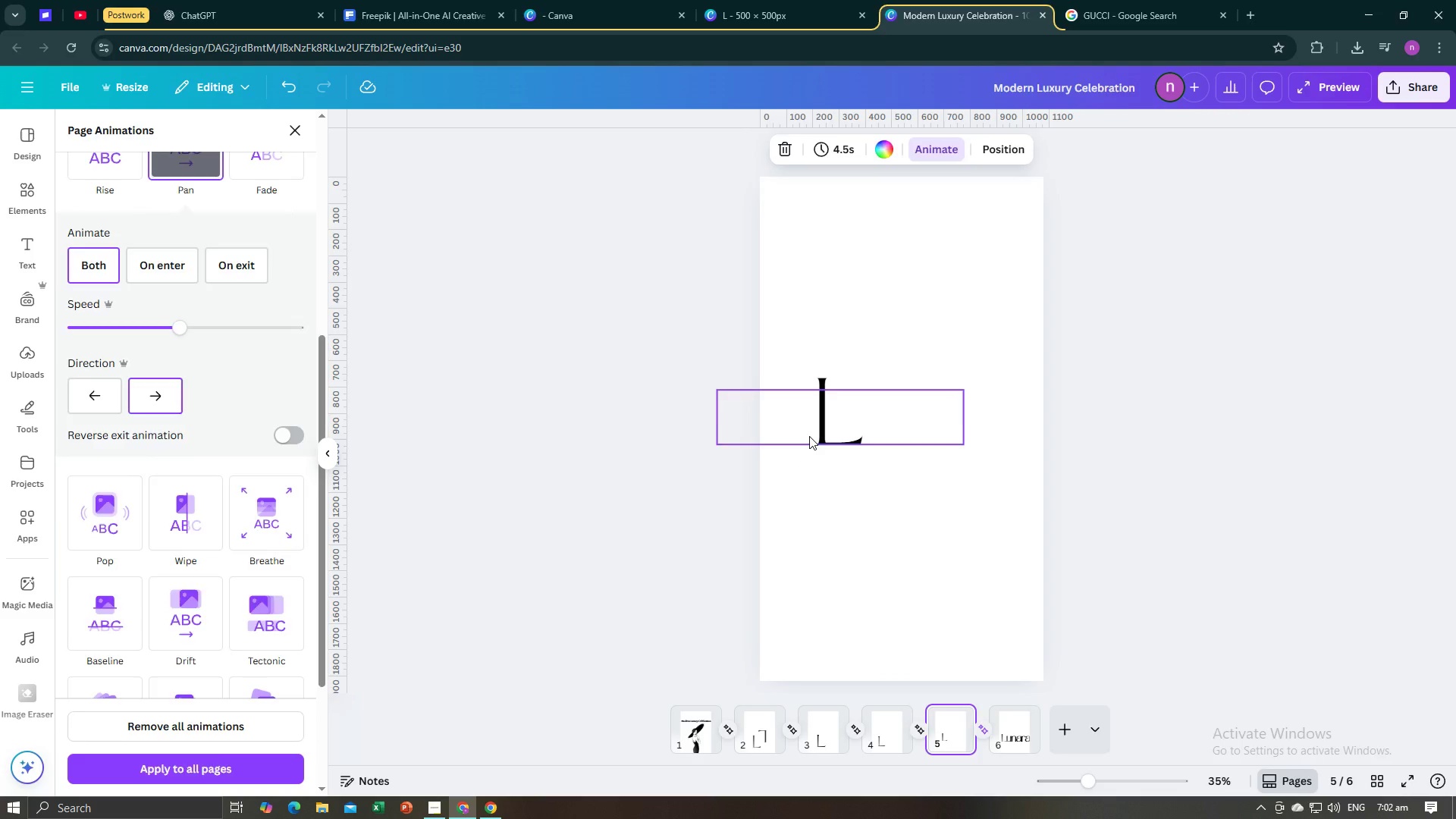 
left_click([809, 436])
 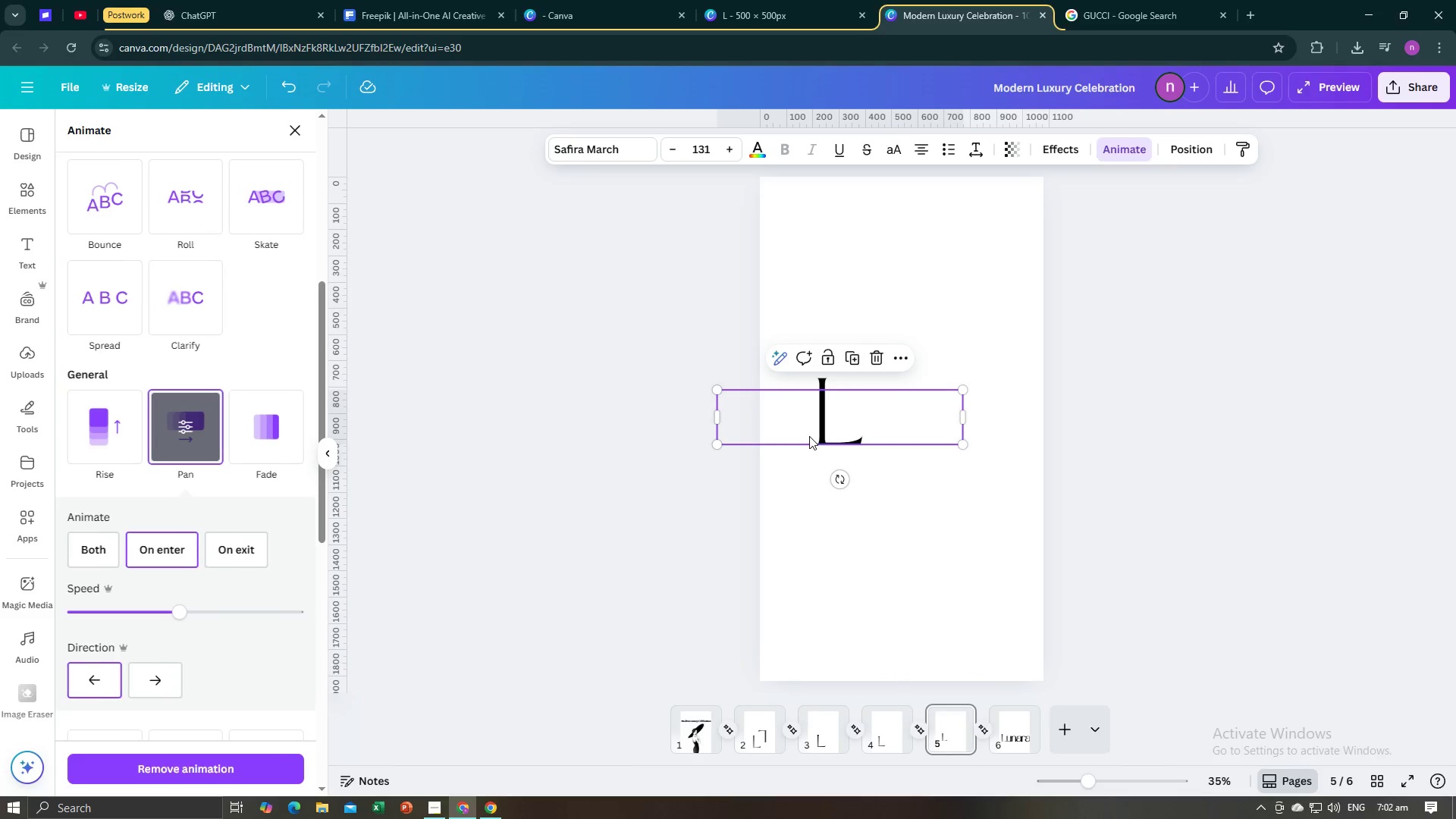 
key(Control+V)
 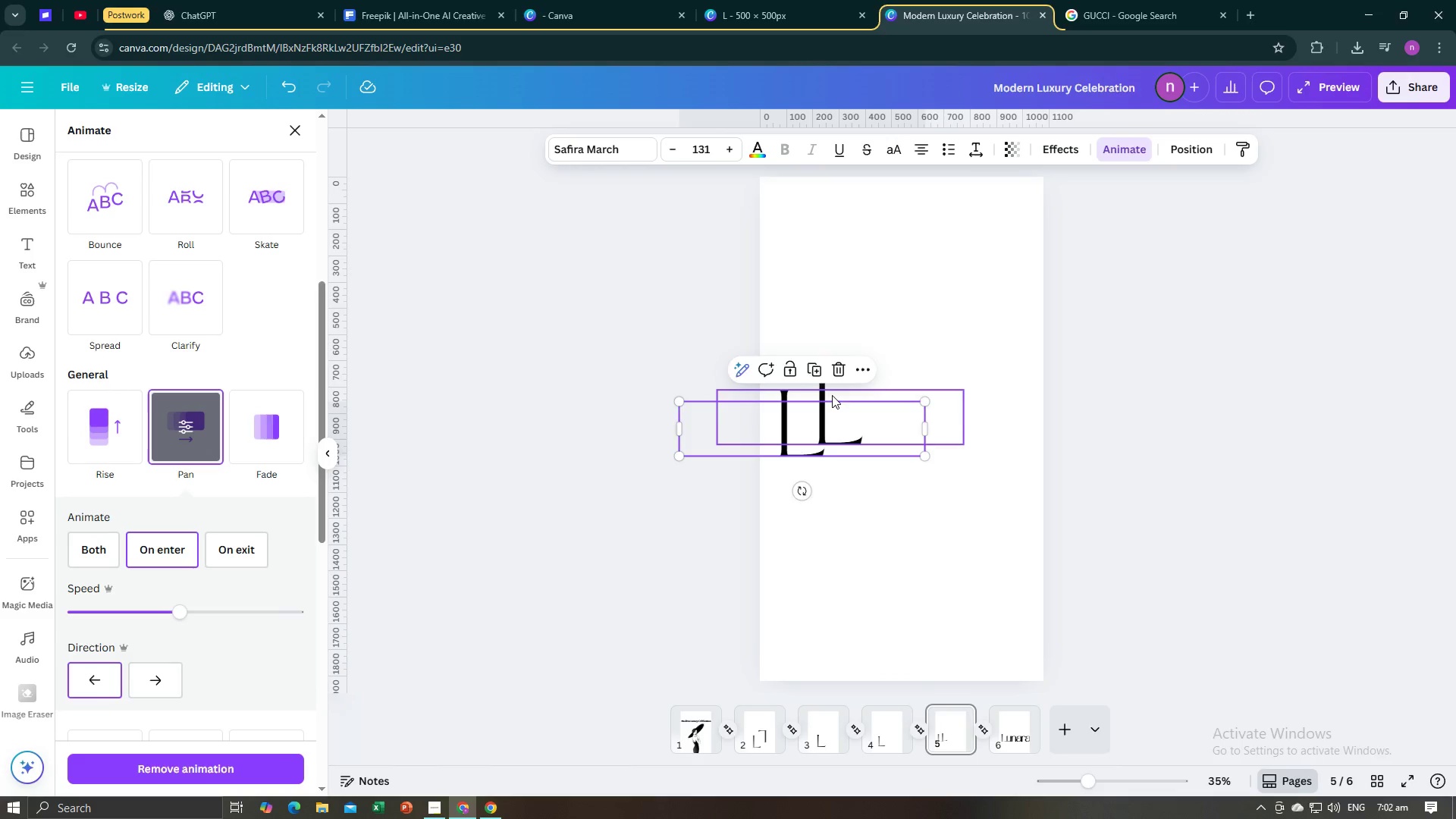 
left_click([832, 395])
 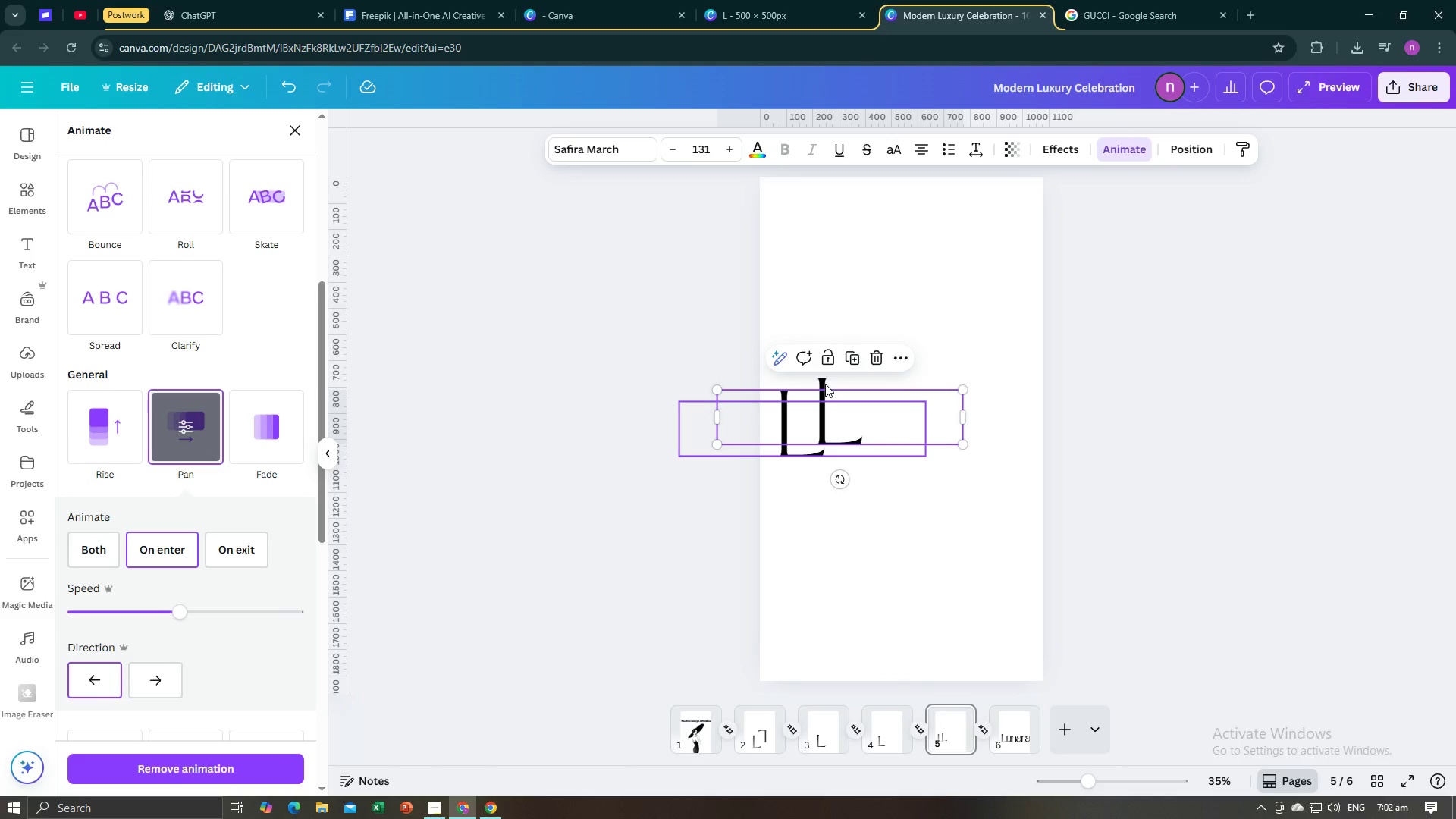 
left_click([825, 384])
 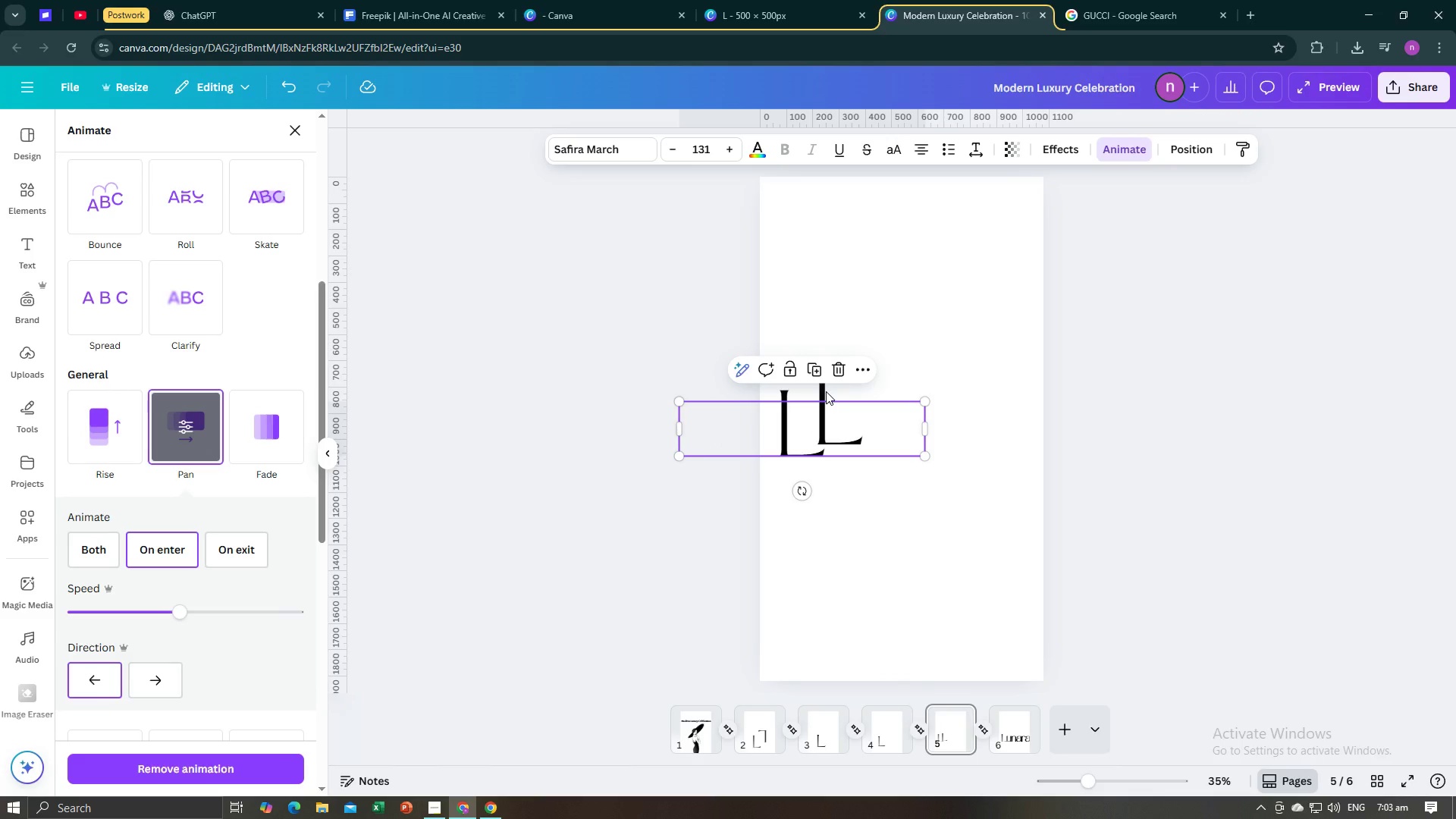 
left_click([826, 391])
 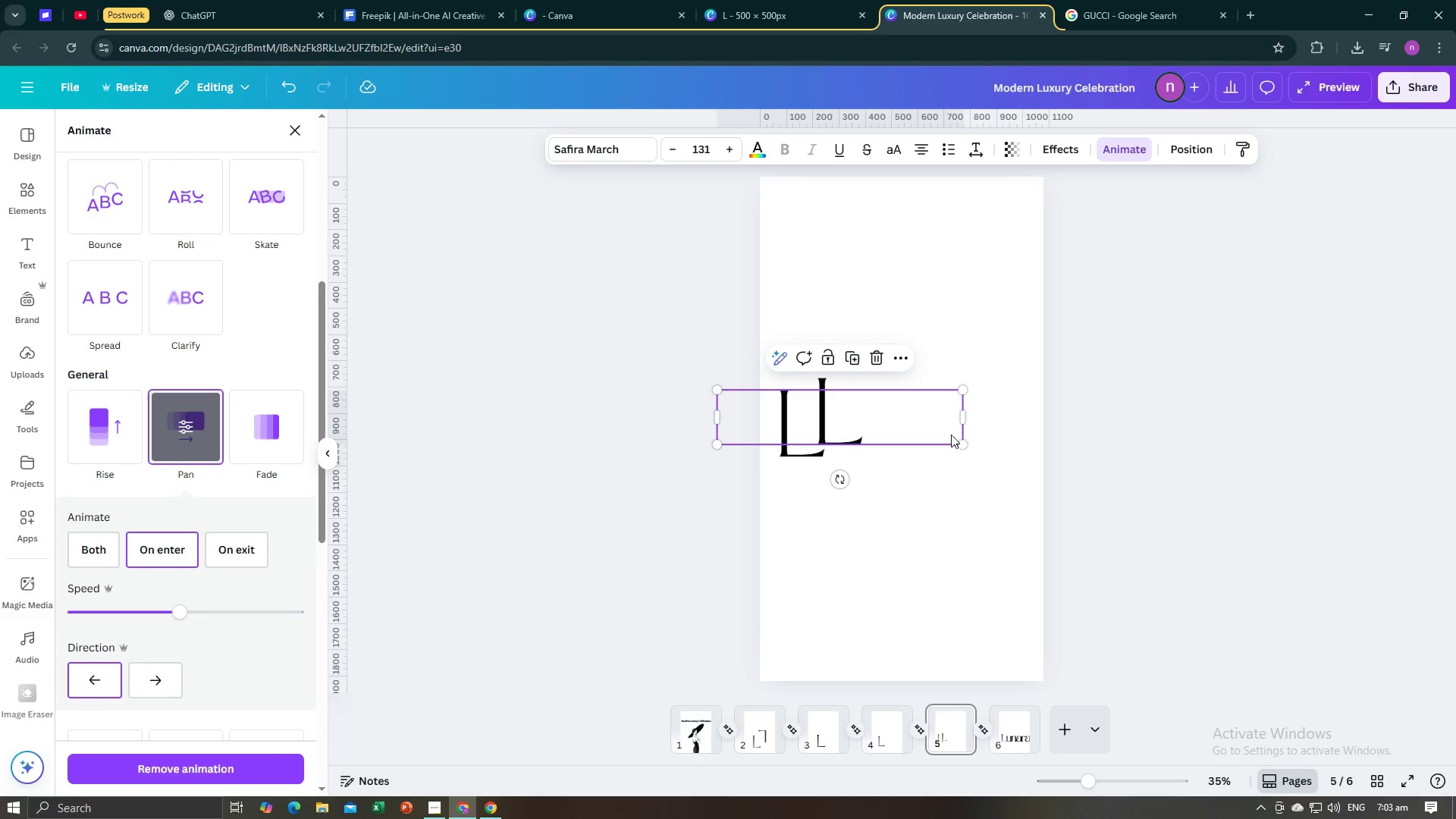 
key(Backspace)
 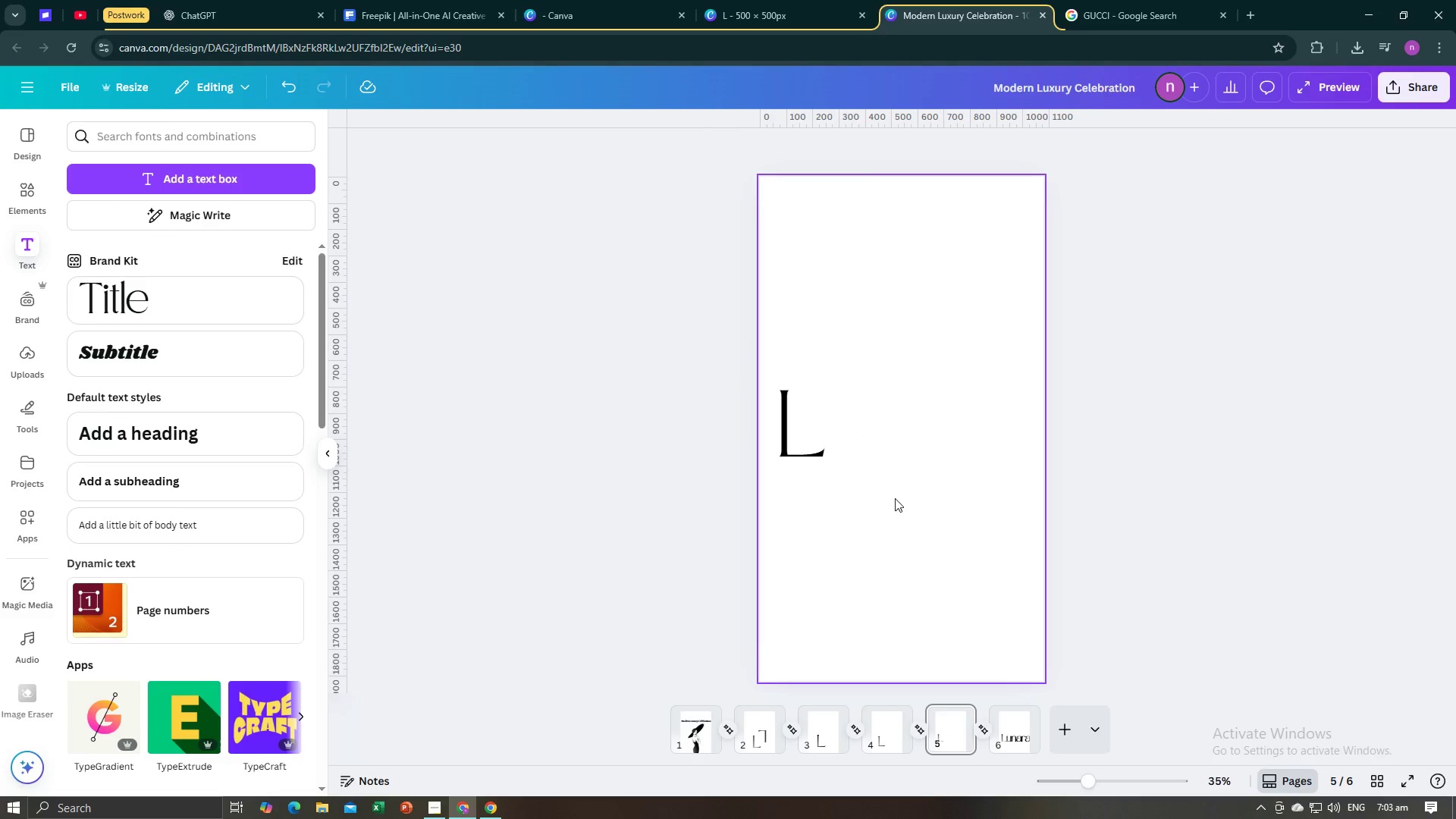 
left_click([893, 499])
 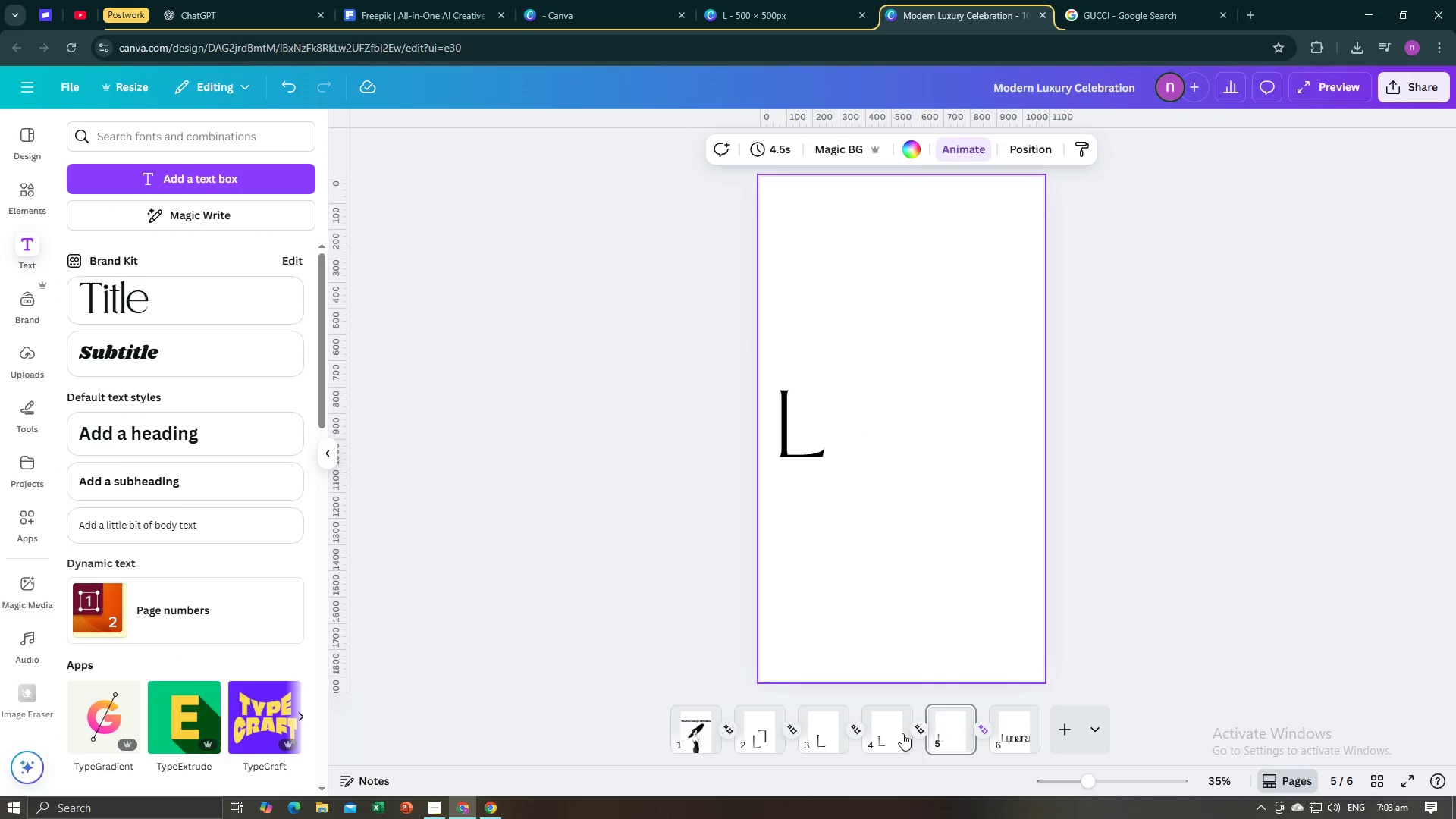 
left_click([891, 739])
 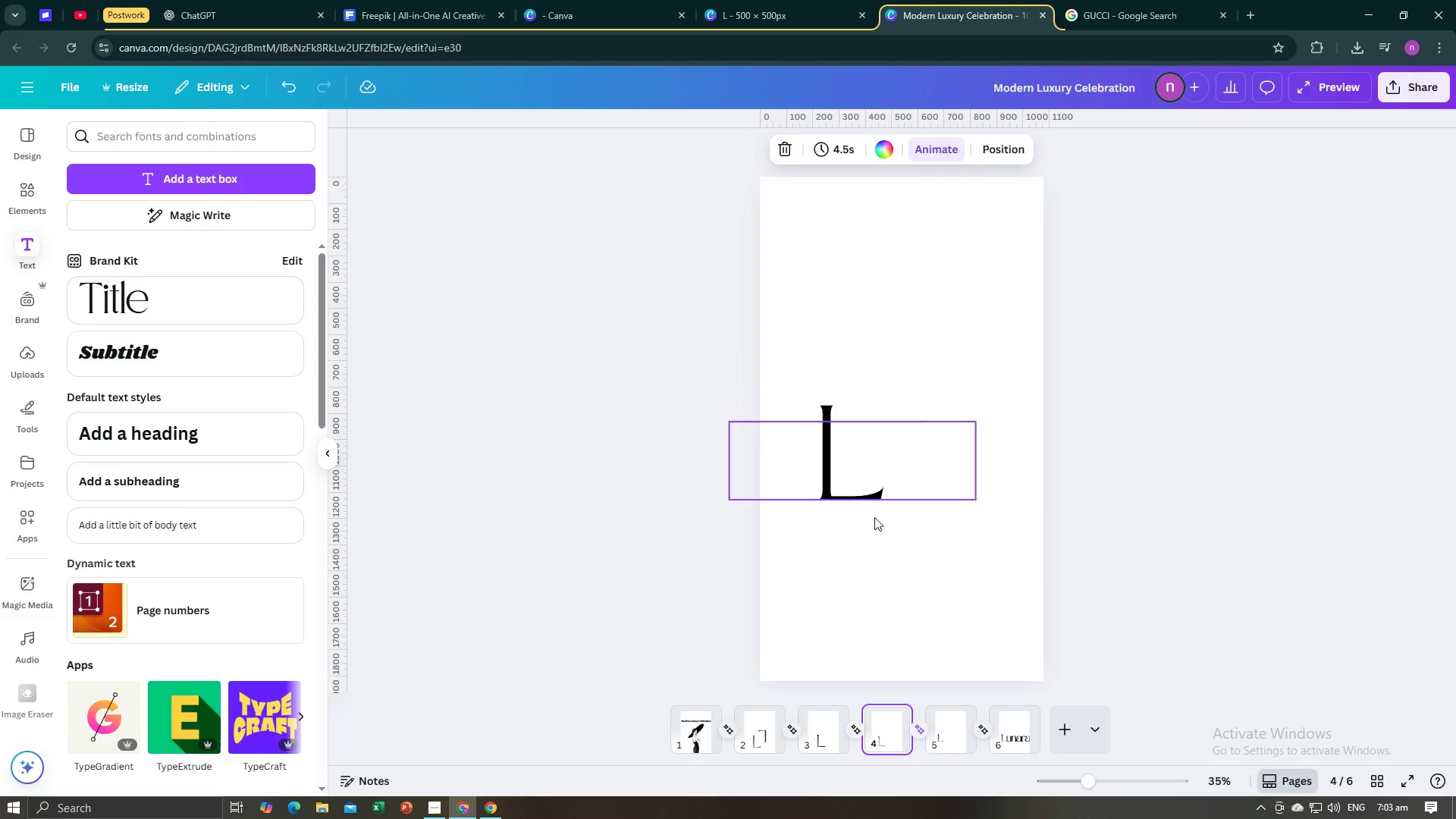 
left_click([846, 477])
 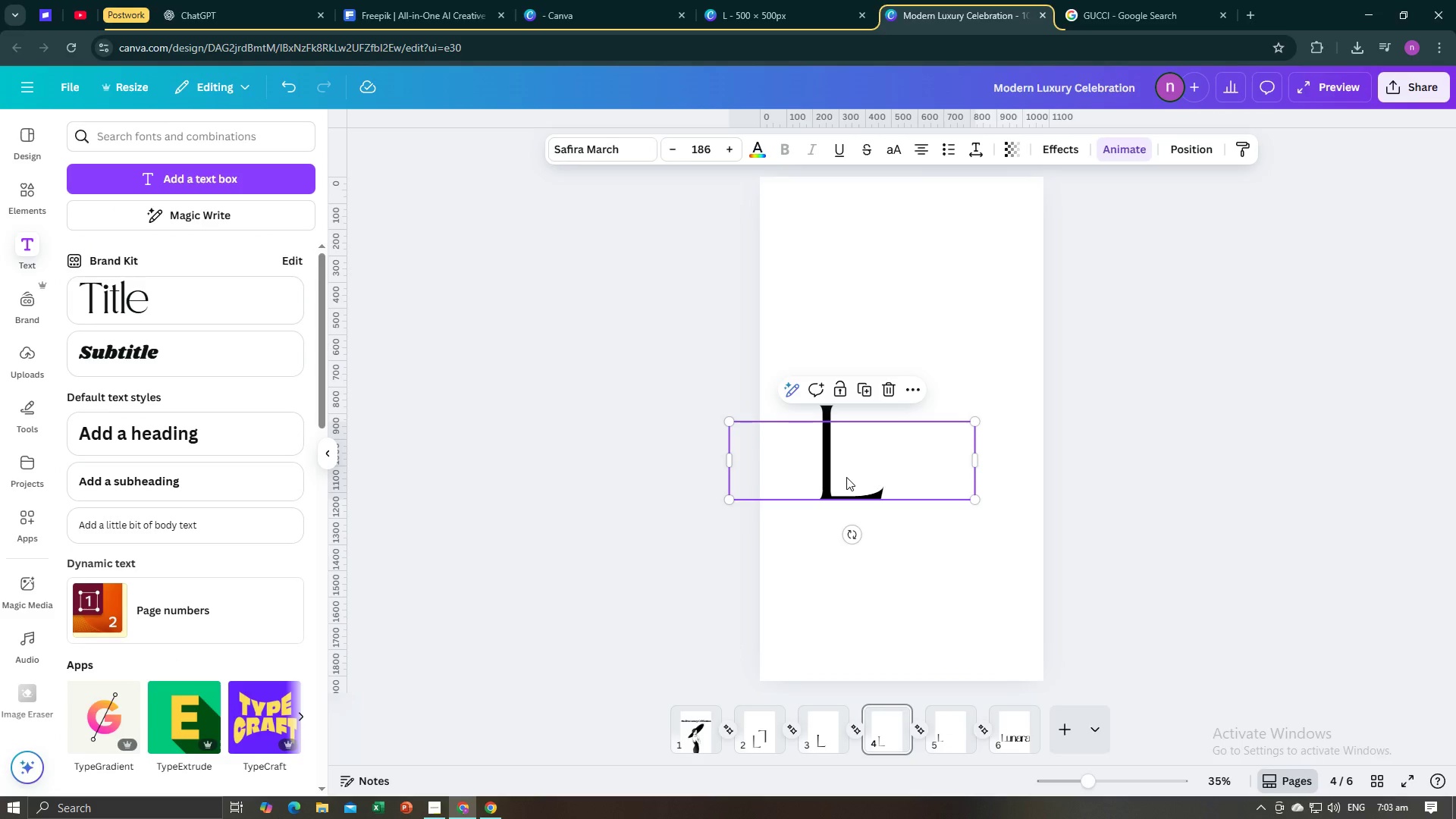 
key(Backspace)
 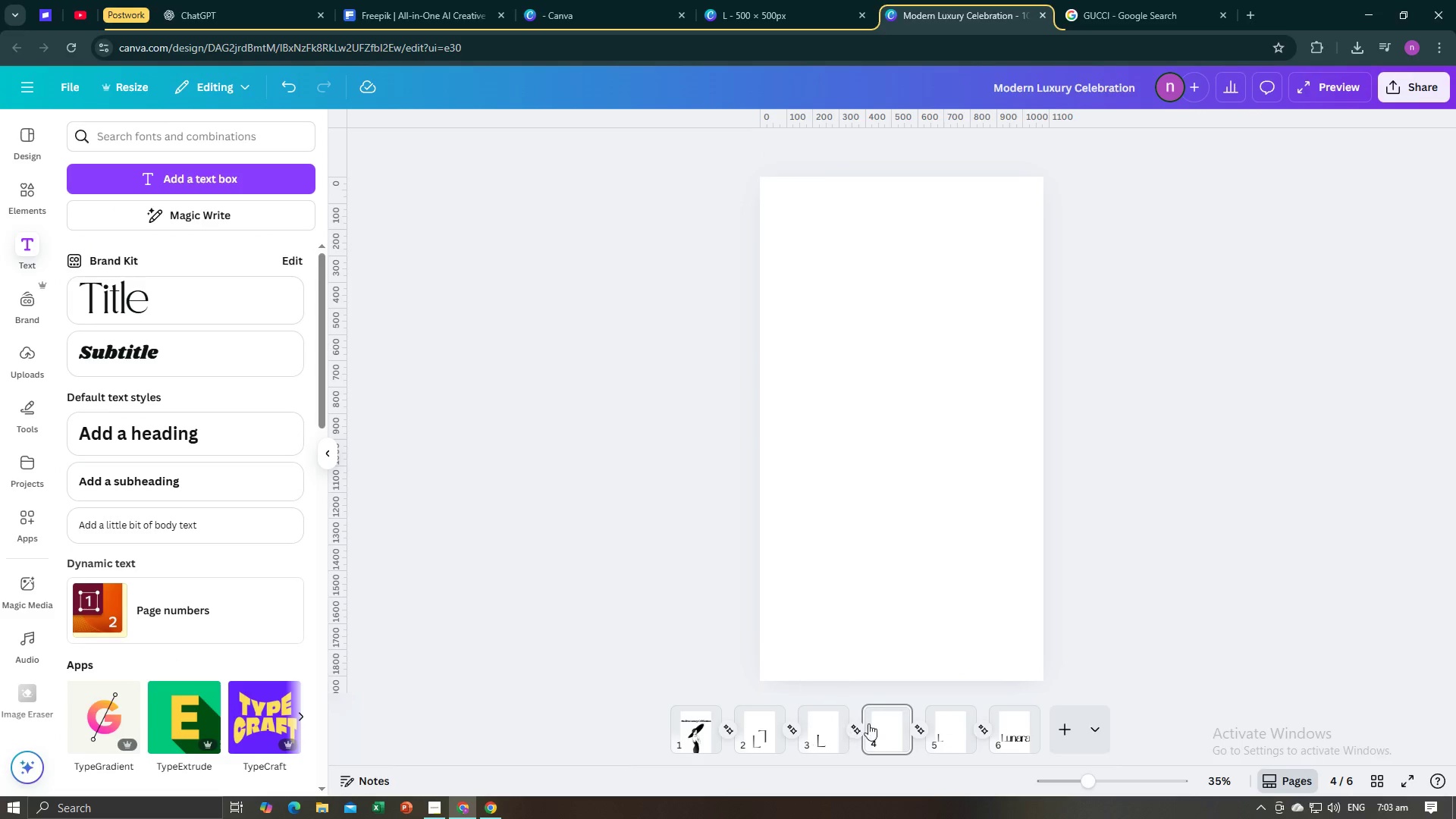 
left_click([886, 721])
 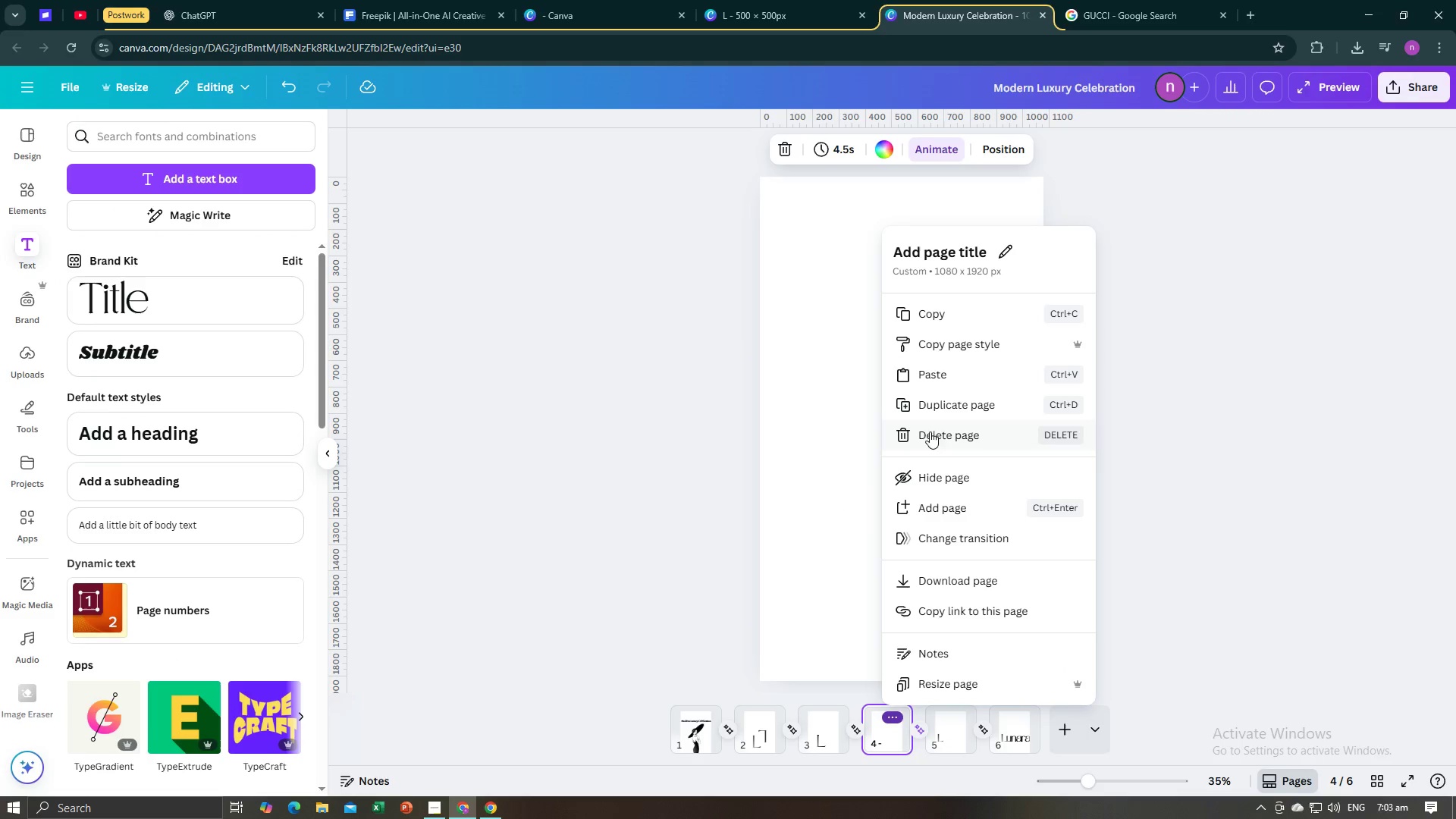 
left_click([937, 431])
 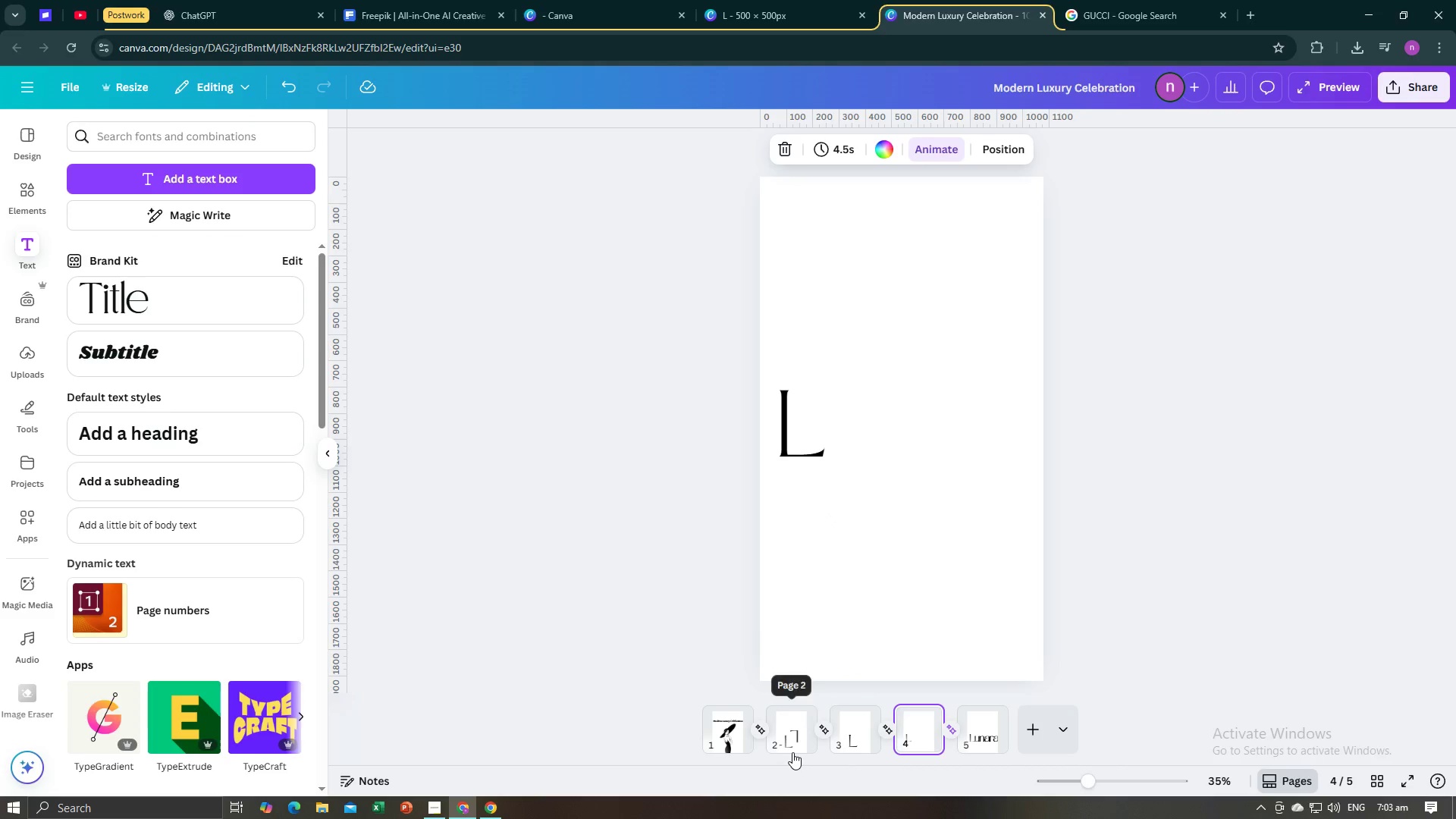 
left_click([731, 751])
 